 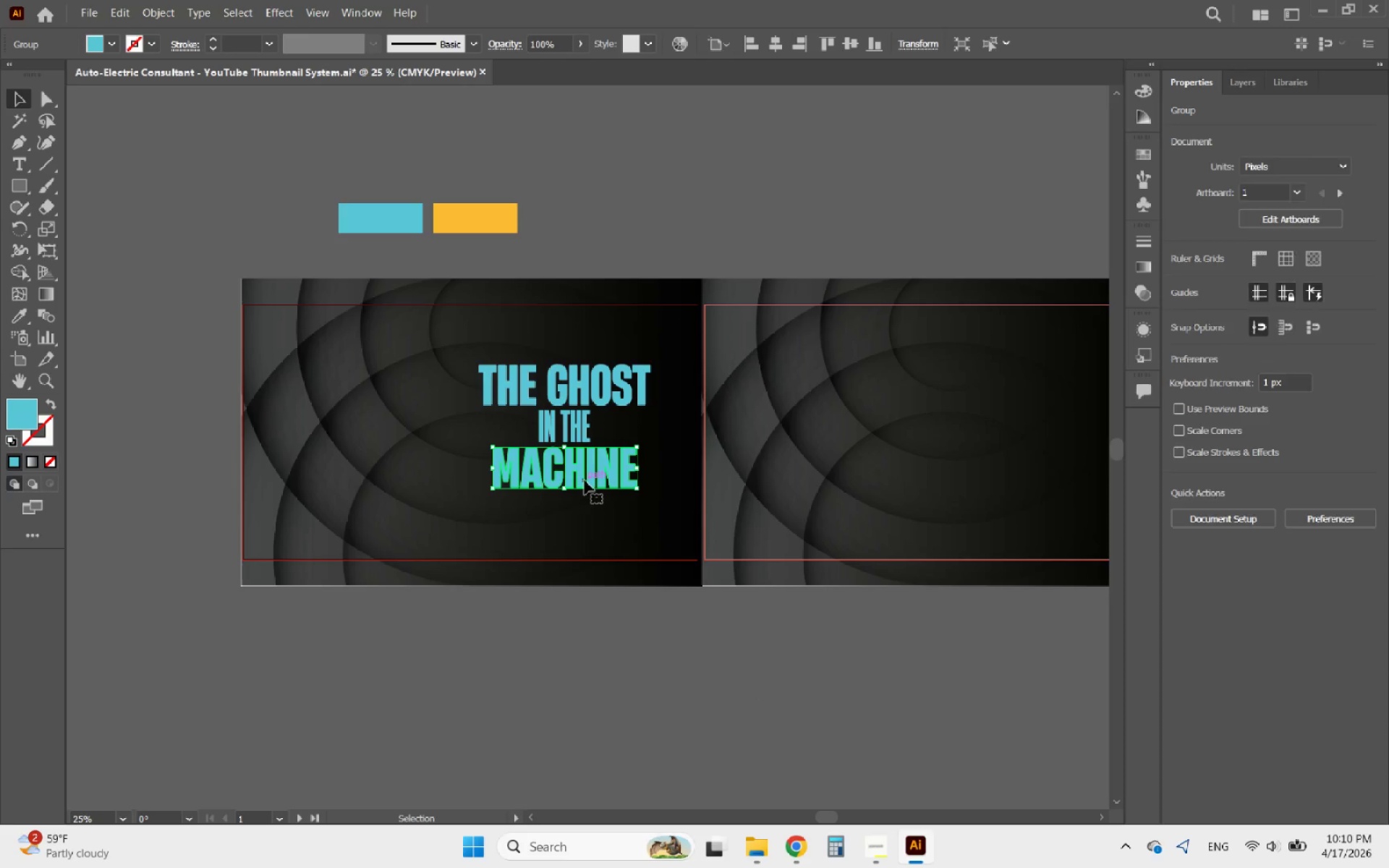 
hold_key(key=ShiftLeft, duration=1.47)
left_click([577, 395])
 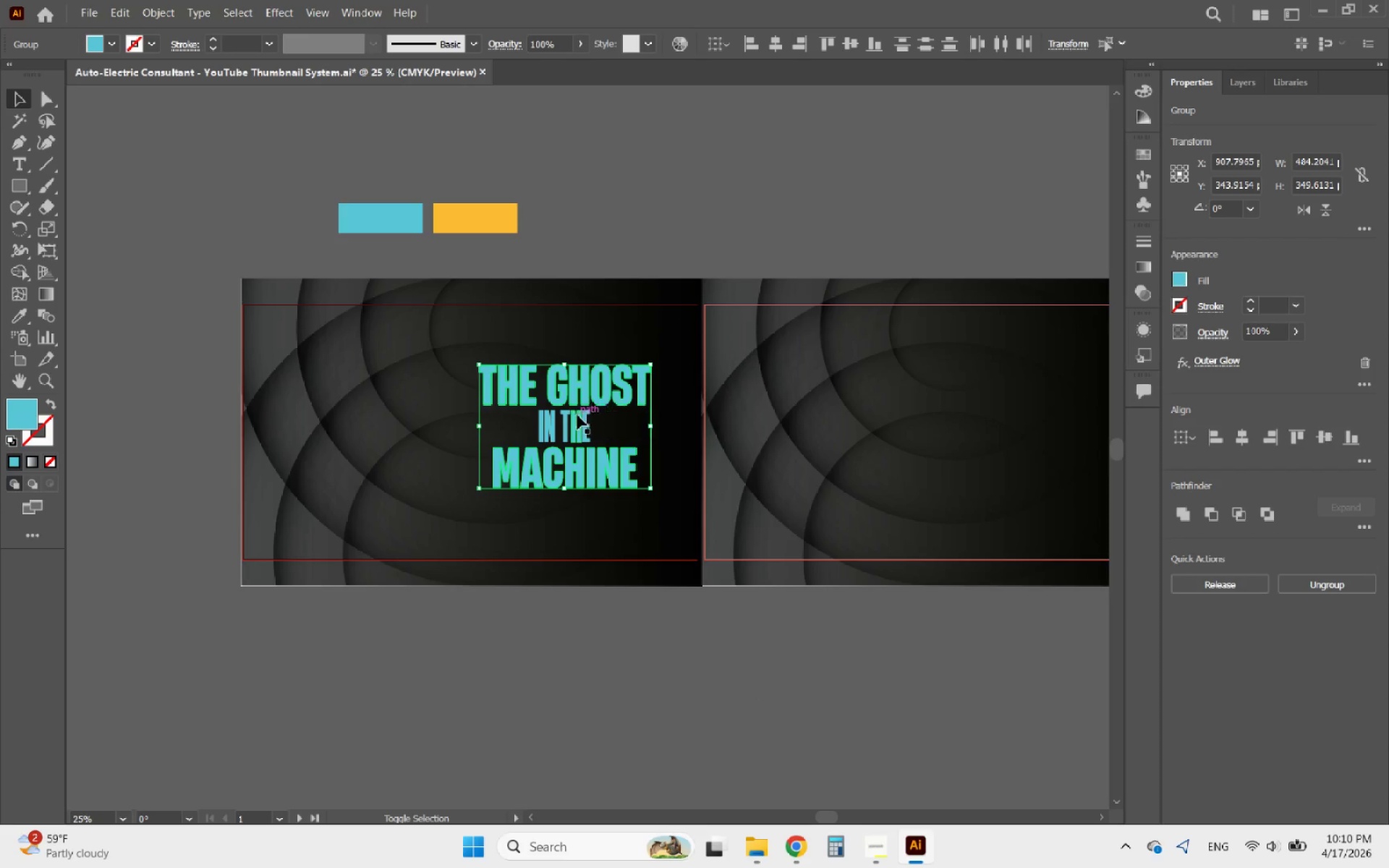 
left_click([574, 423])
 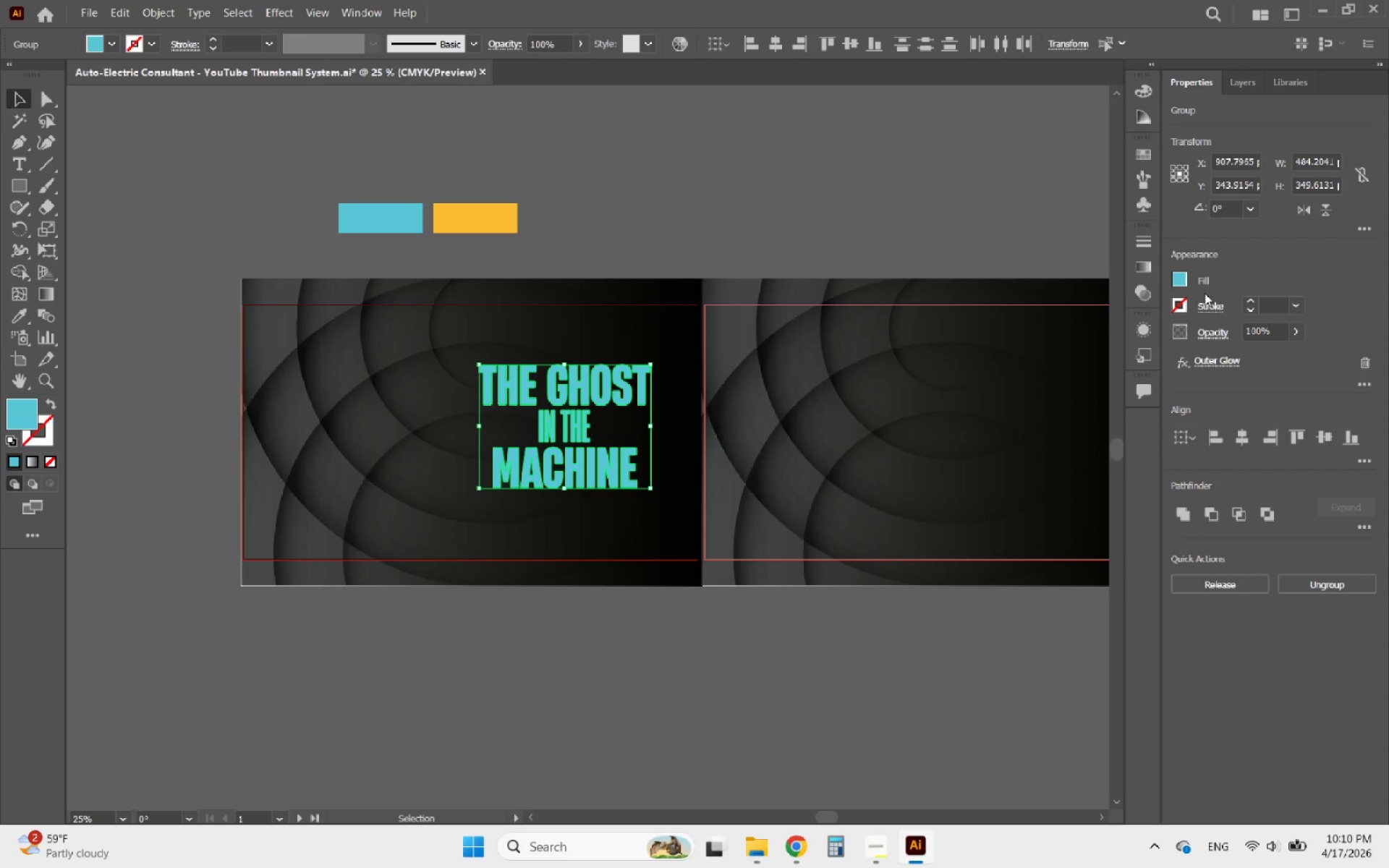 
left_click([1174, 284])
 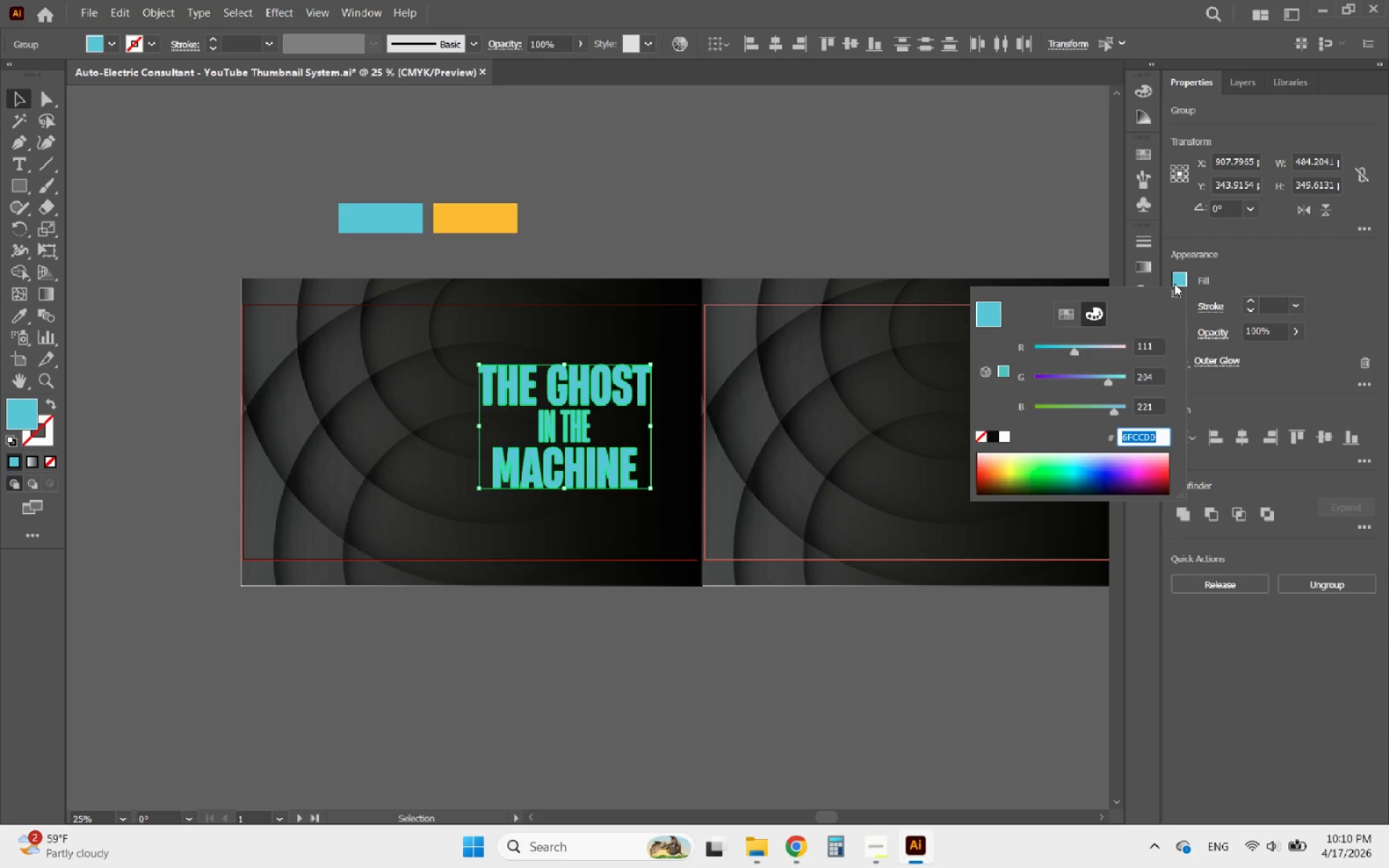 
key(Control+C)
 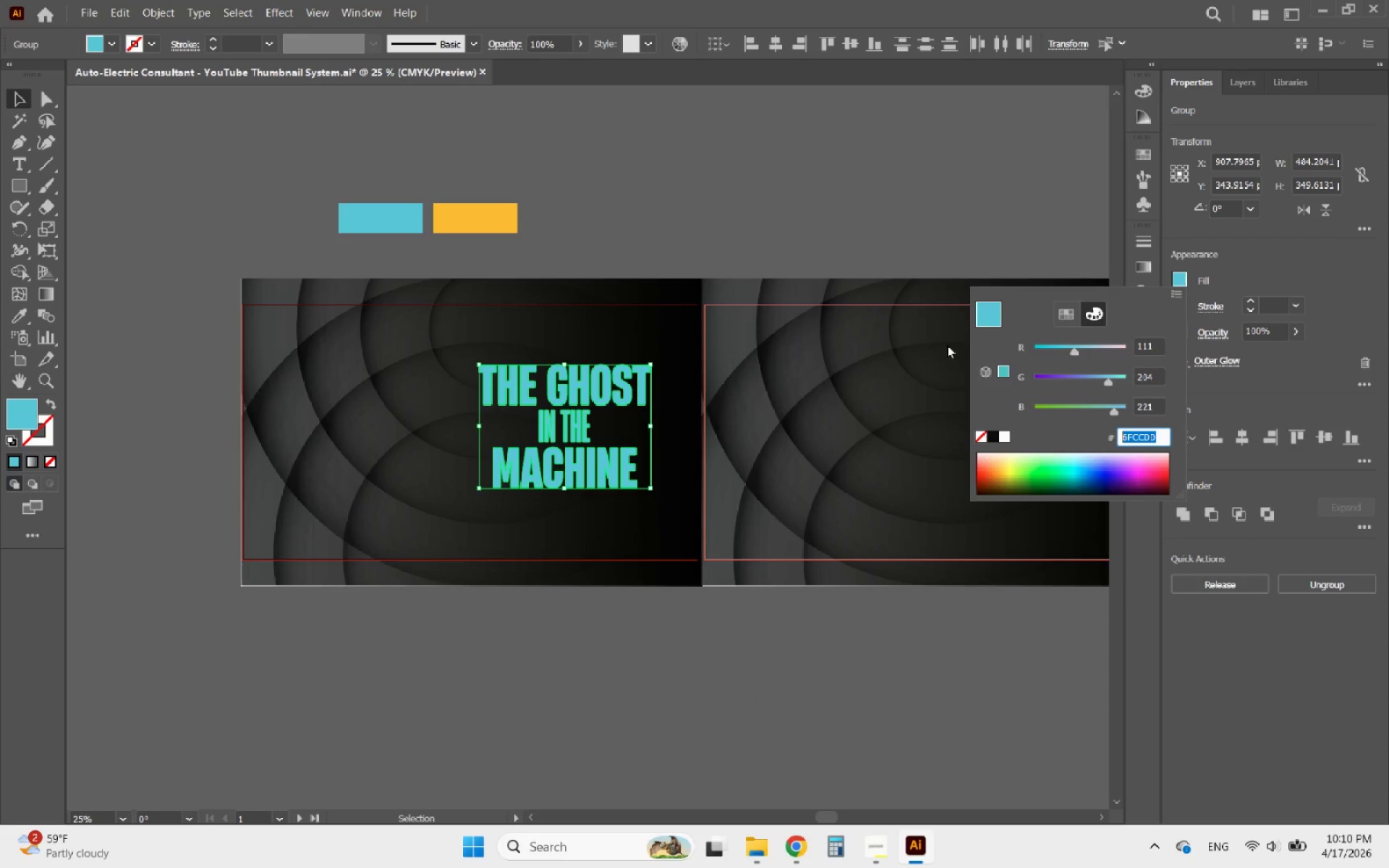 
key(Control+C)
 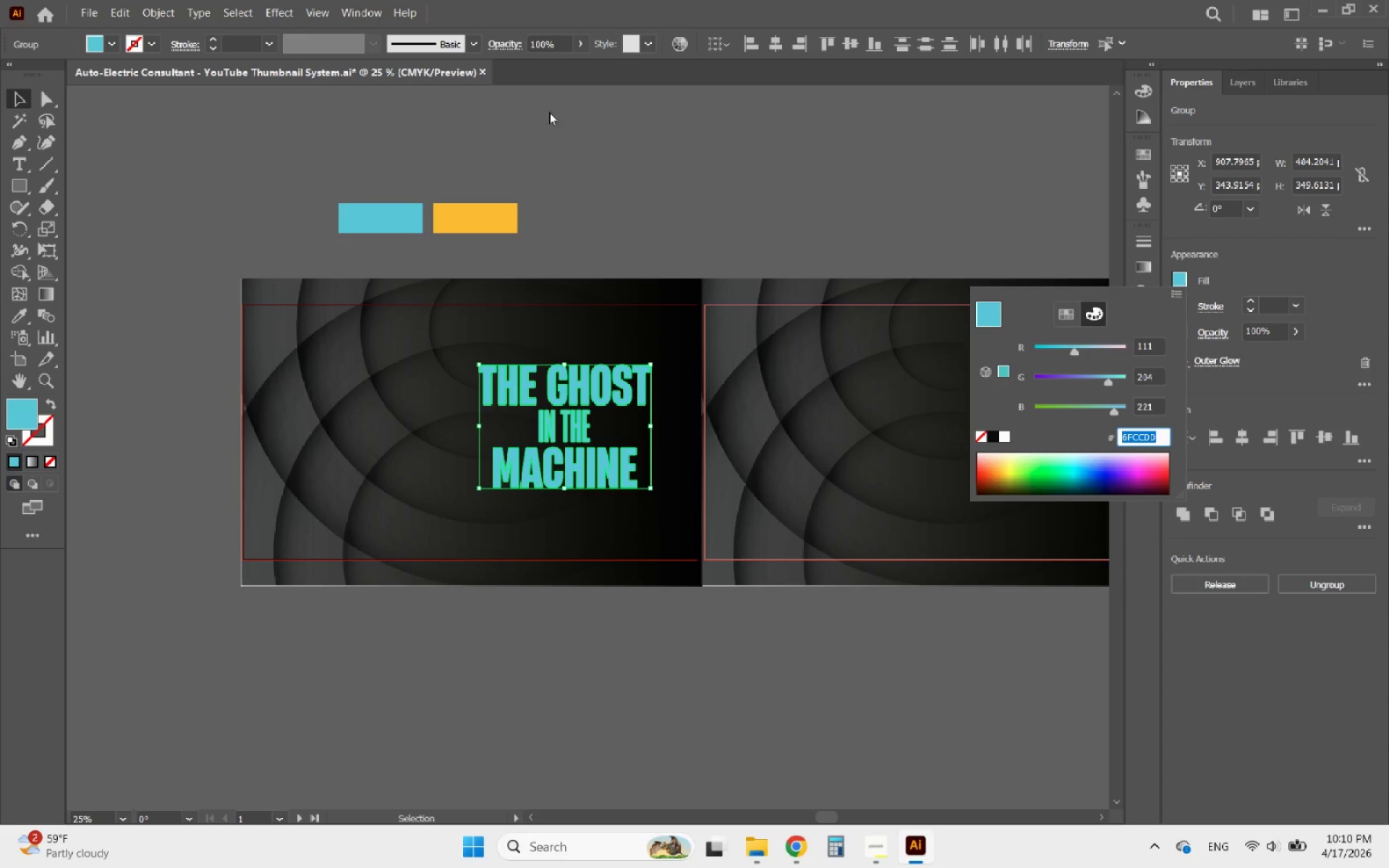 
key(Control+C)
 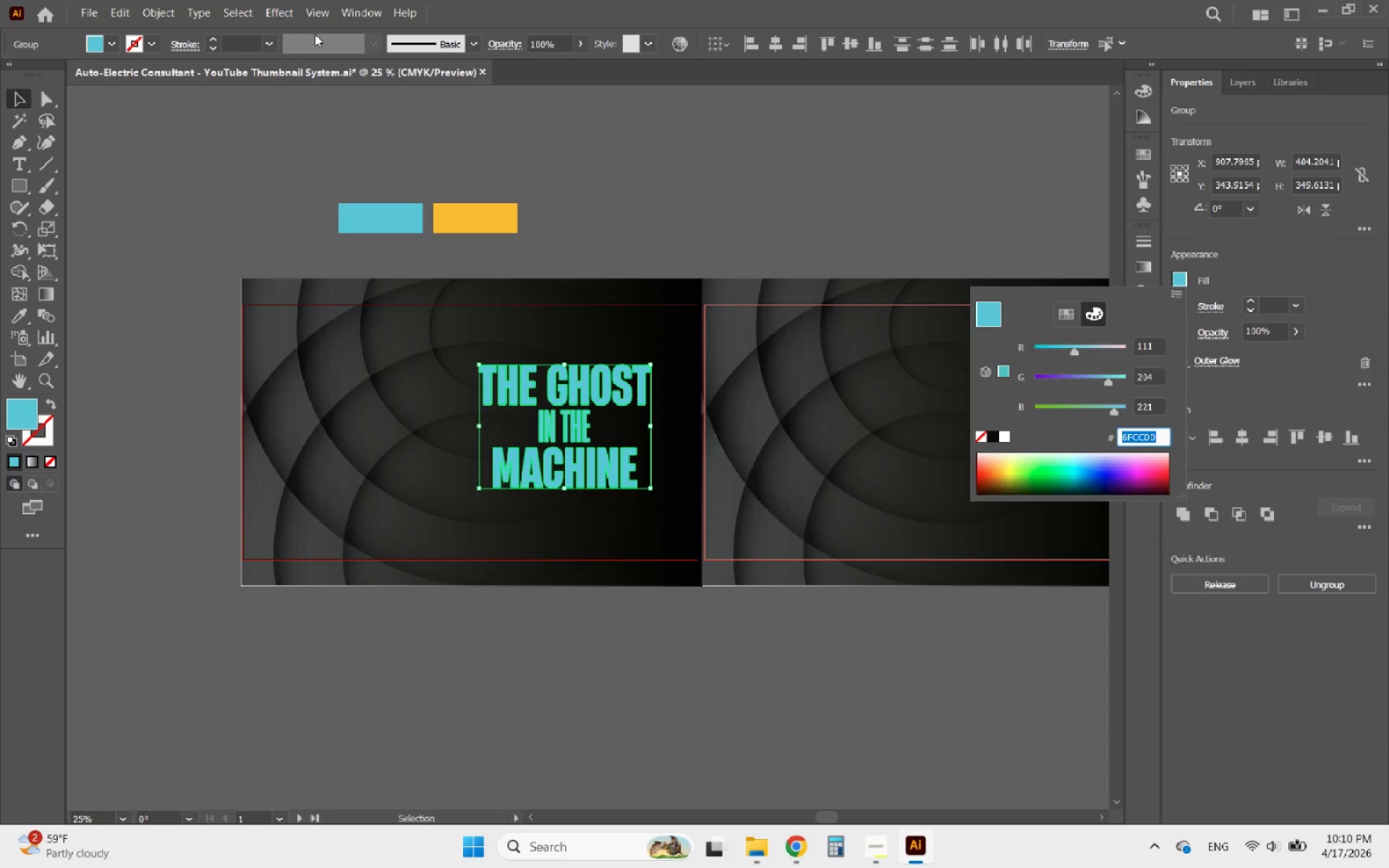 
left_click([295, 16])
 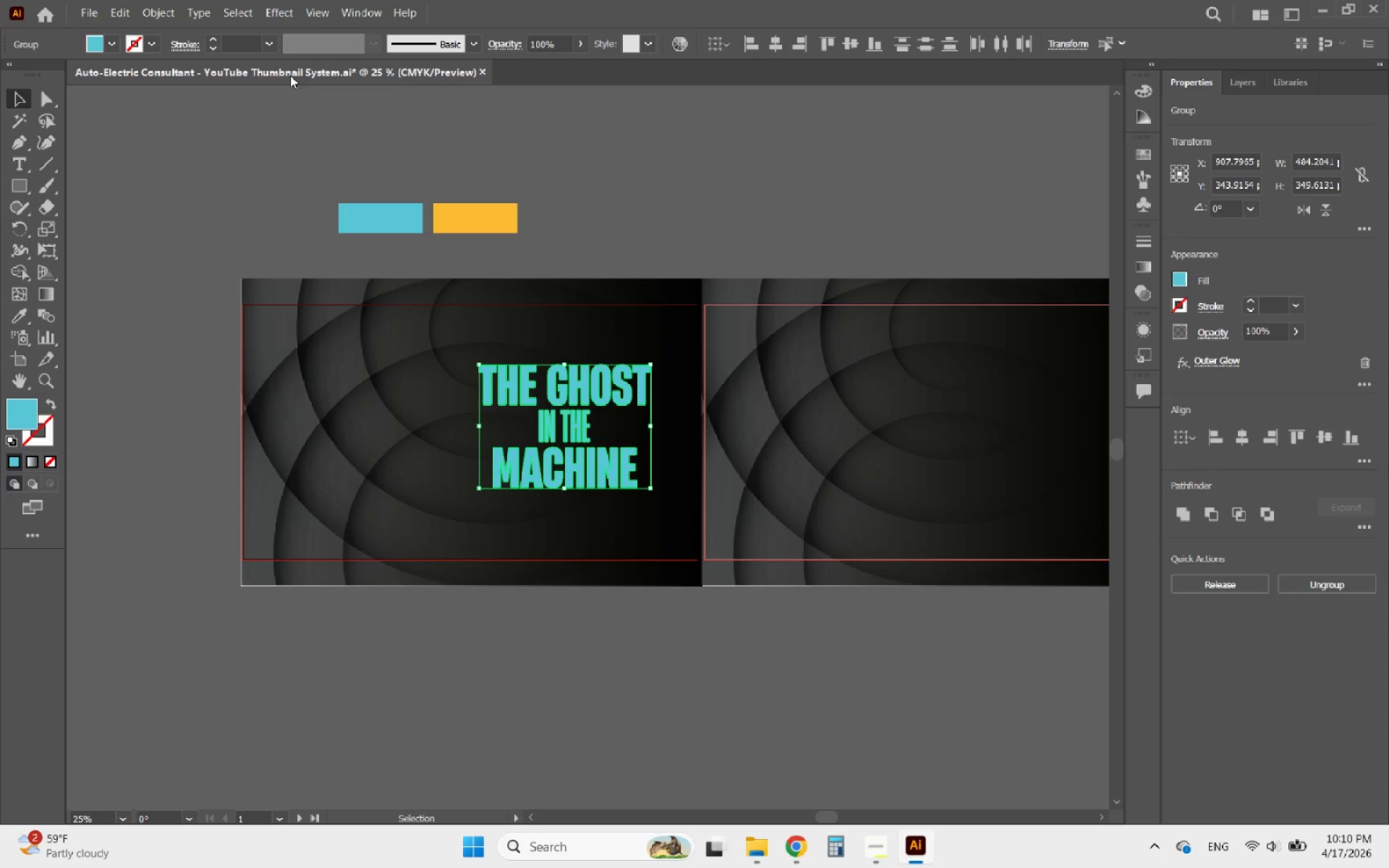 
left_click([283, 14])
 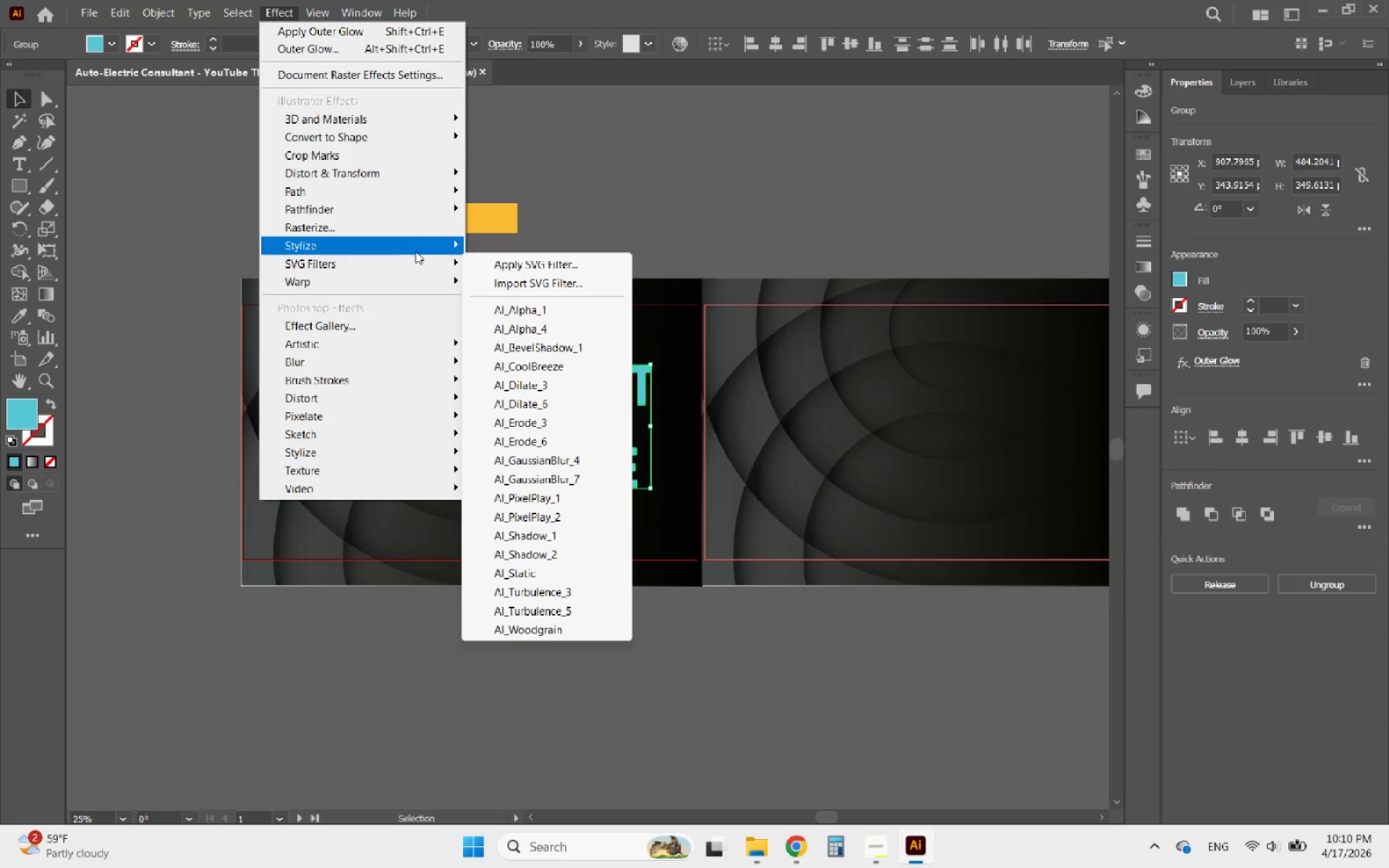 
left_click([407, 245])
 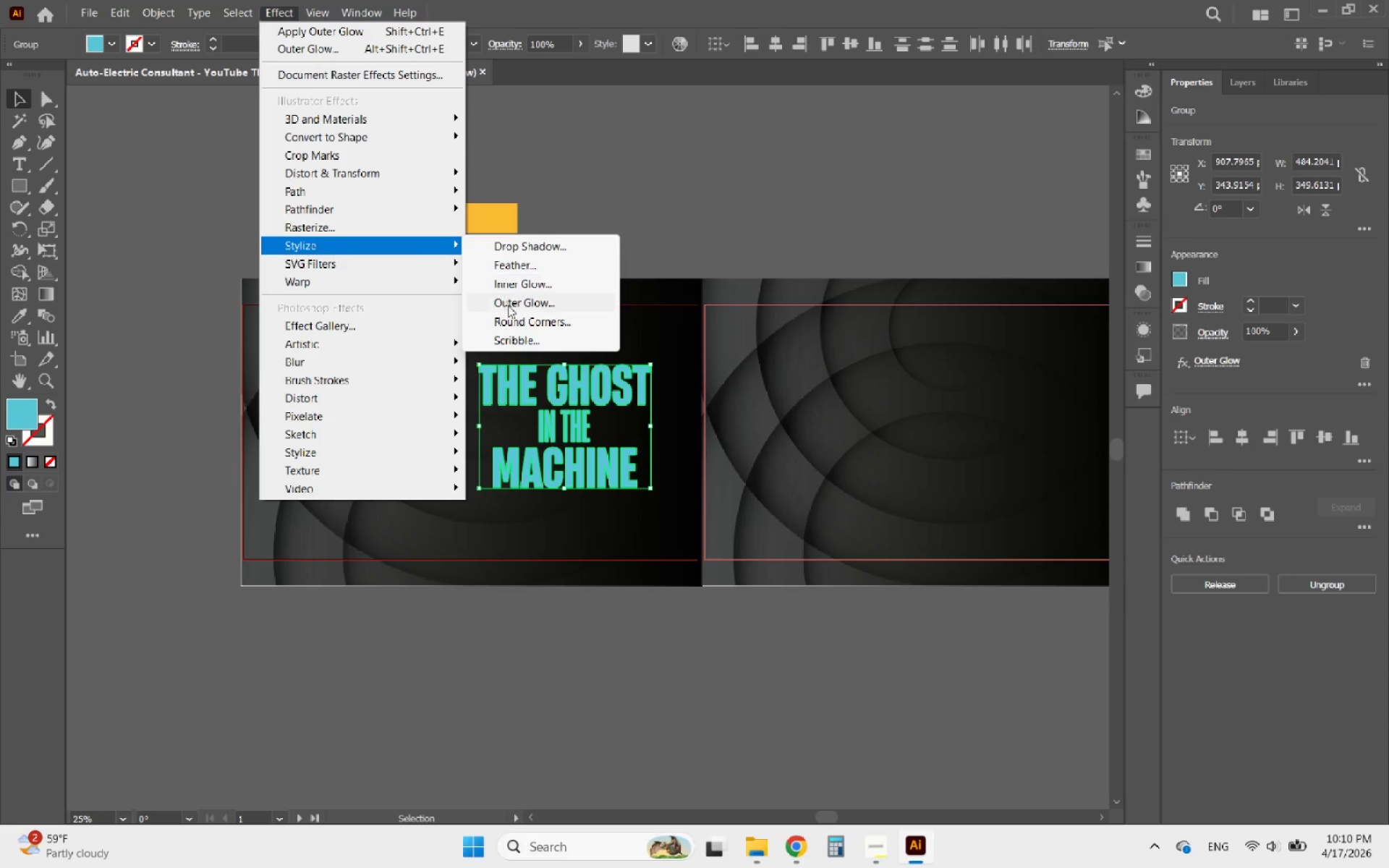 
left_click([505, 305])
 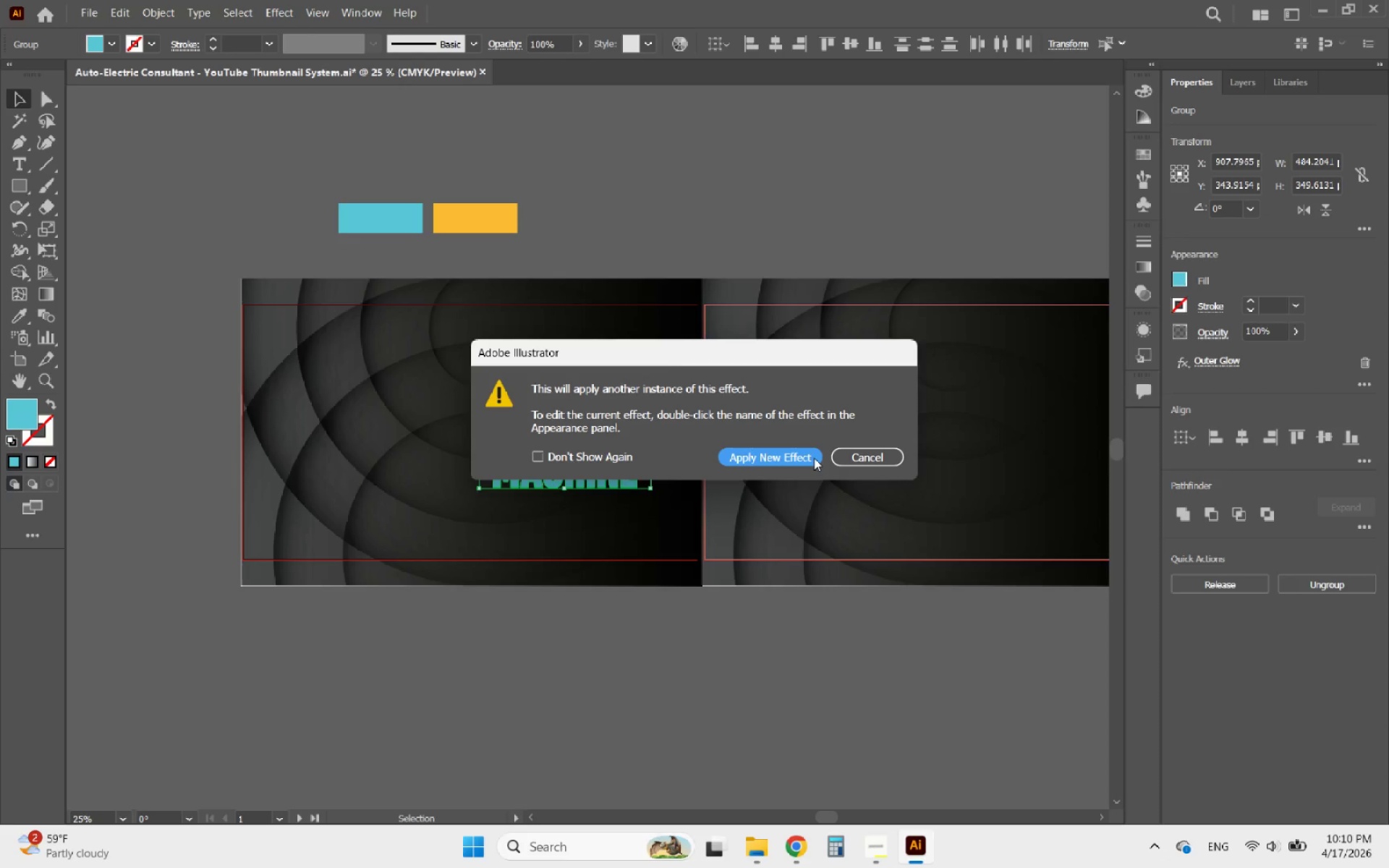 
wait(5.86)
 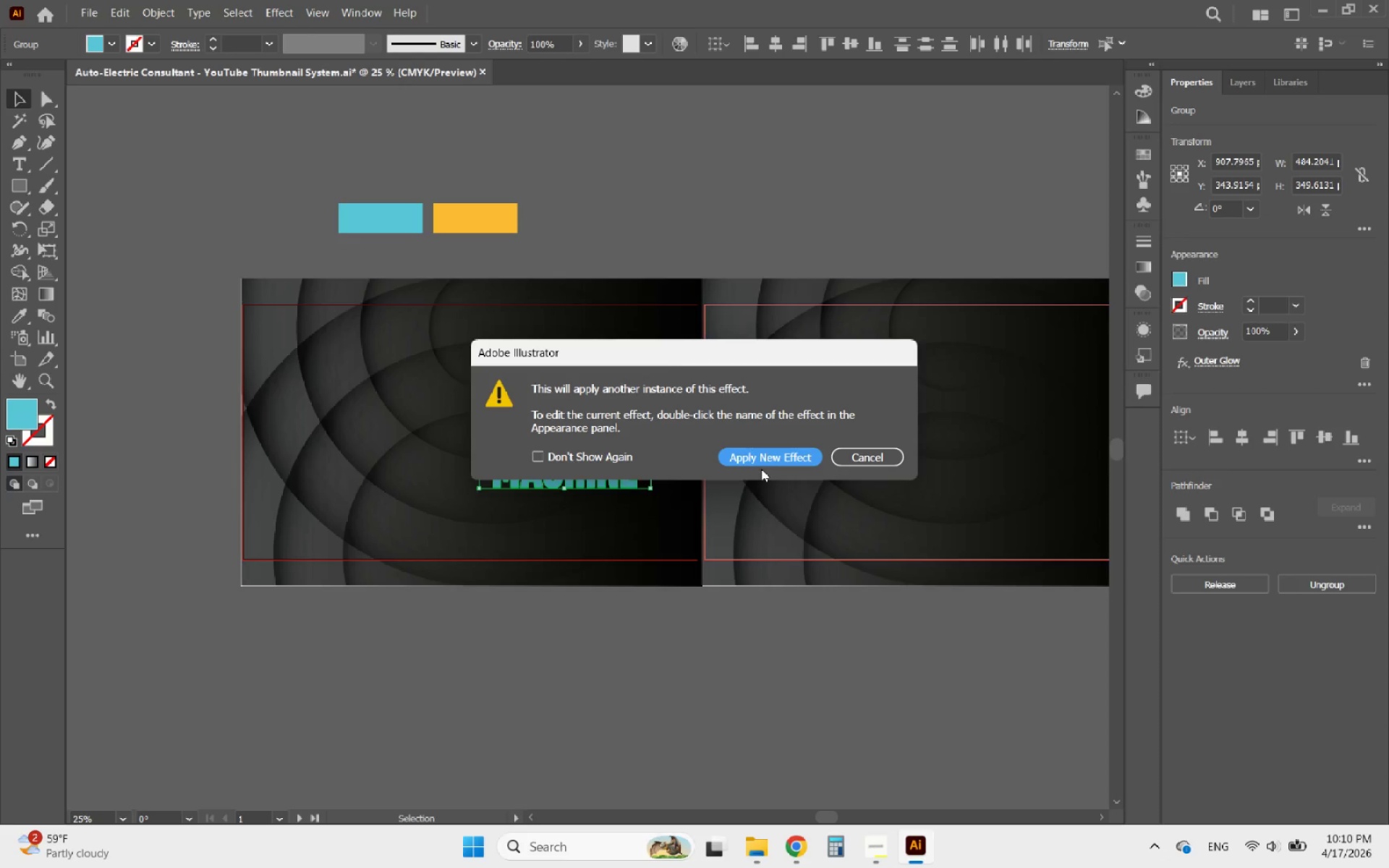 
left_click([857, 456])
 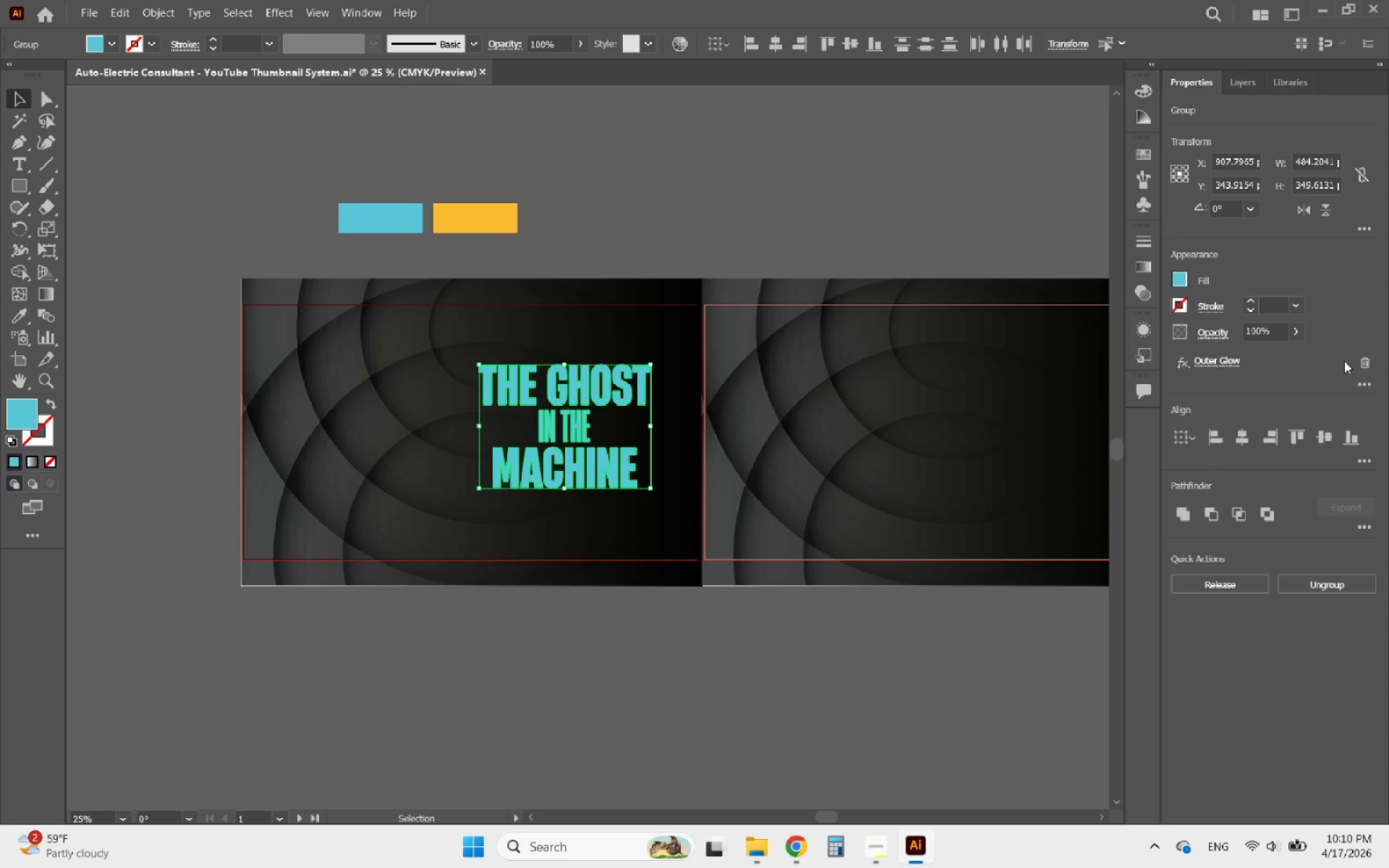 
left_click([1363, 361])
 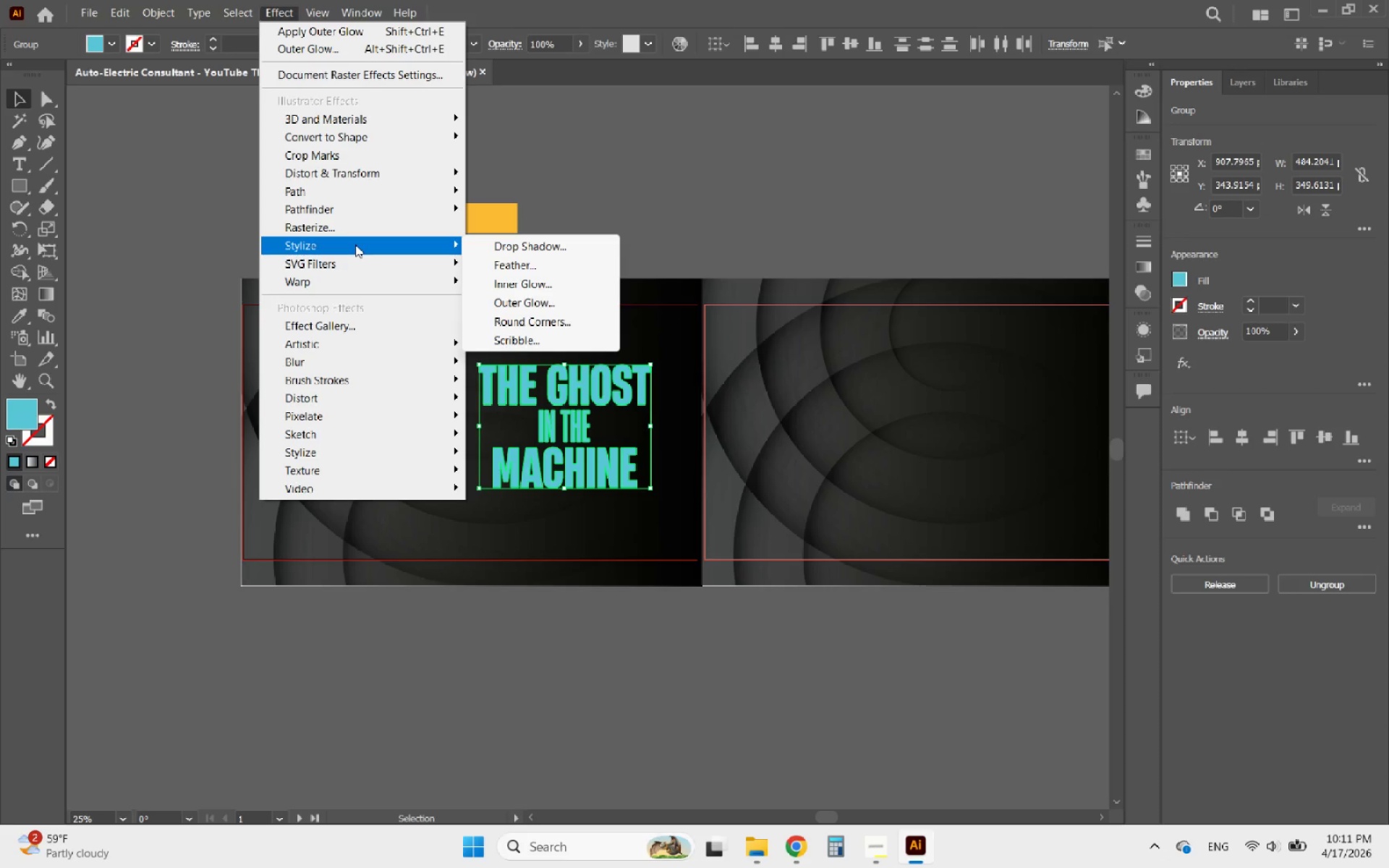 
wait(23.14)
 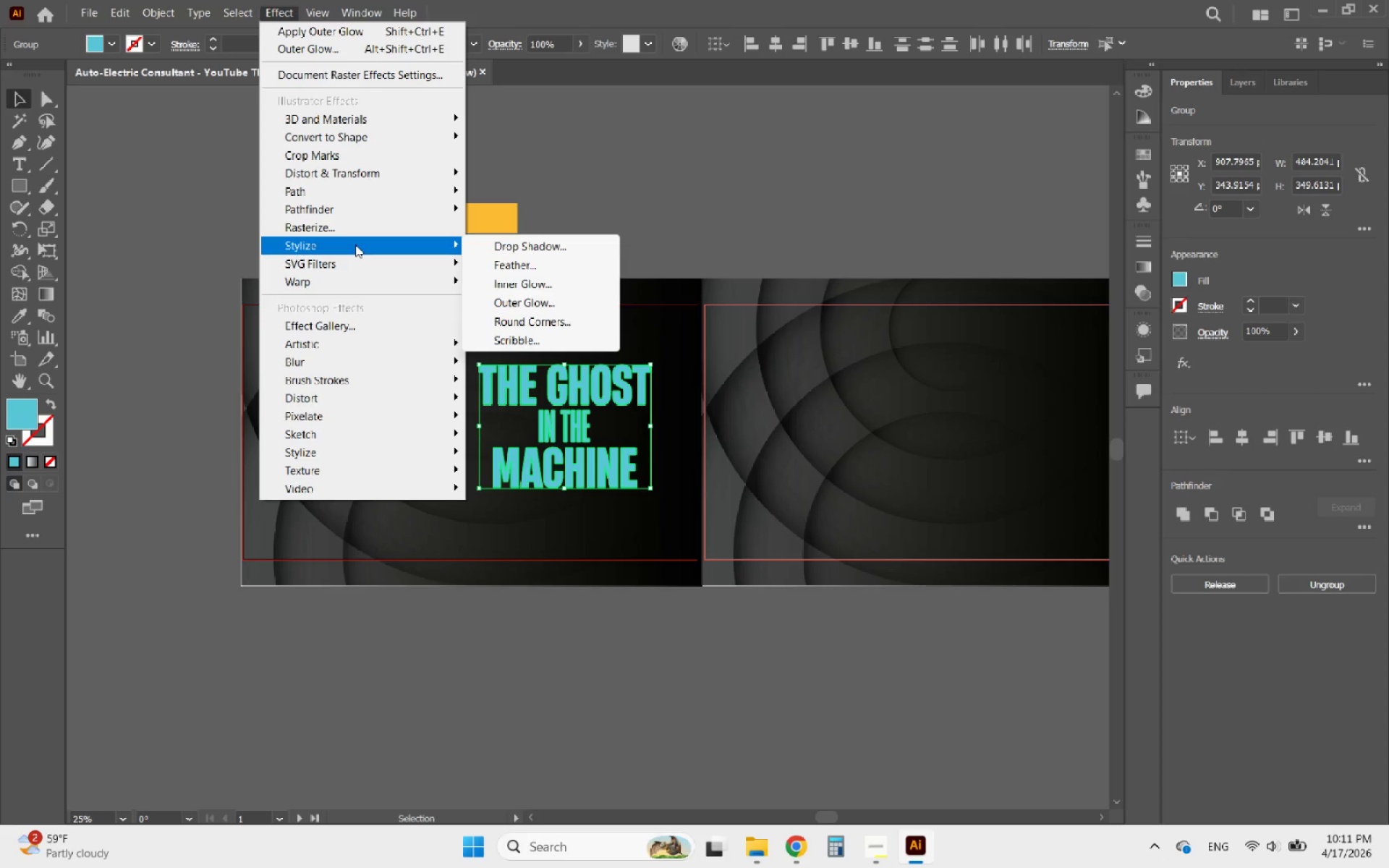 
scroll: coordinate [356, 361], scroll_direction: down, amount: 4.0
 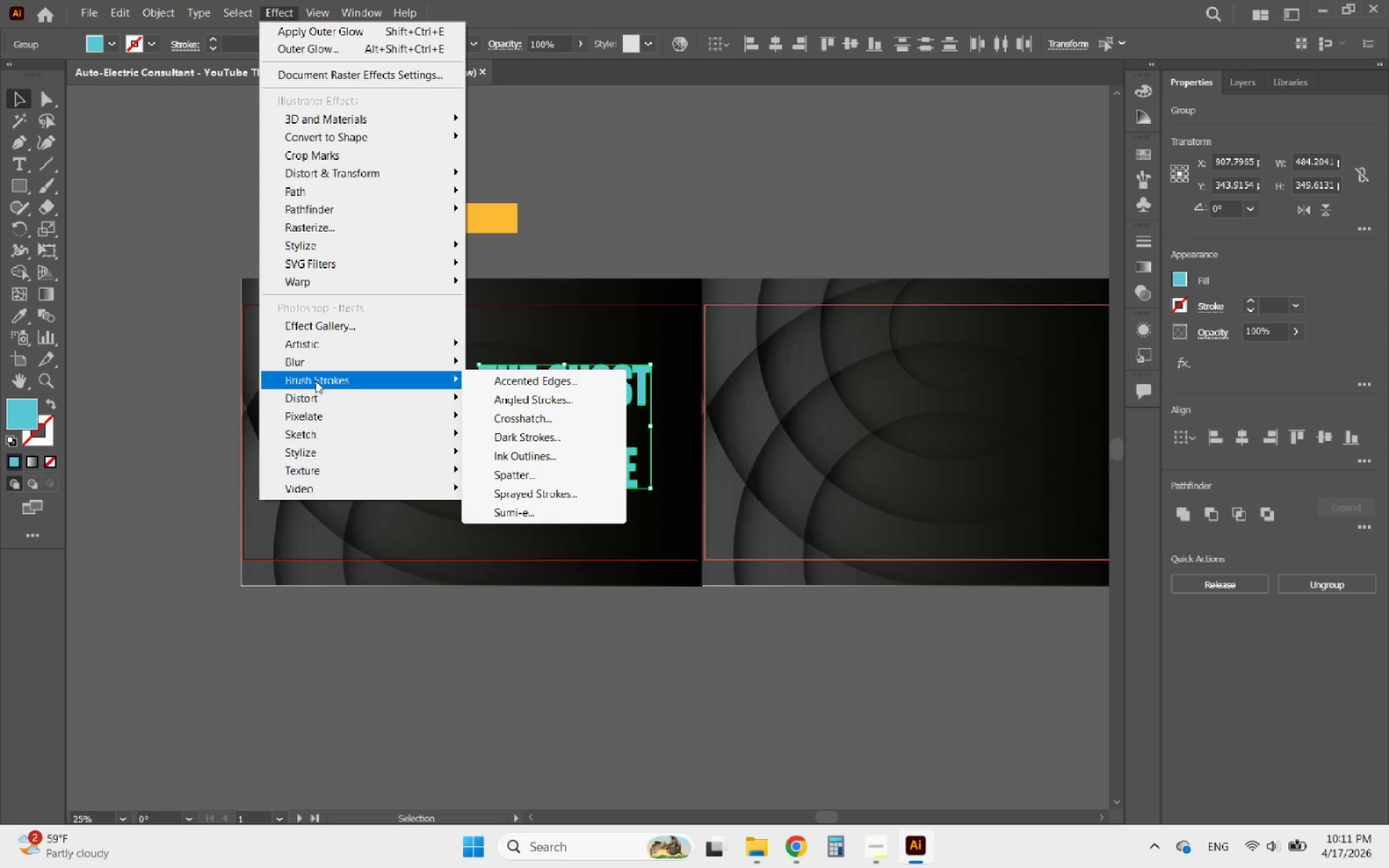 
wait(7.39)
 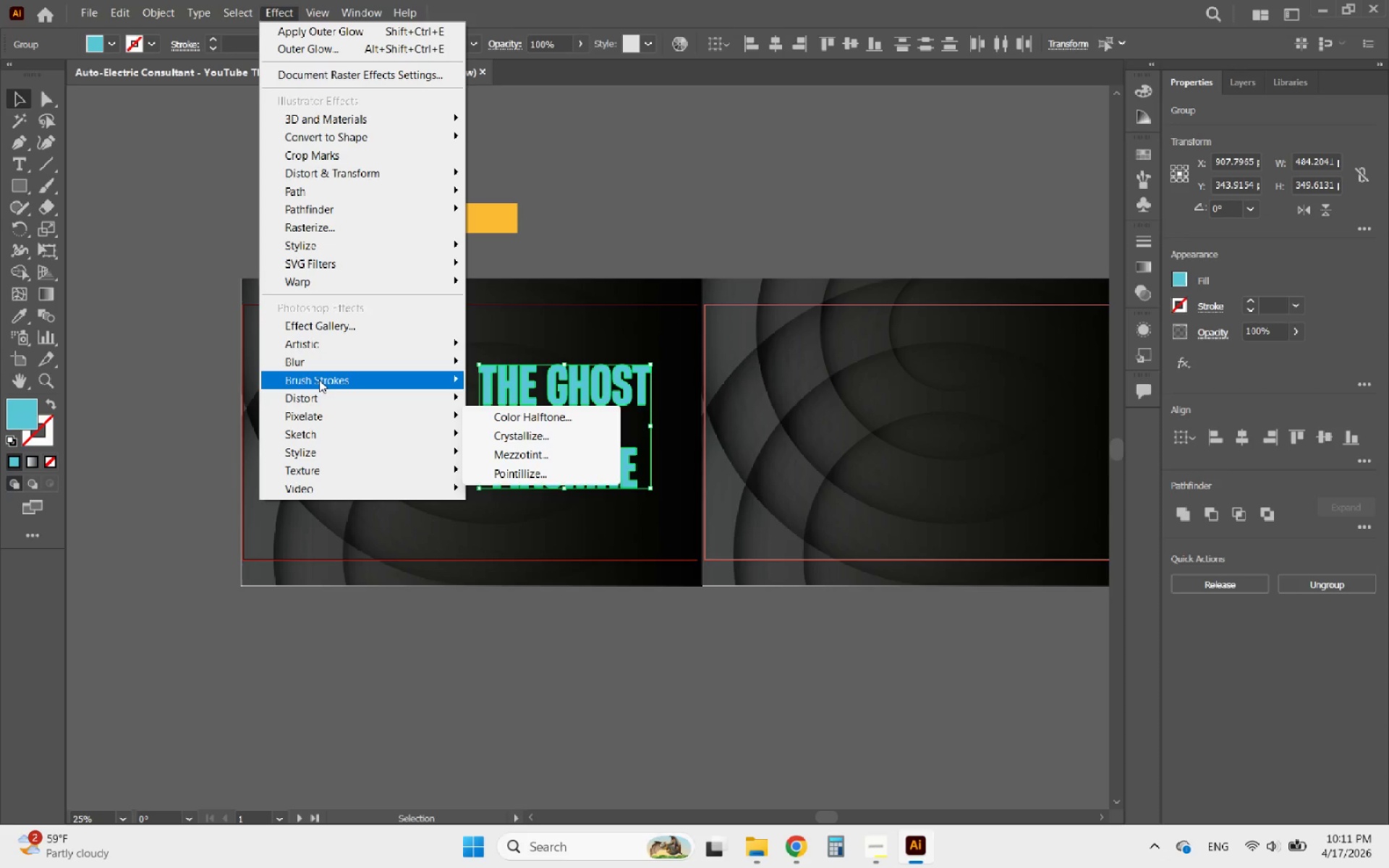 
left_click([326, 244])
 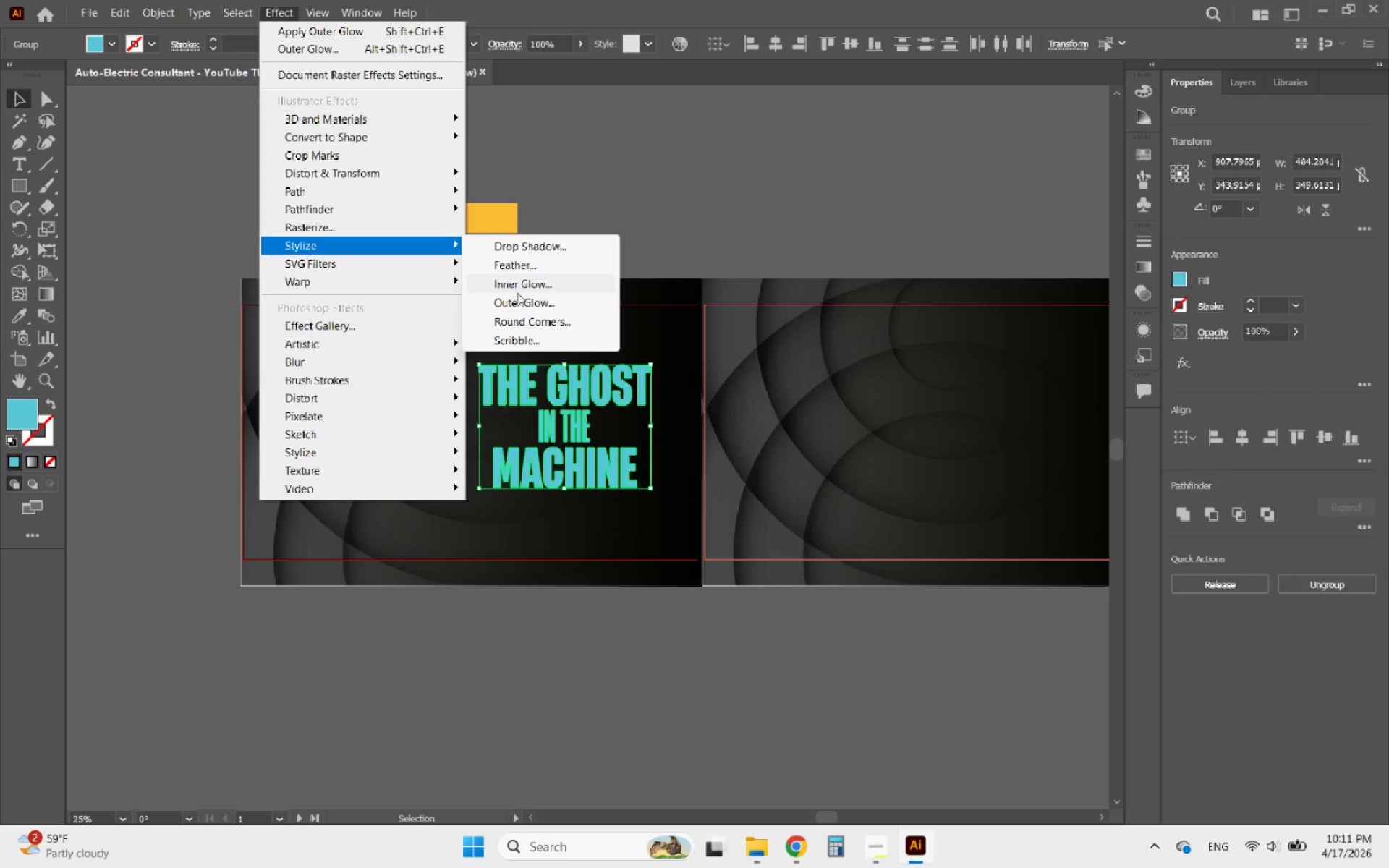 
left_click([522, 298])
 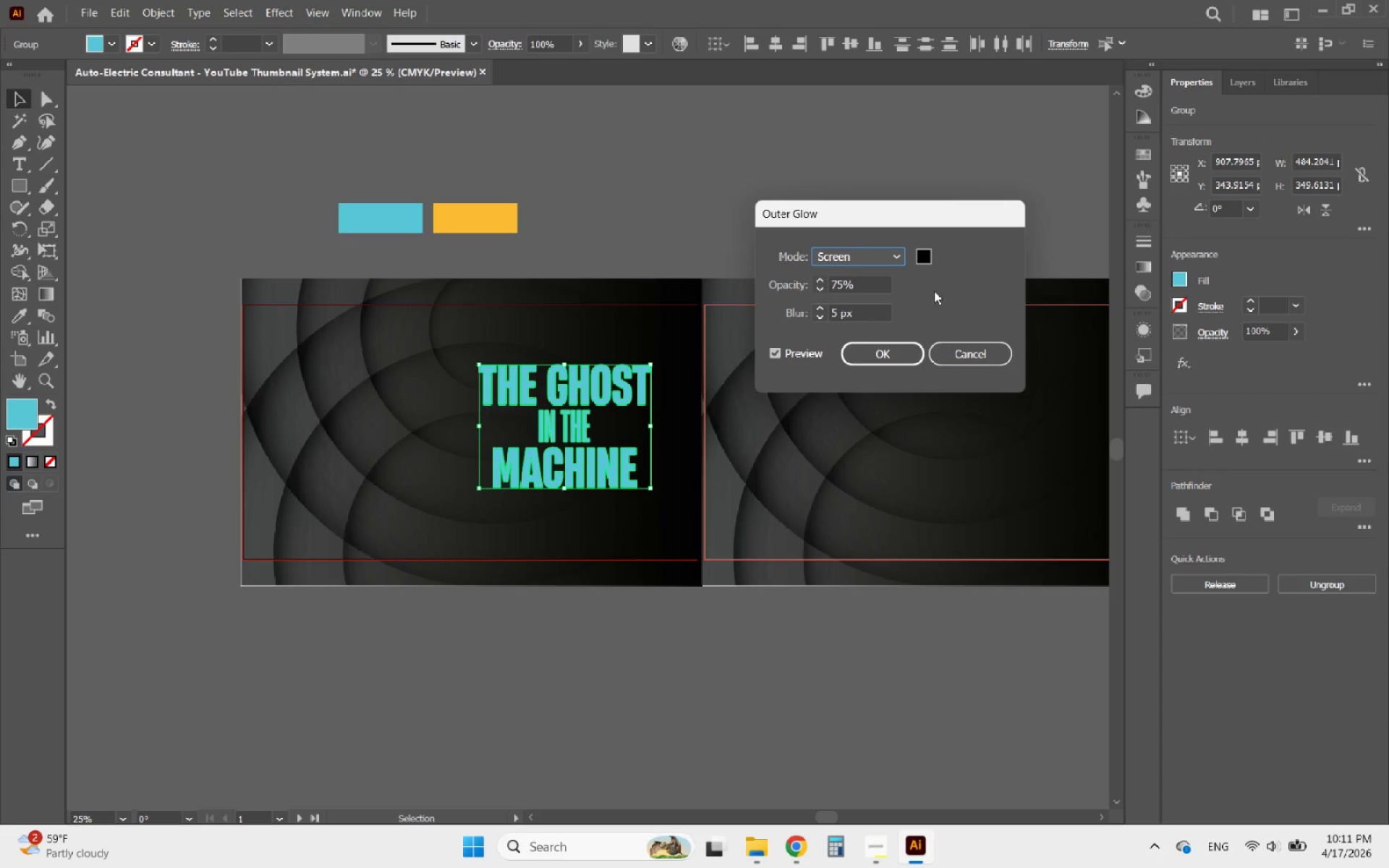 
left_click([918, 255])
 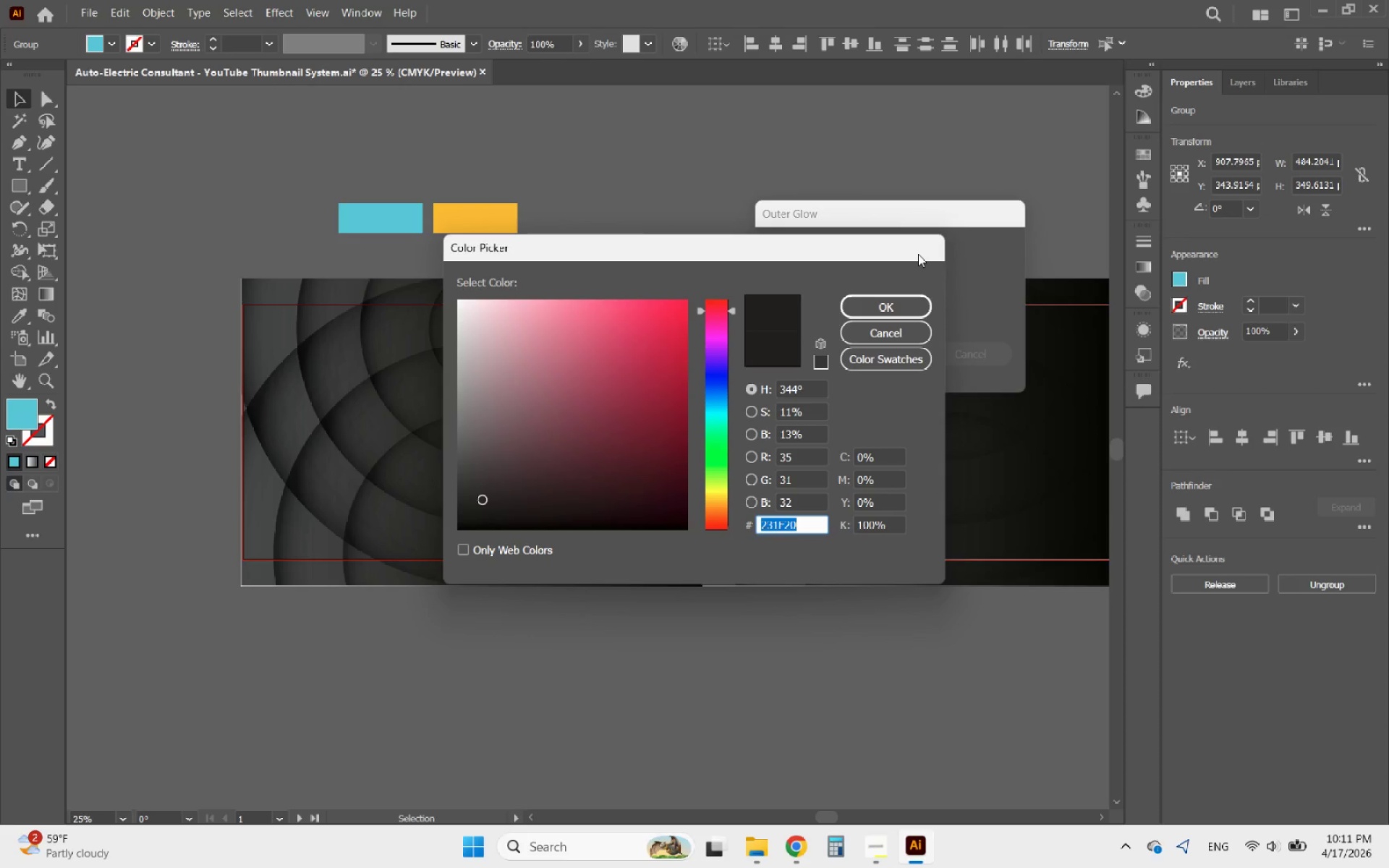 
key(Control+V)
 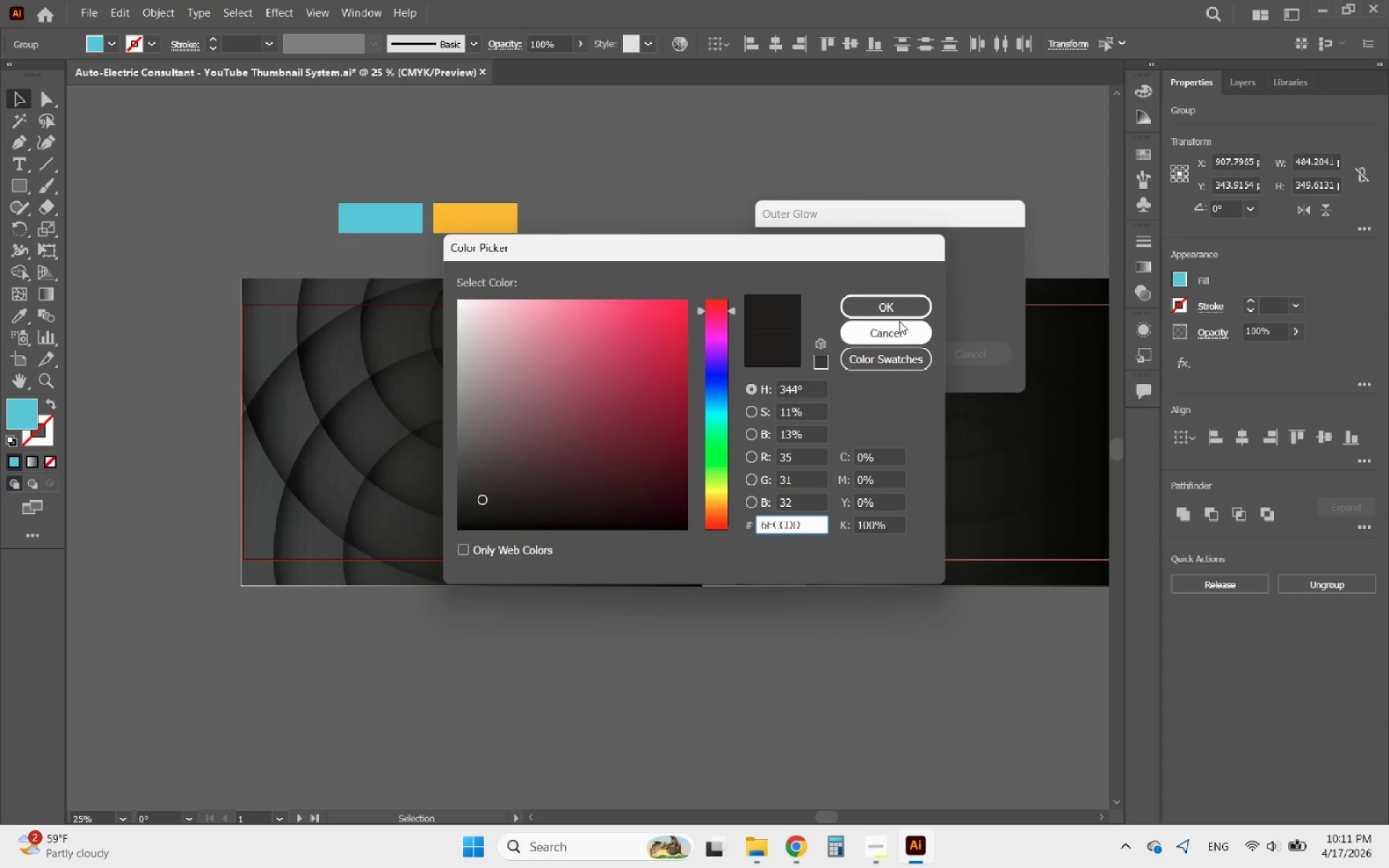 
left_click([885, 305])
 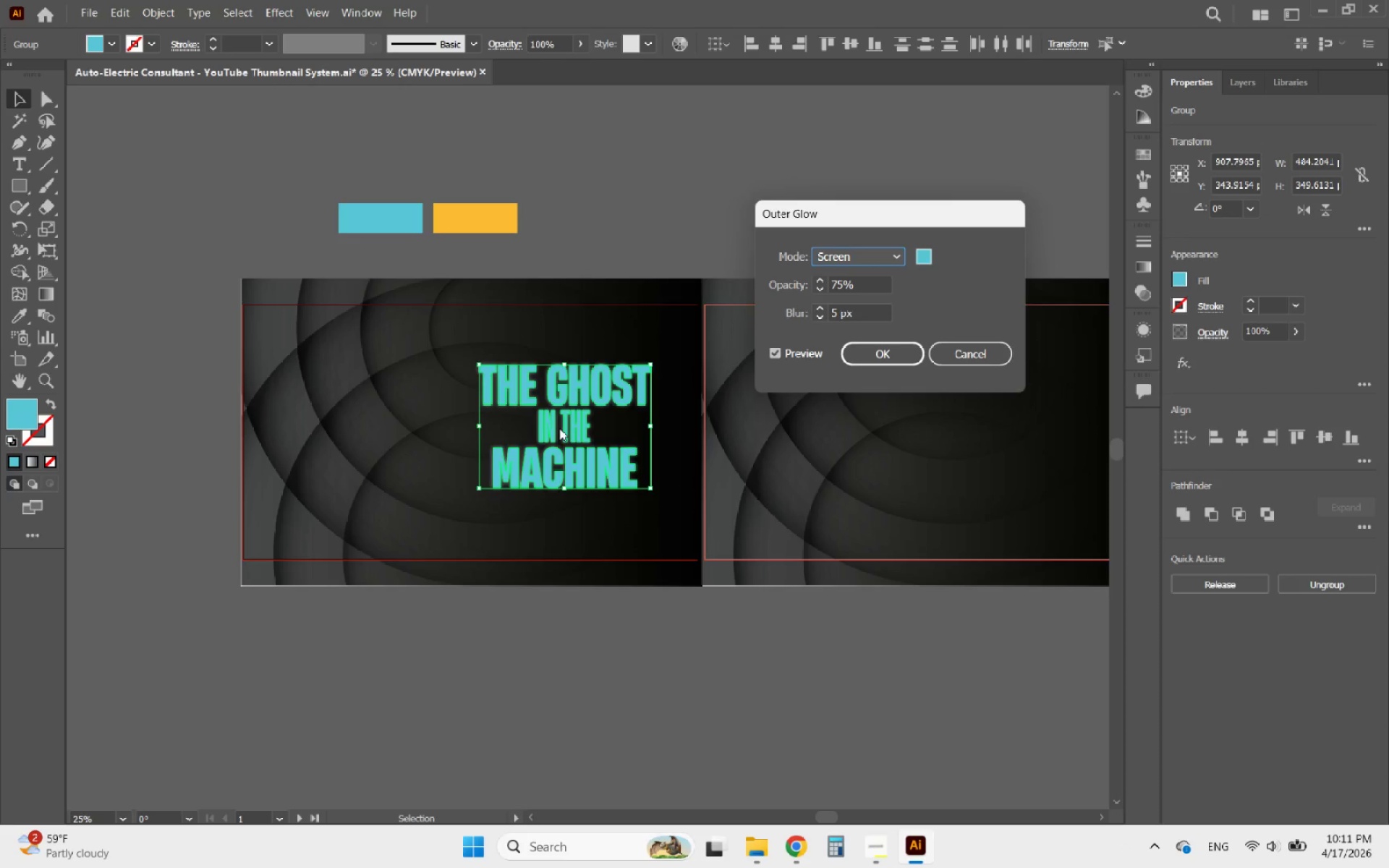 
left_click([581, 200])
 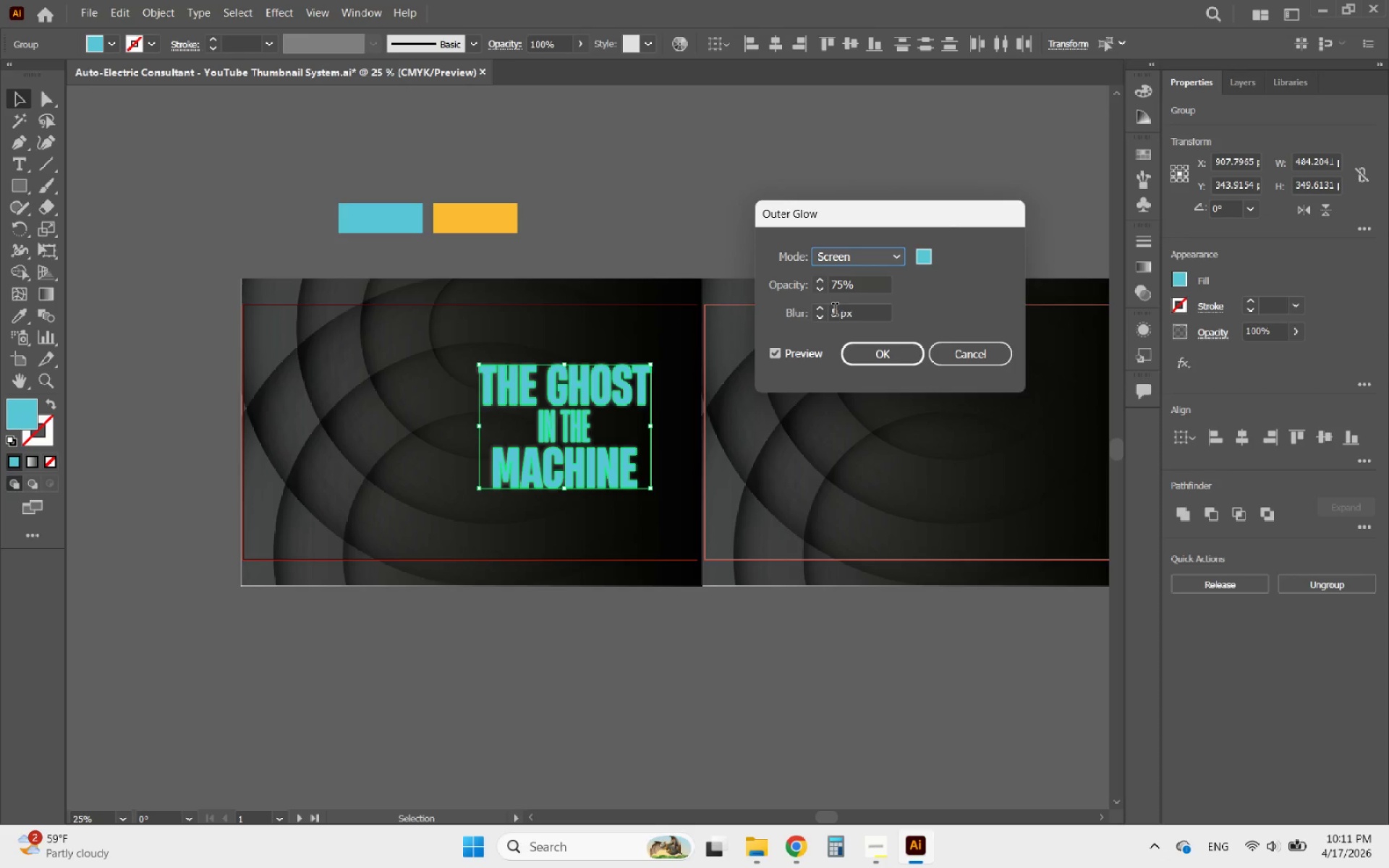 
scroll: coordinate [838, 313], scroll_direction: up, amount: 8.0
 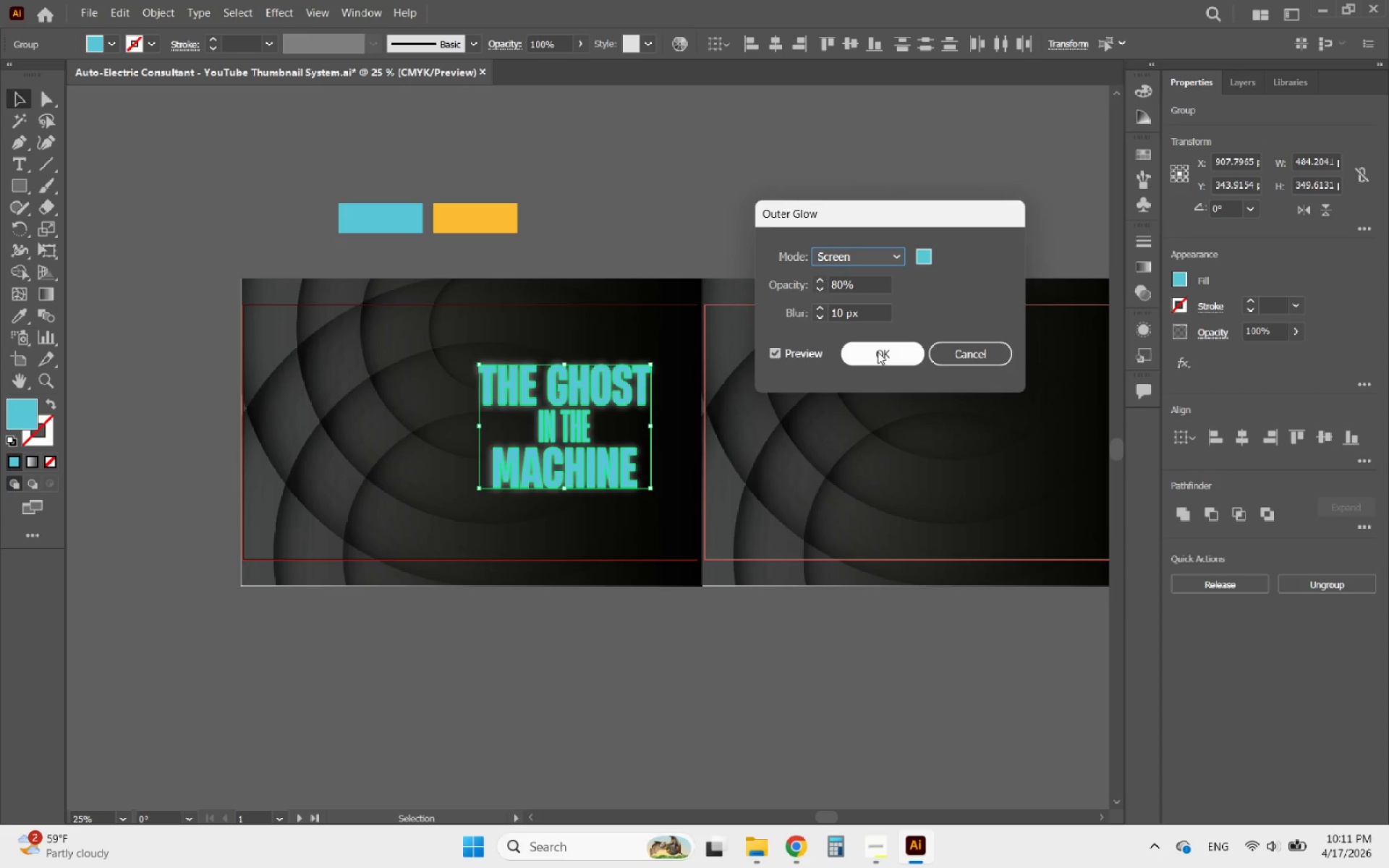 
left_click([878, 352])
 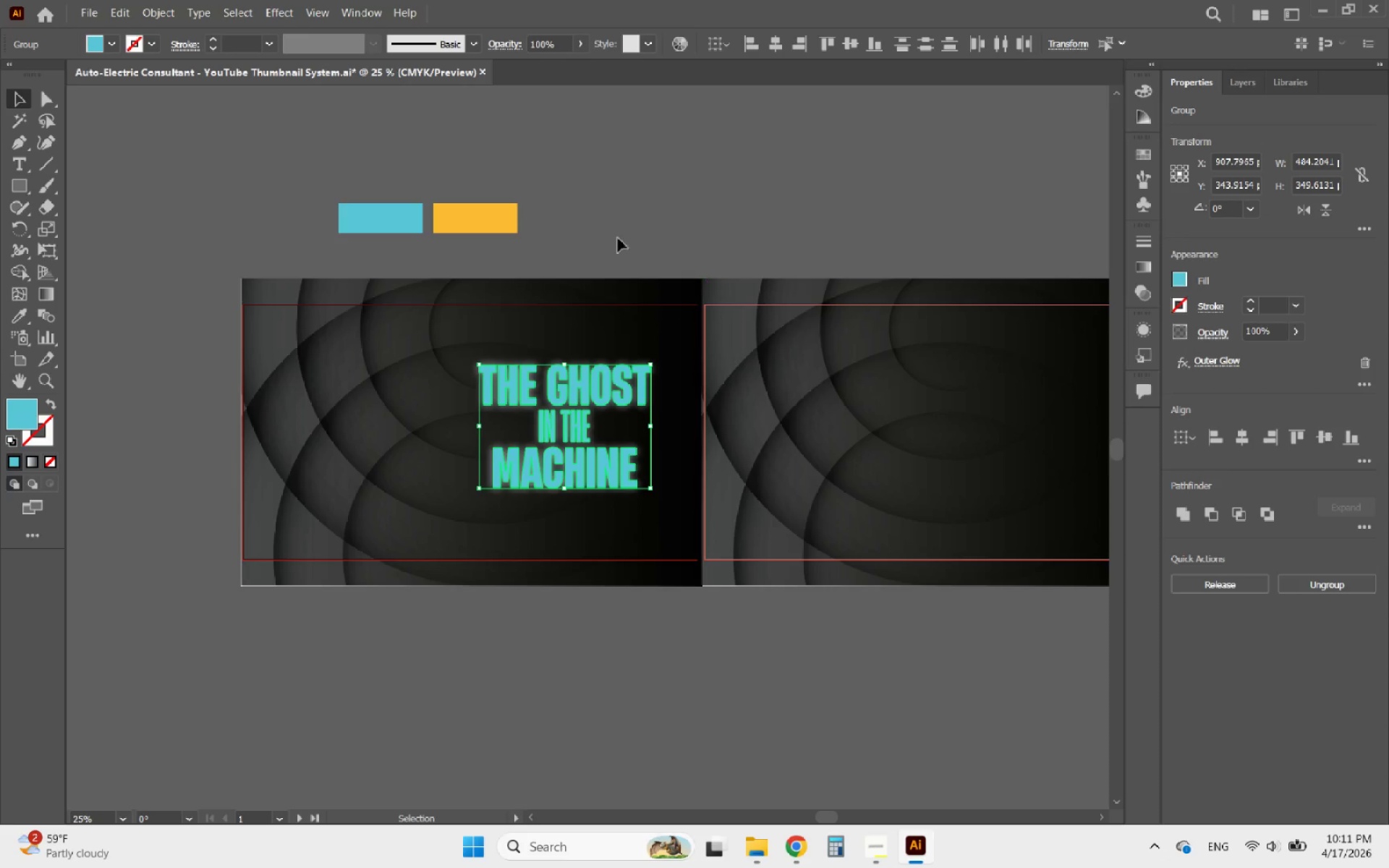 
left_click([607, 232])
 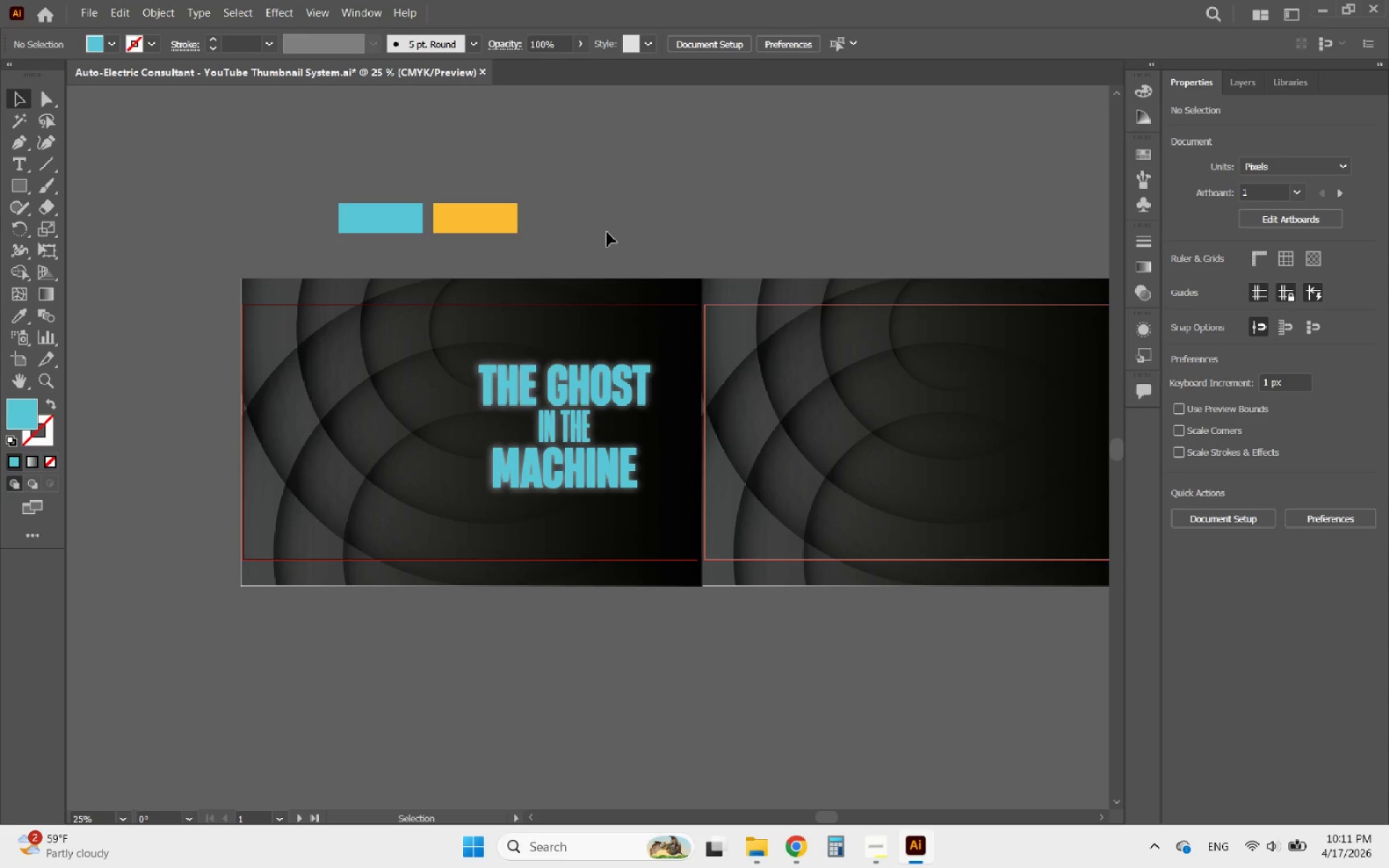 
hold_key(key=AltLeft, duration=1.5)
scroll: coordinate [560, 434], scroll_direction: up, amount: 5.0
 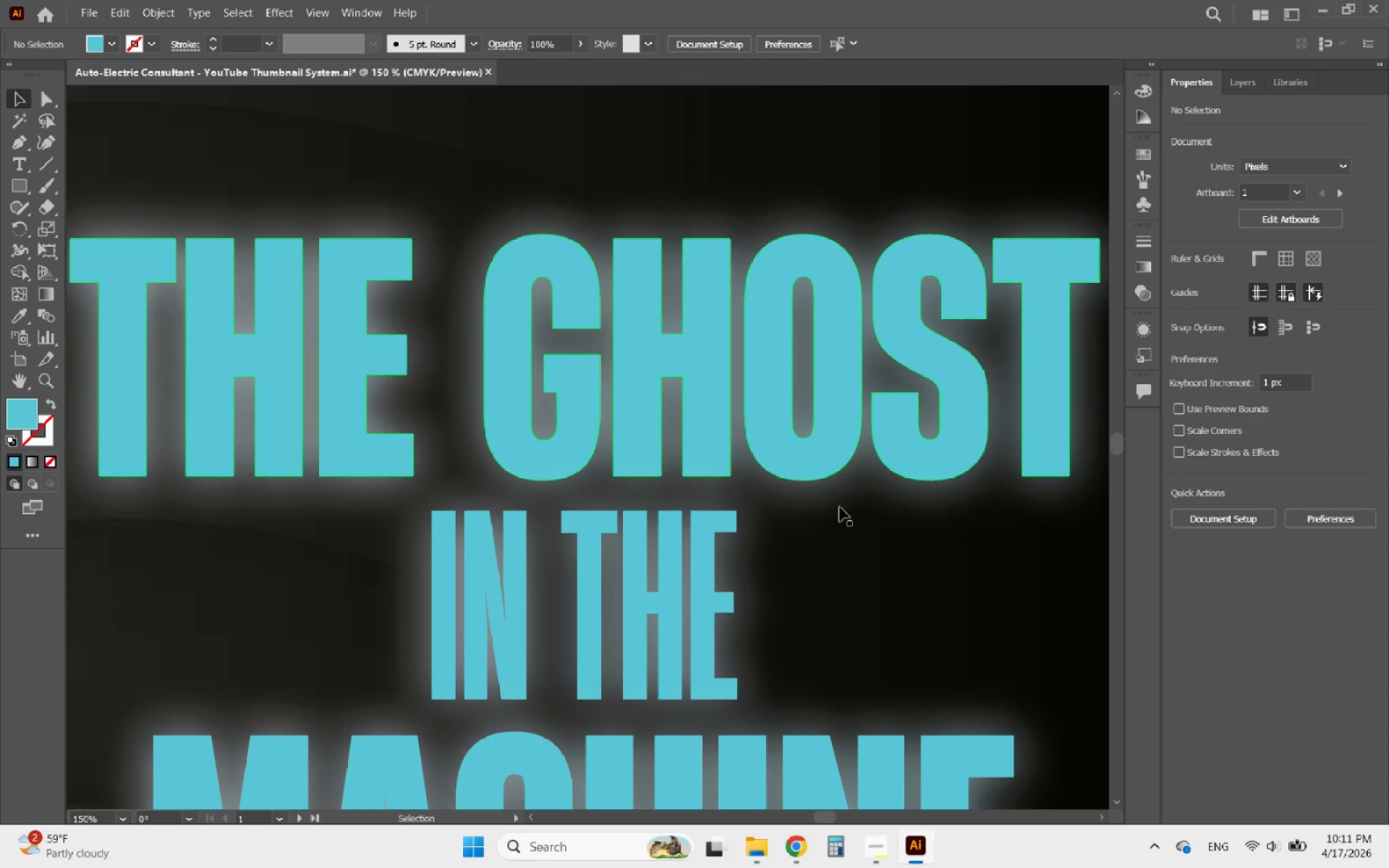 
hold_key(key=AltLeft, duration=0.77)
scroll: coordinate [493, 312], scroll_direction: down, amount: 3.0
 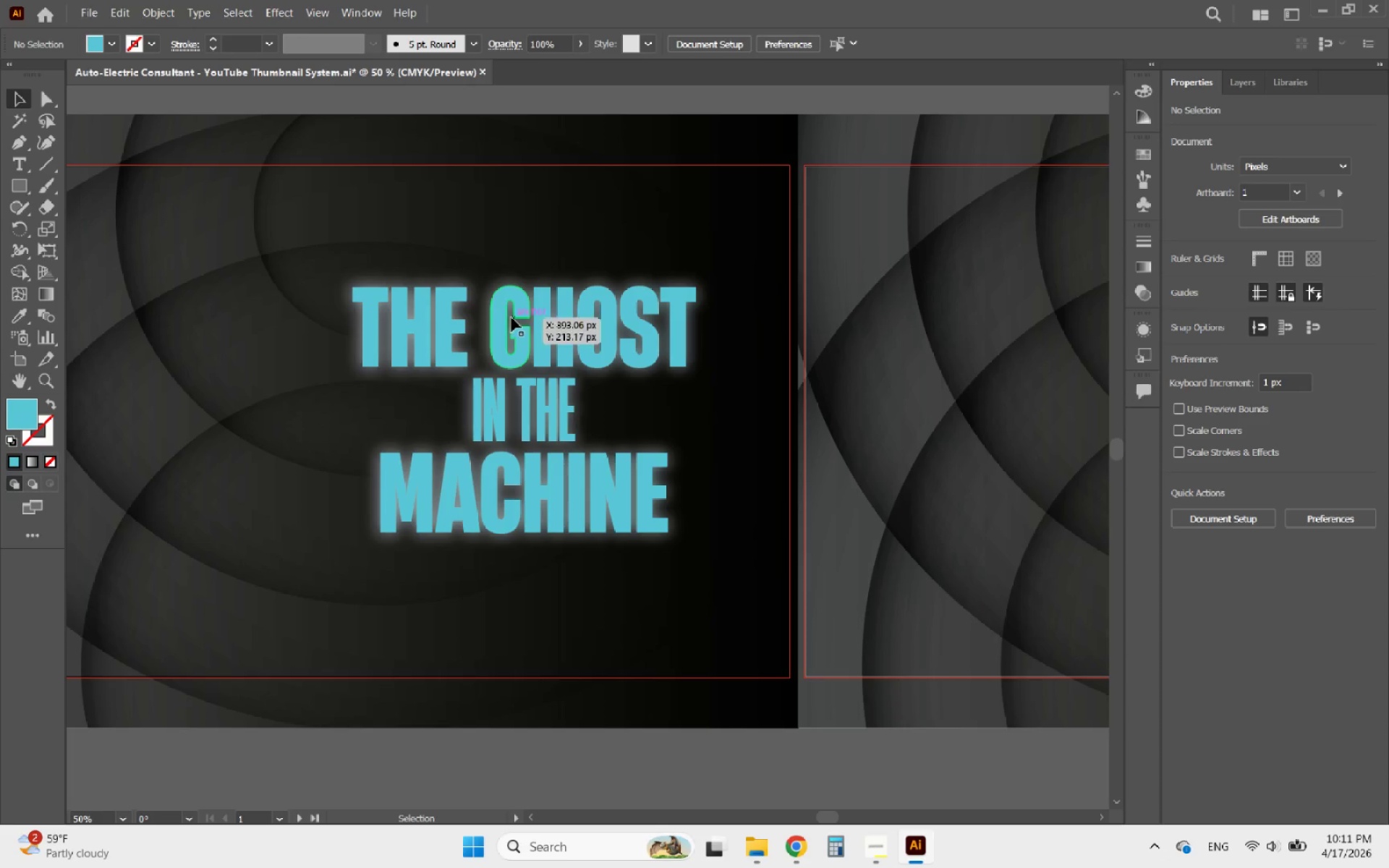 
left_click([512, 318])
 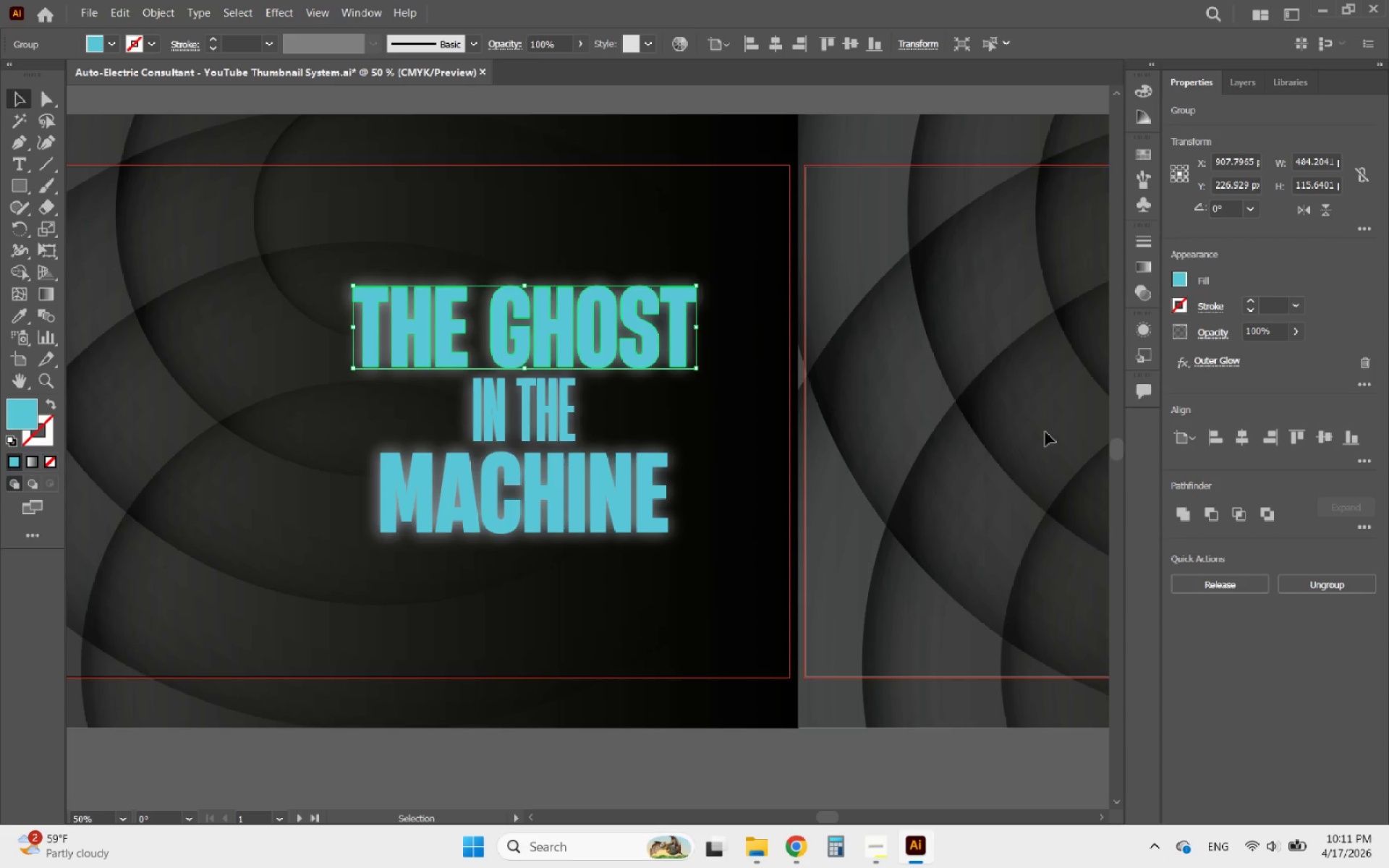 
hold_key(key=ShiftLeft, duration=2.28)
left_click([545, 413])
 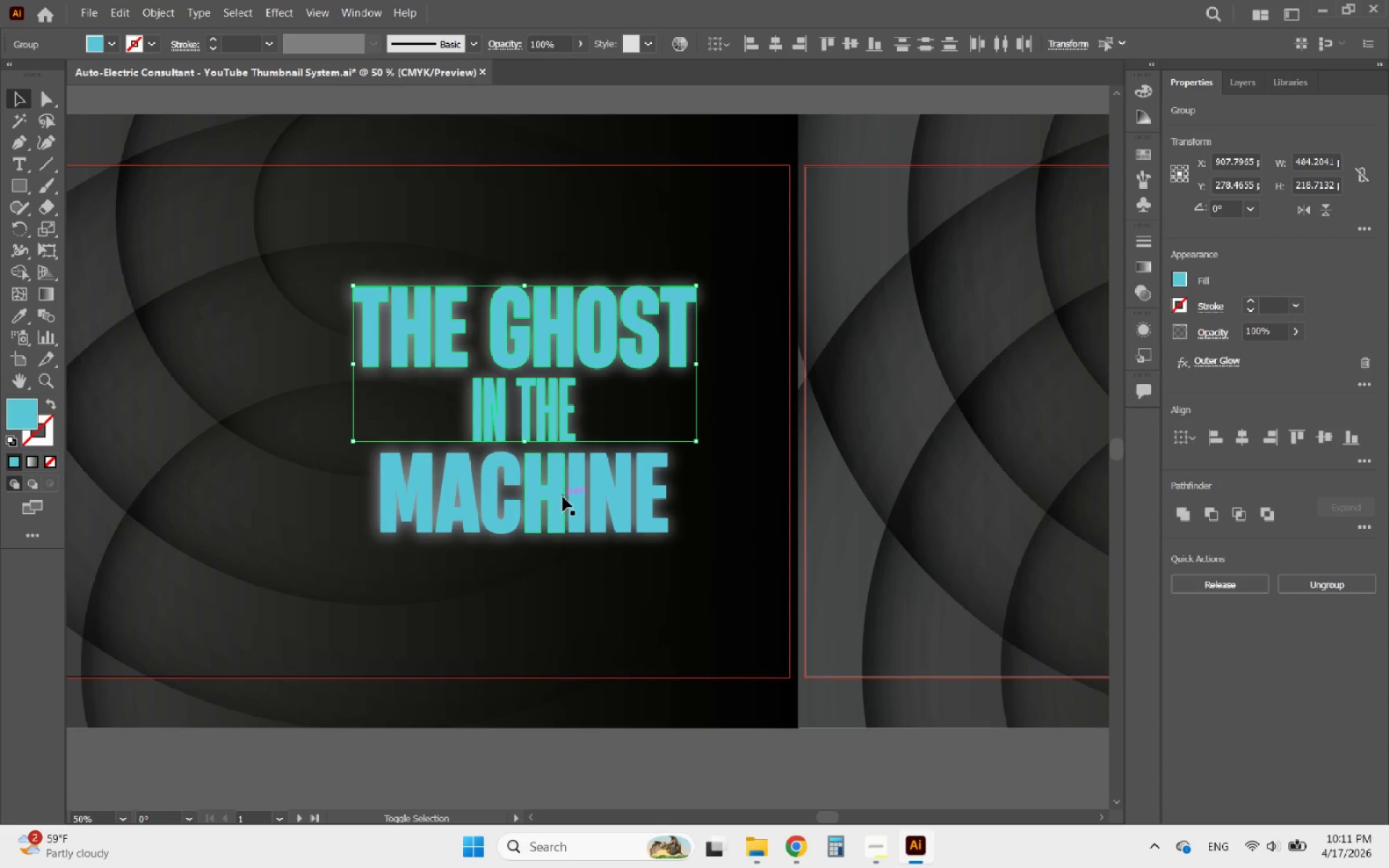 
left_click([563, 498])
 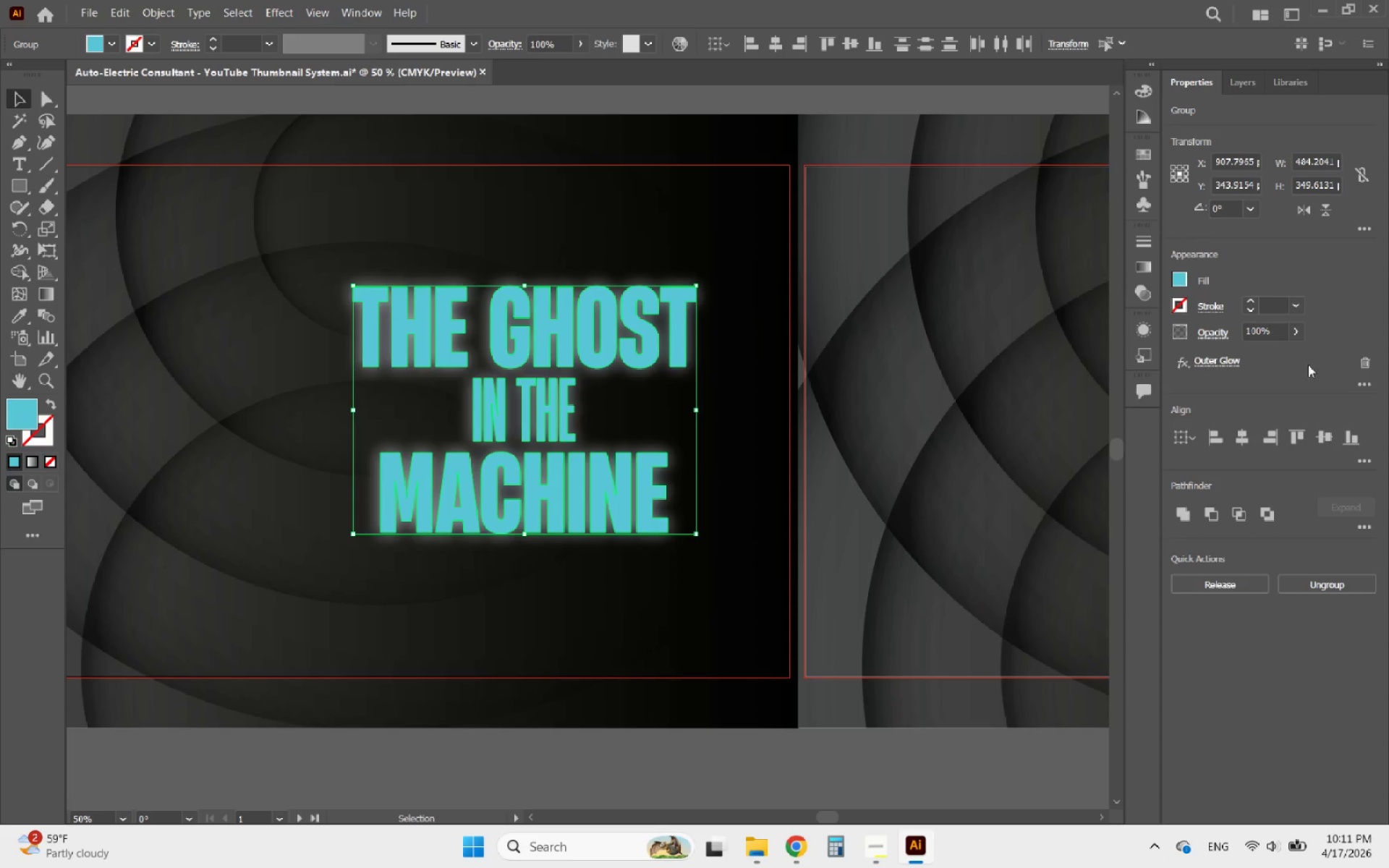 
left_click([1209, 353])
 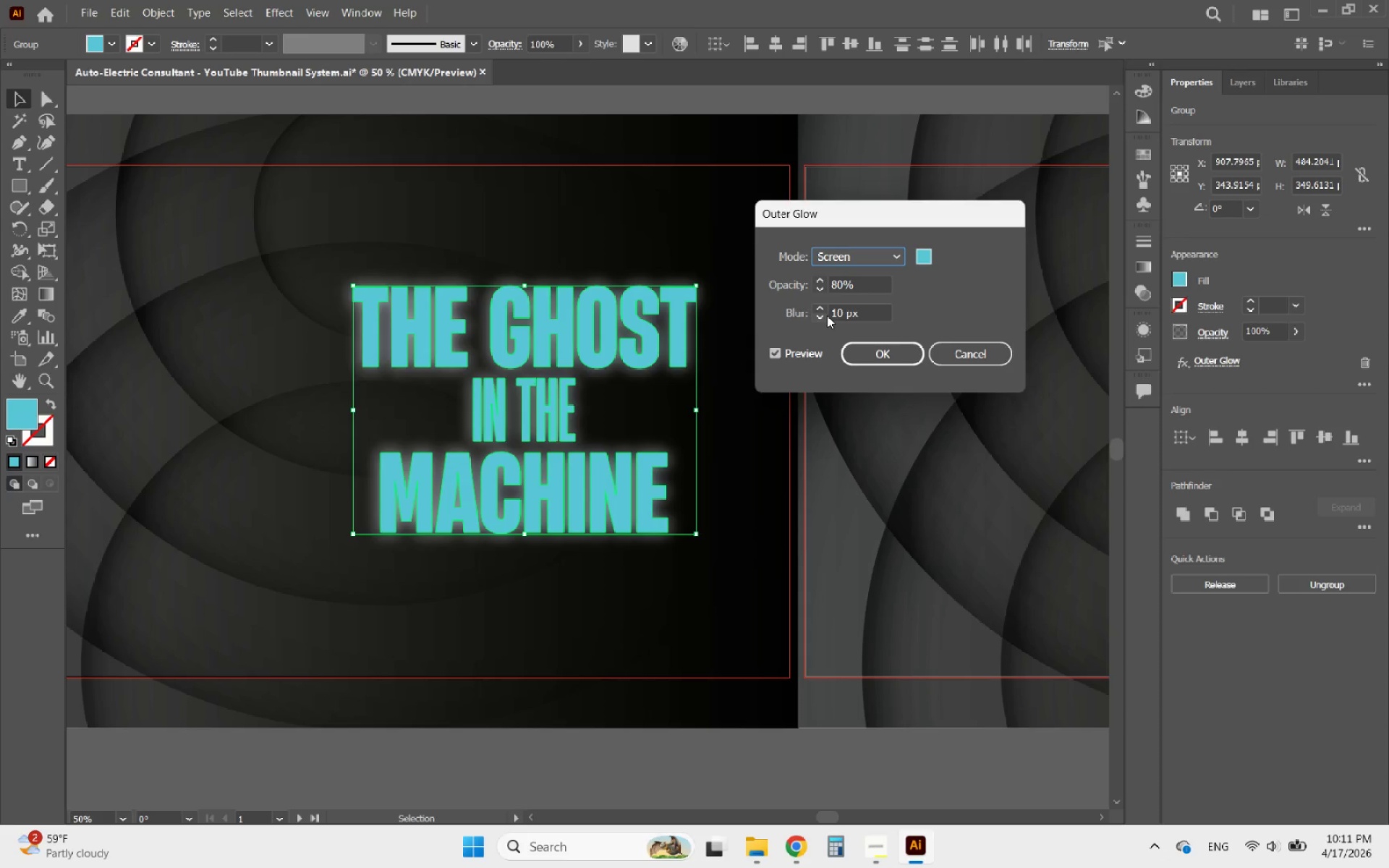 
wait(5.02)
 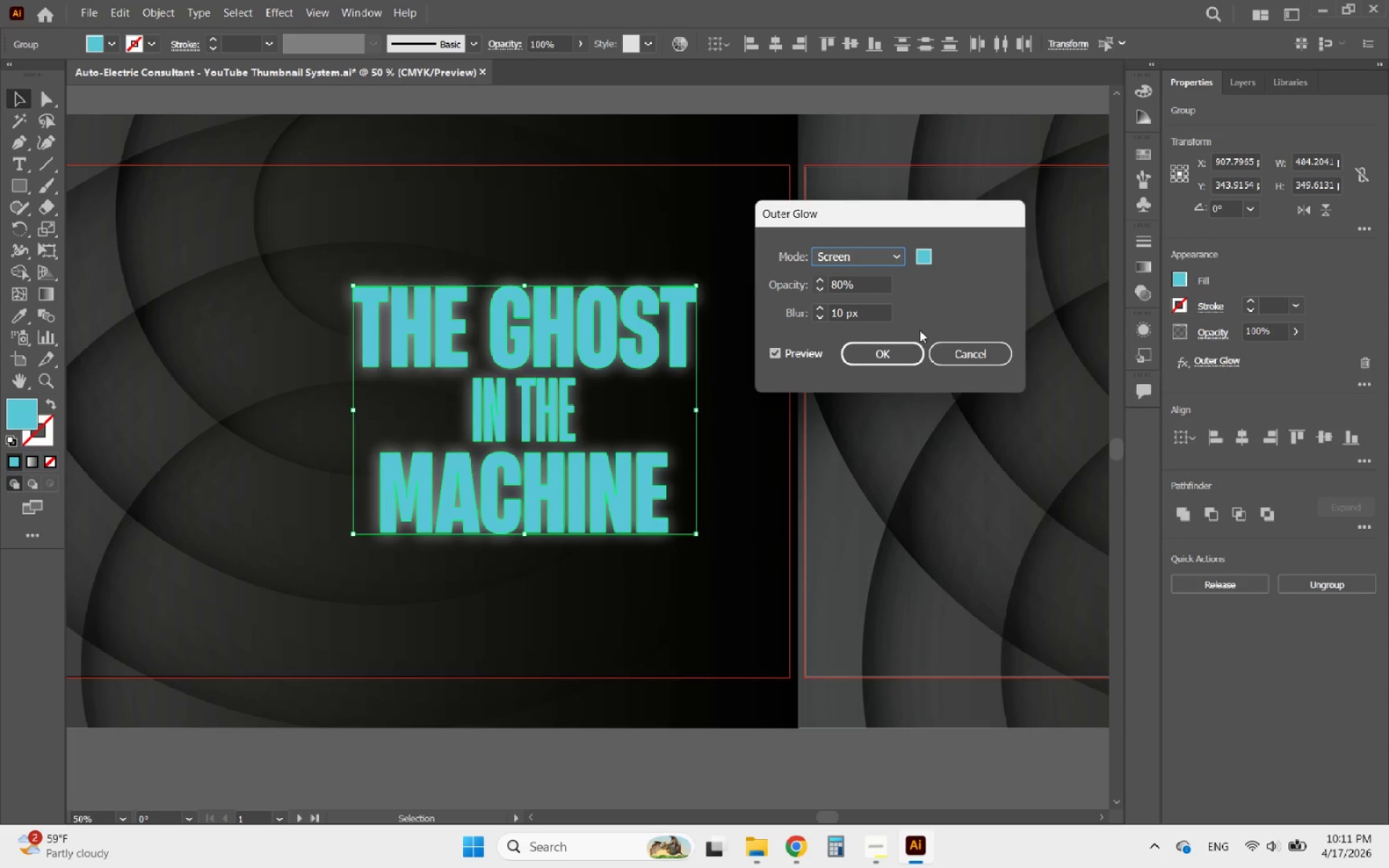 
left_click([827, 315])
 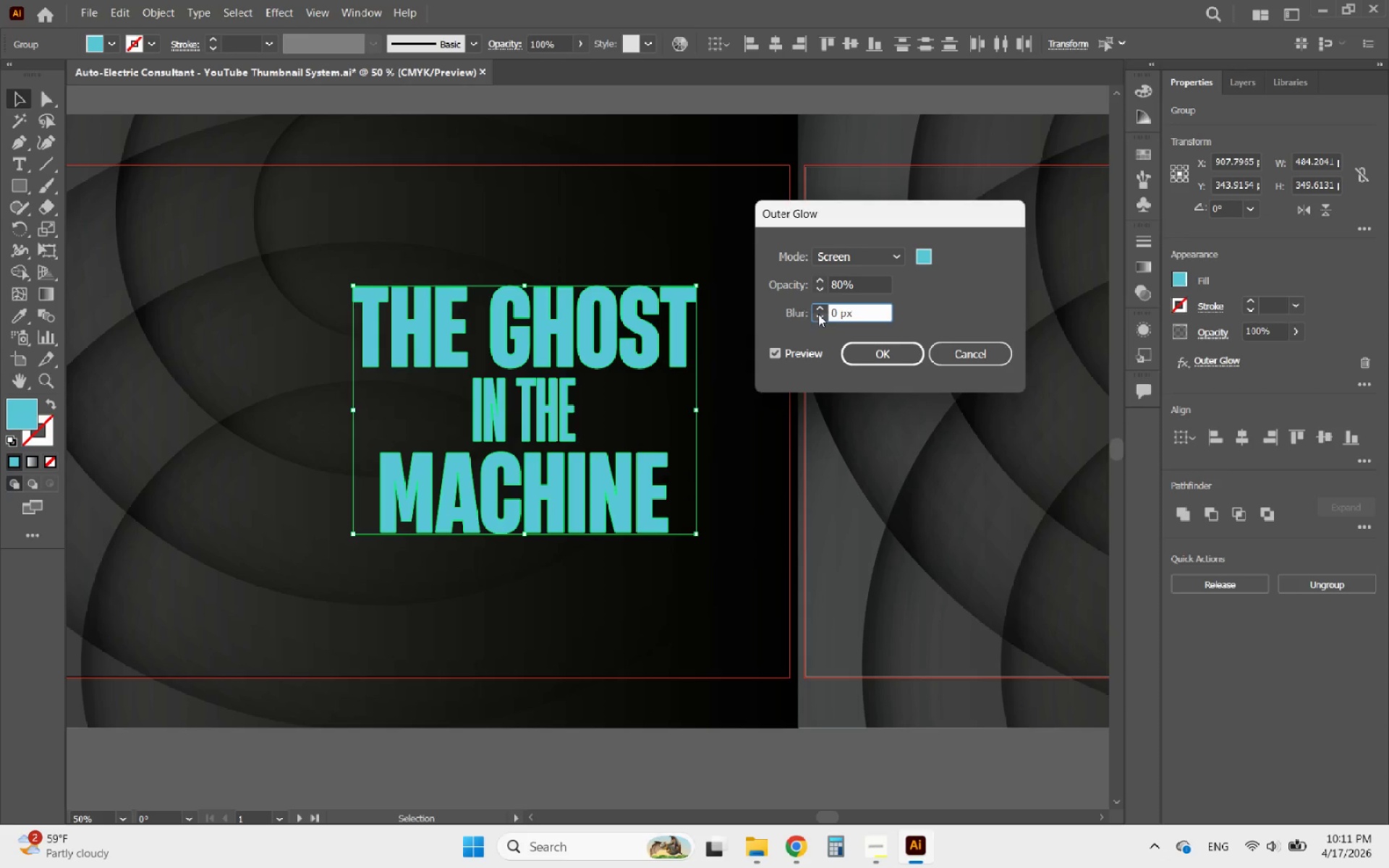 
hold_key(key=AltLeft, duration=0.42)
scroll: coordinate [530, 375], scroll_direction: down, amount: 6.0
 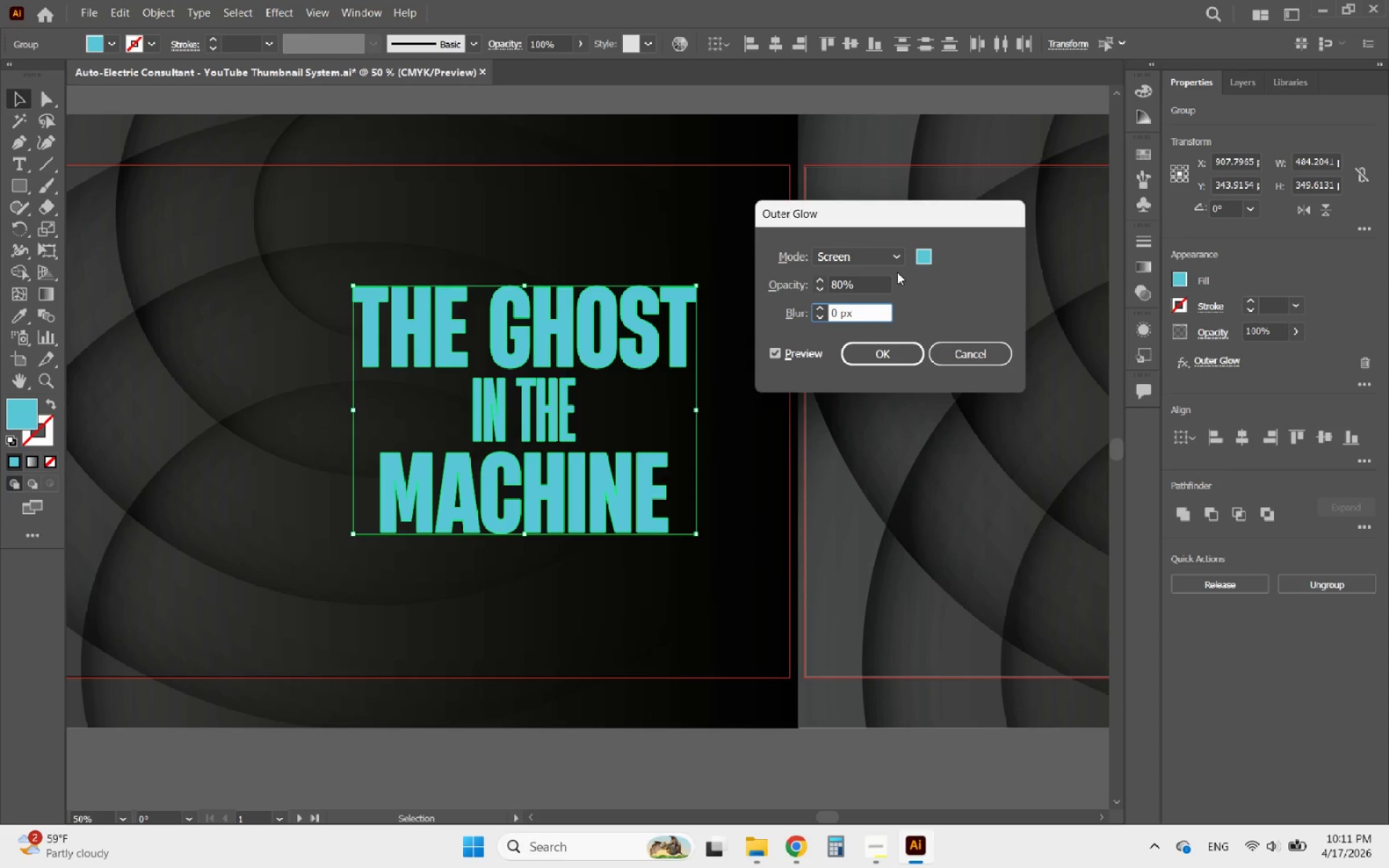 
left_click([880, 258])
 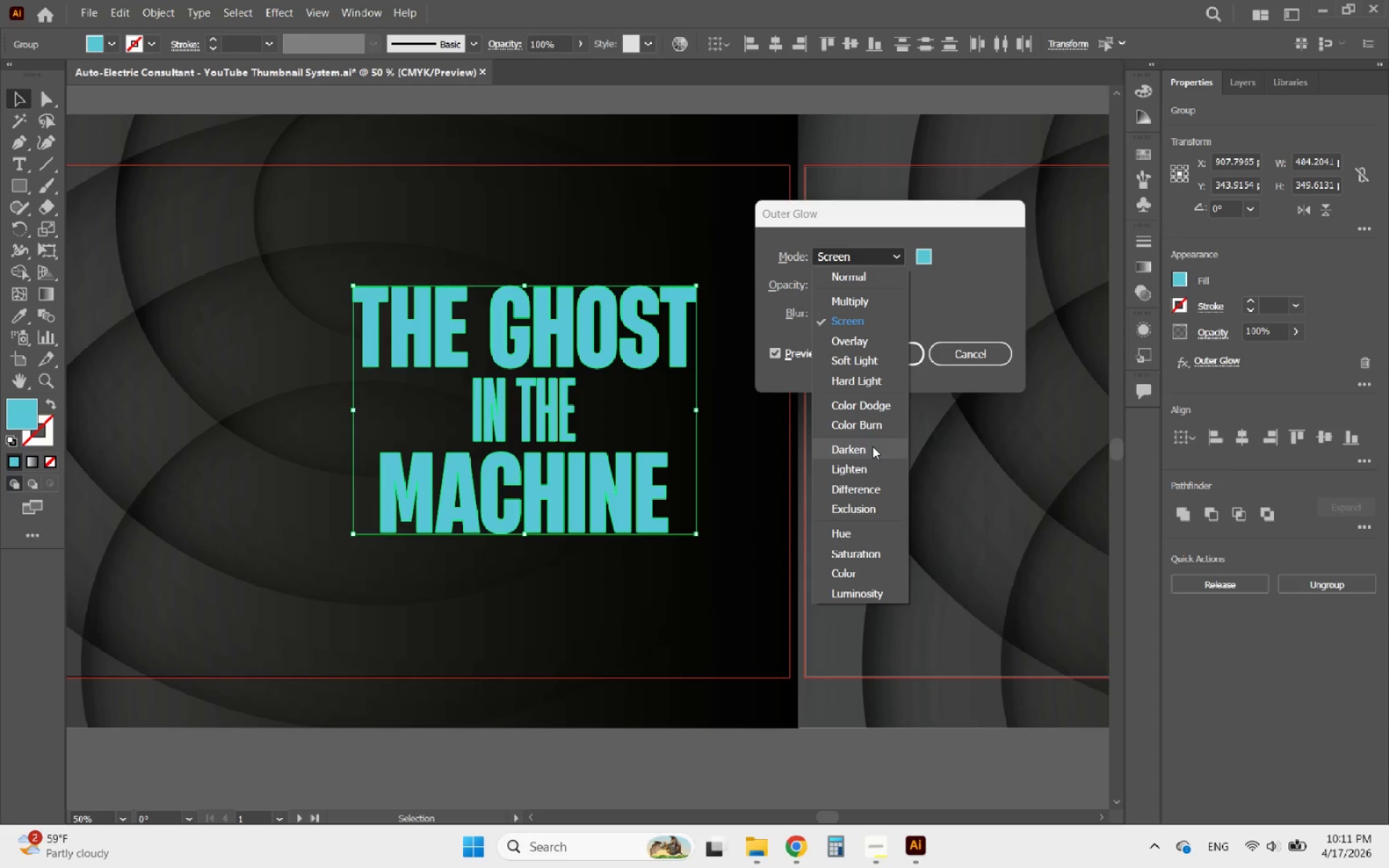 
left_click([852, 339])
 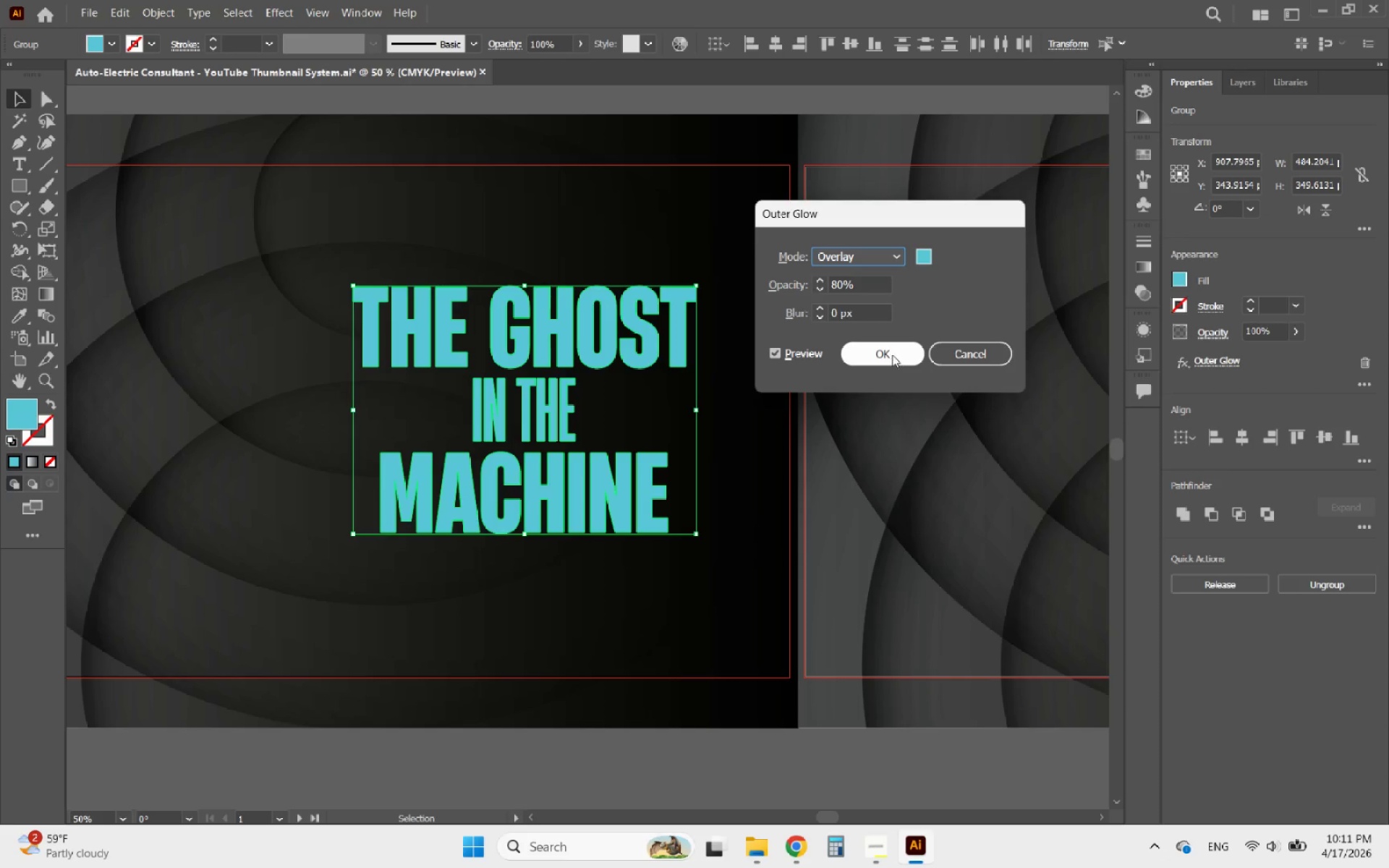 
left_click([892, 354])
 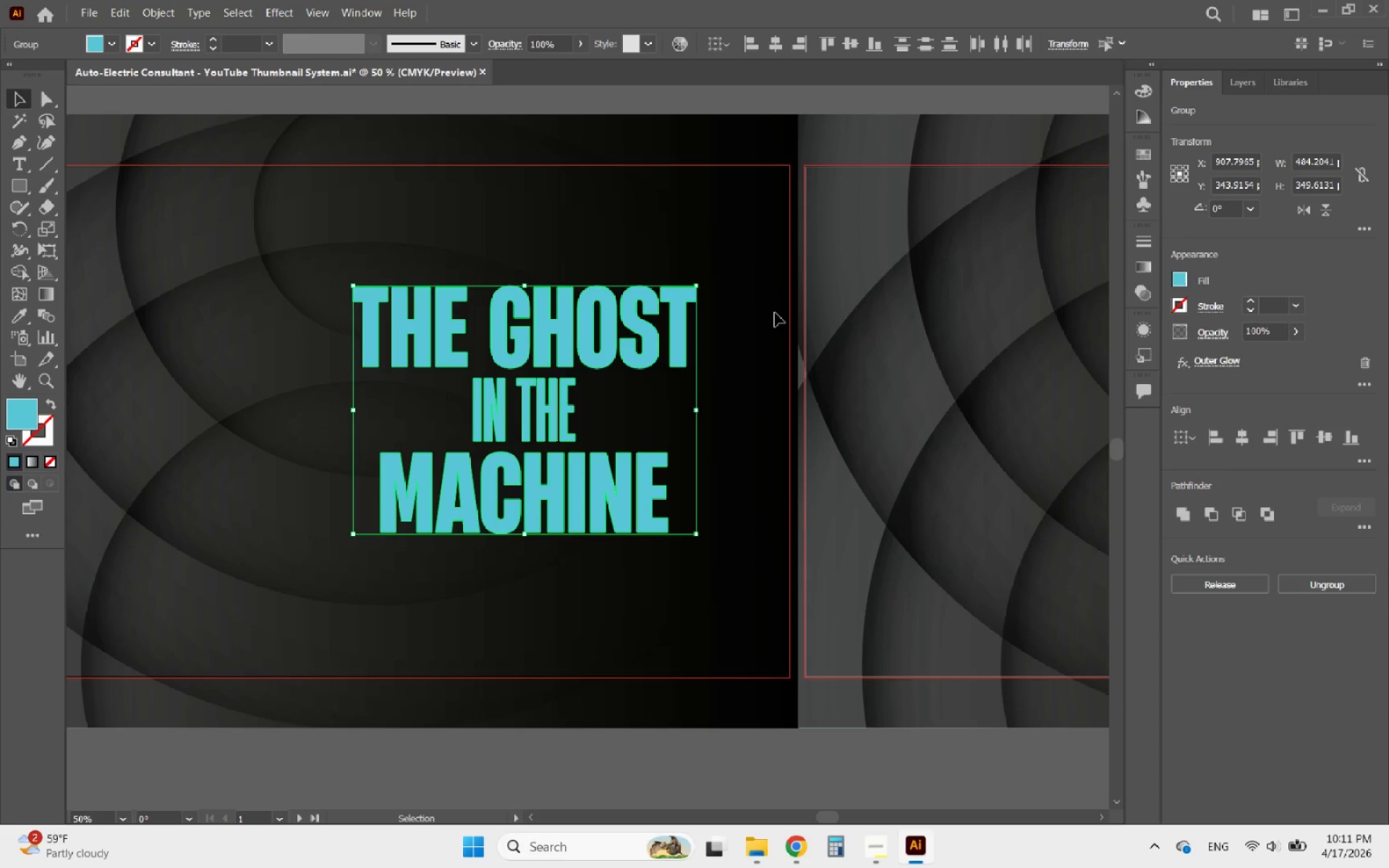 
hold_key(key=AltLeft, duration=0.55)
scroll: coordinate [774, 312], scroll_direction: down, amount: 3.0
 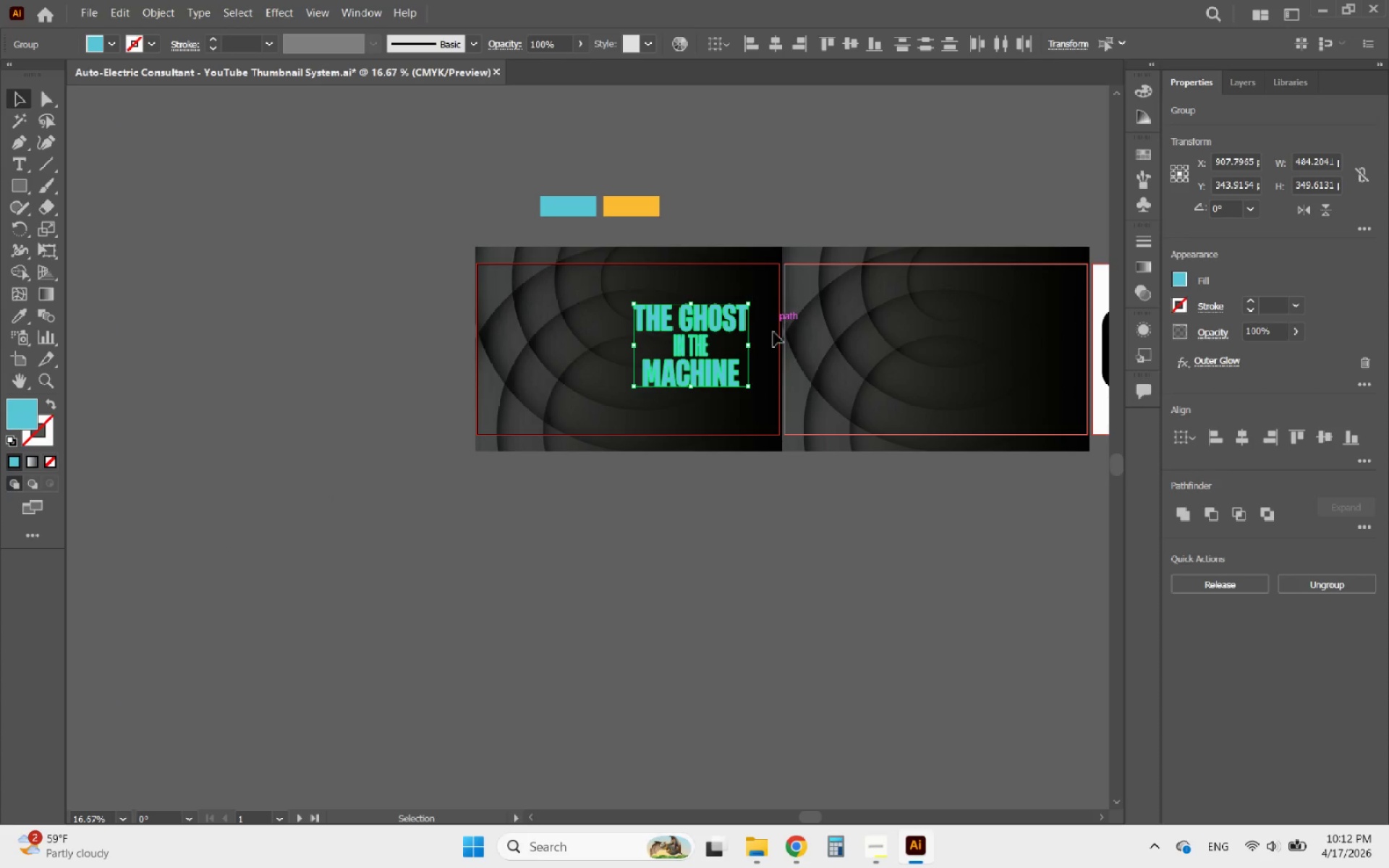 
key(Alt+AltLeft)
 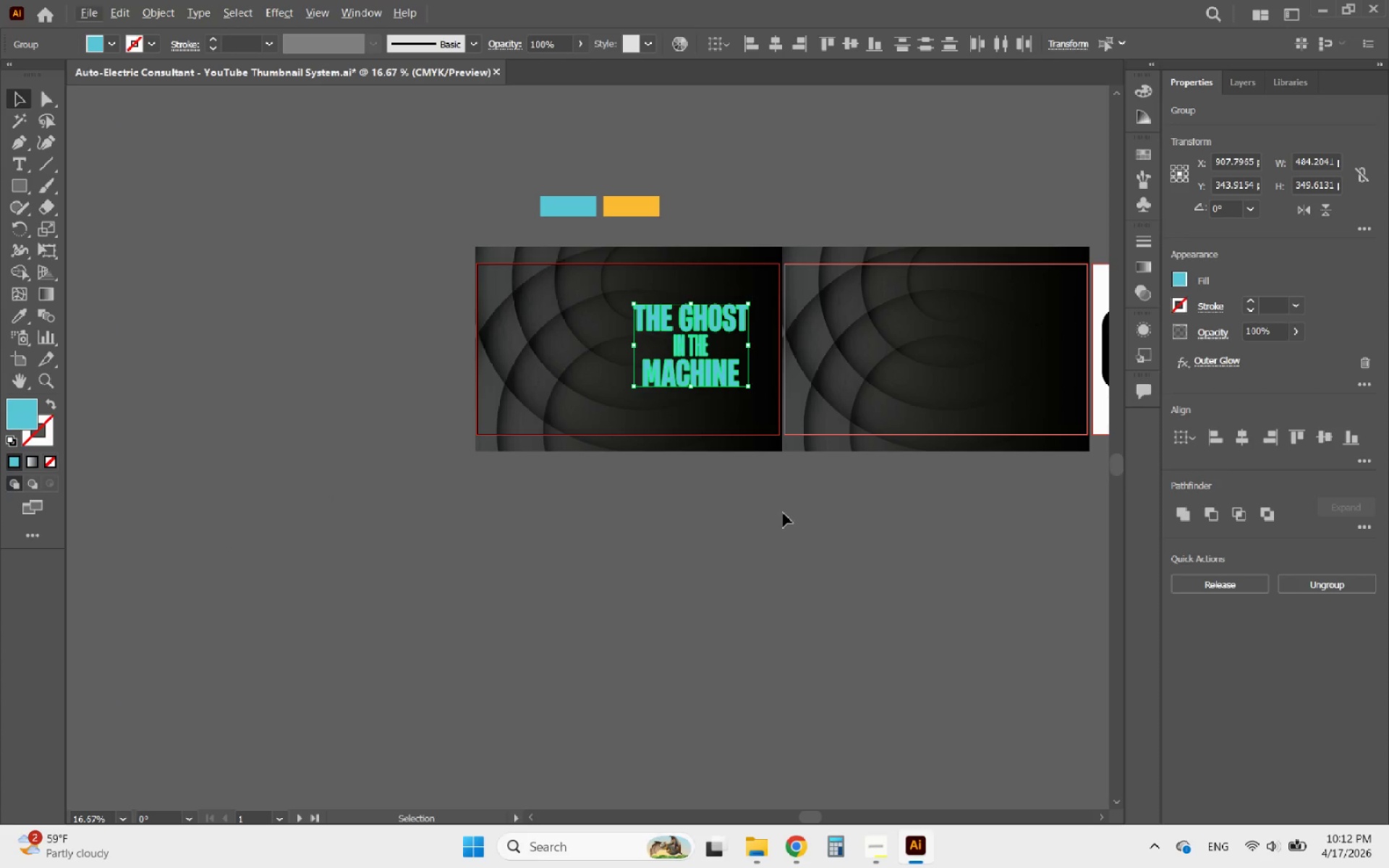 
left_click([783, 513])
 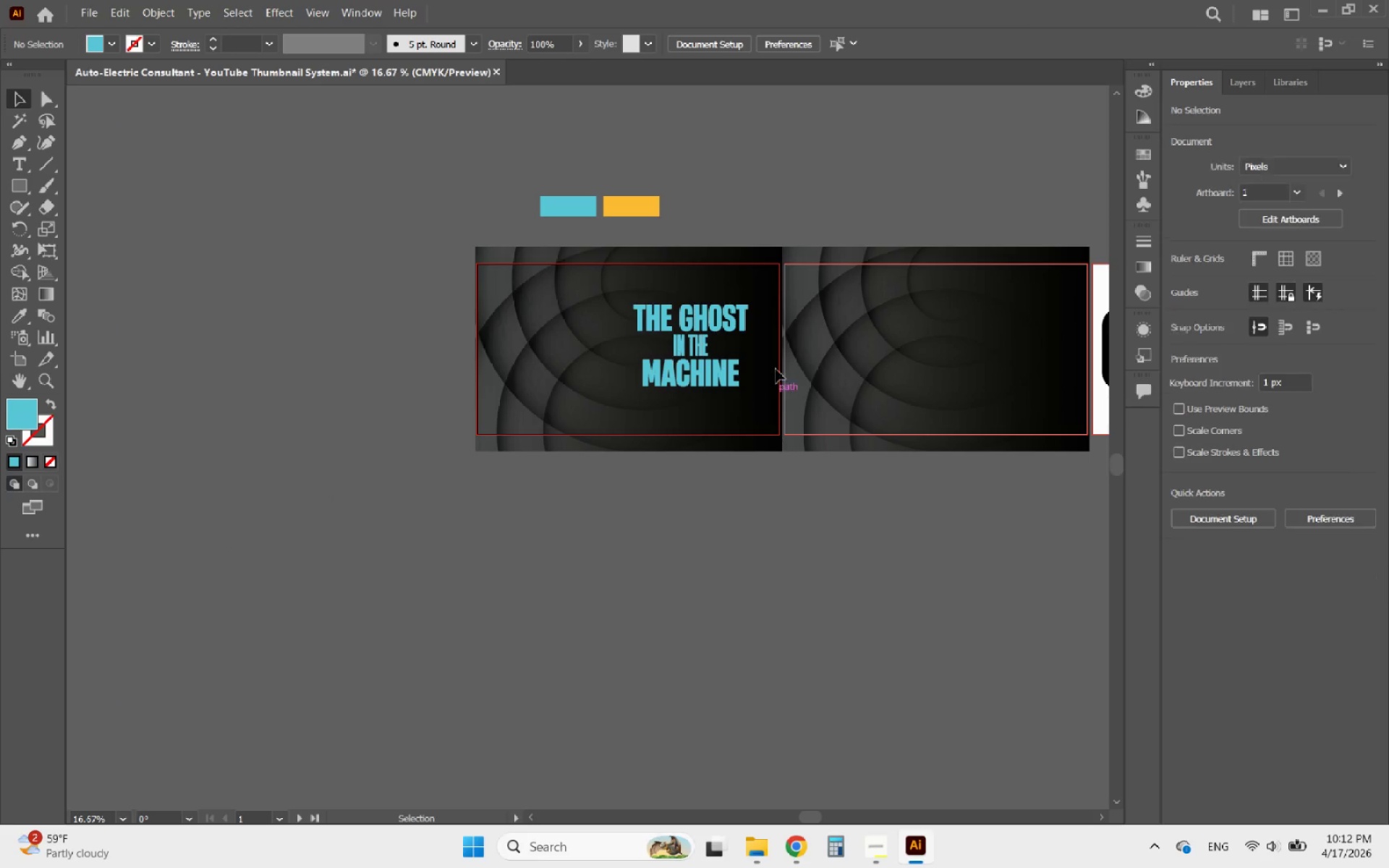 
hold_key(key=AltLeft, duration=0.48)
scroll: coordinate [795, 226], scroll_direction: up, amount: 2.0
 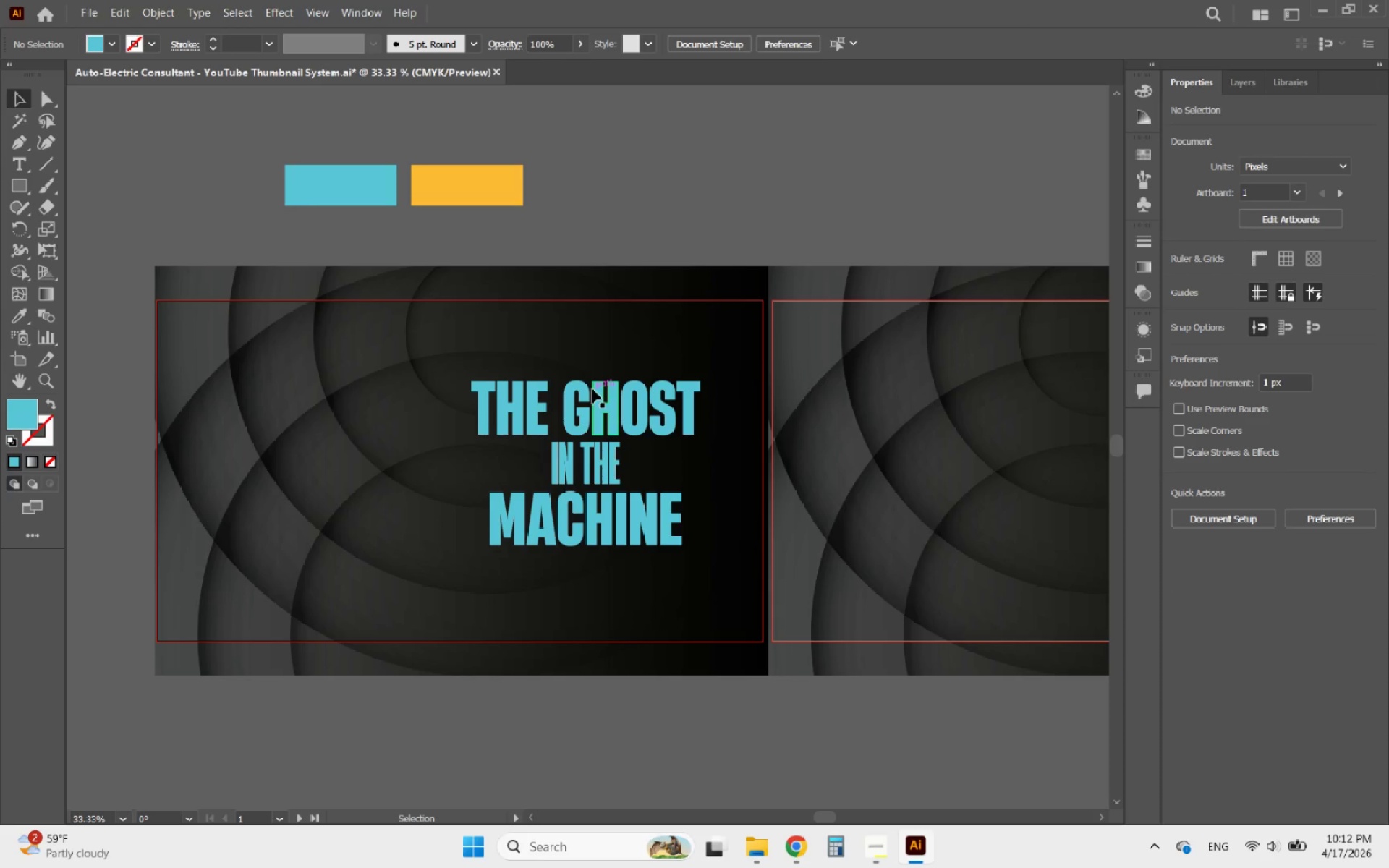 
left_click([592, 407])
 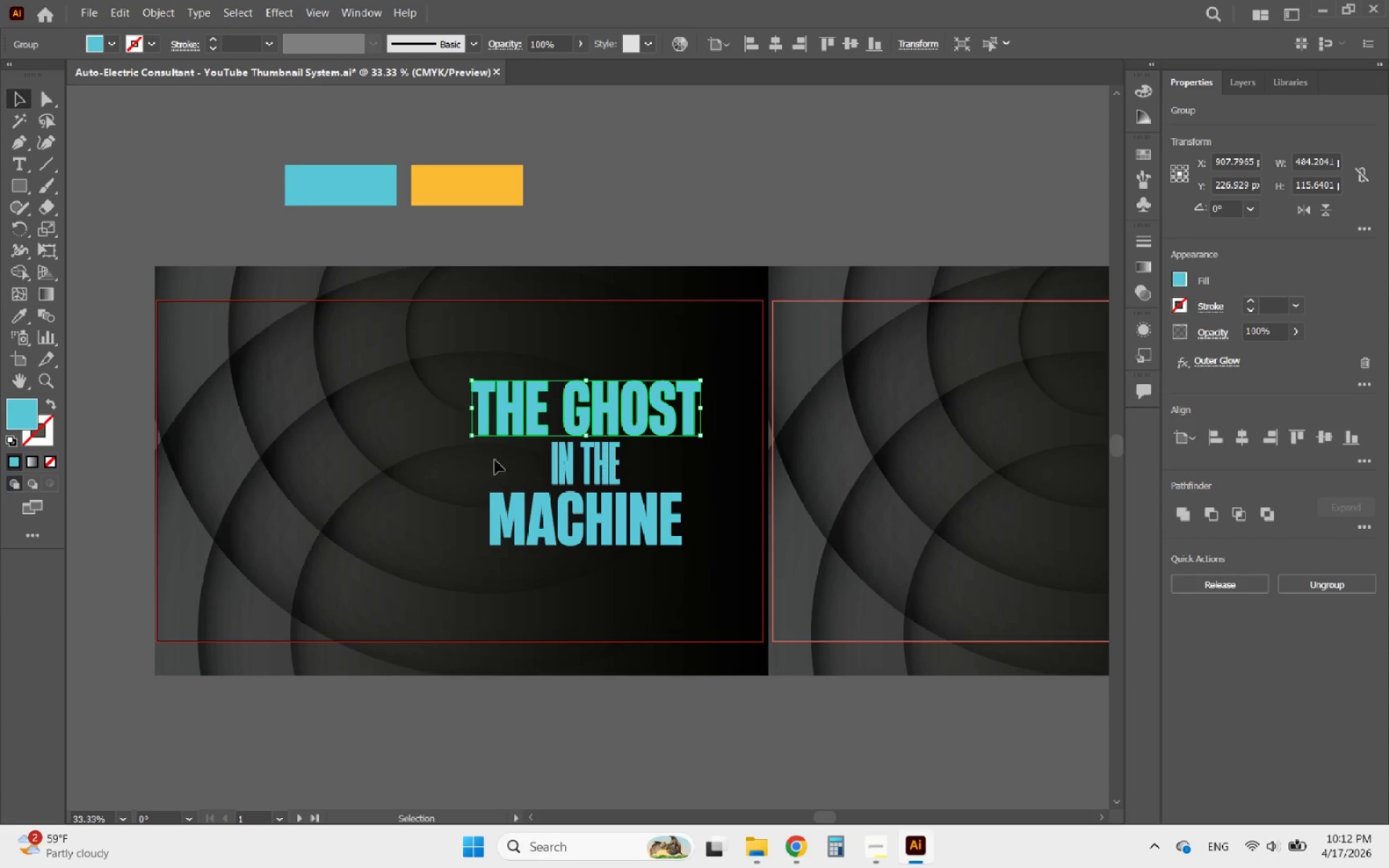 
hold_key(key=ShiftLeft, duration=1.22)
left_click([561, 470])
 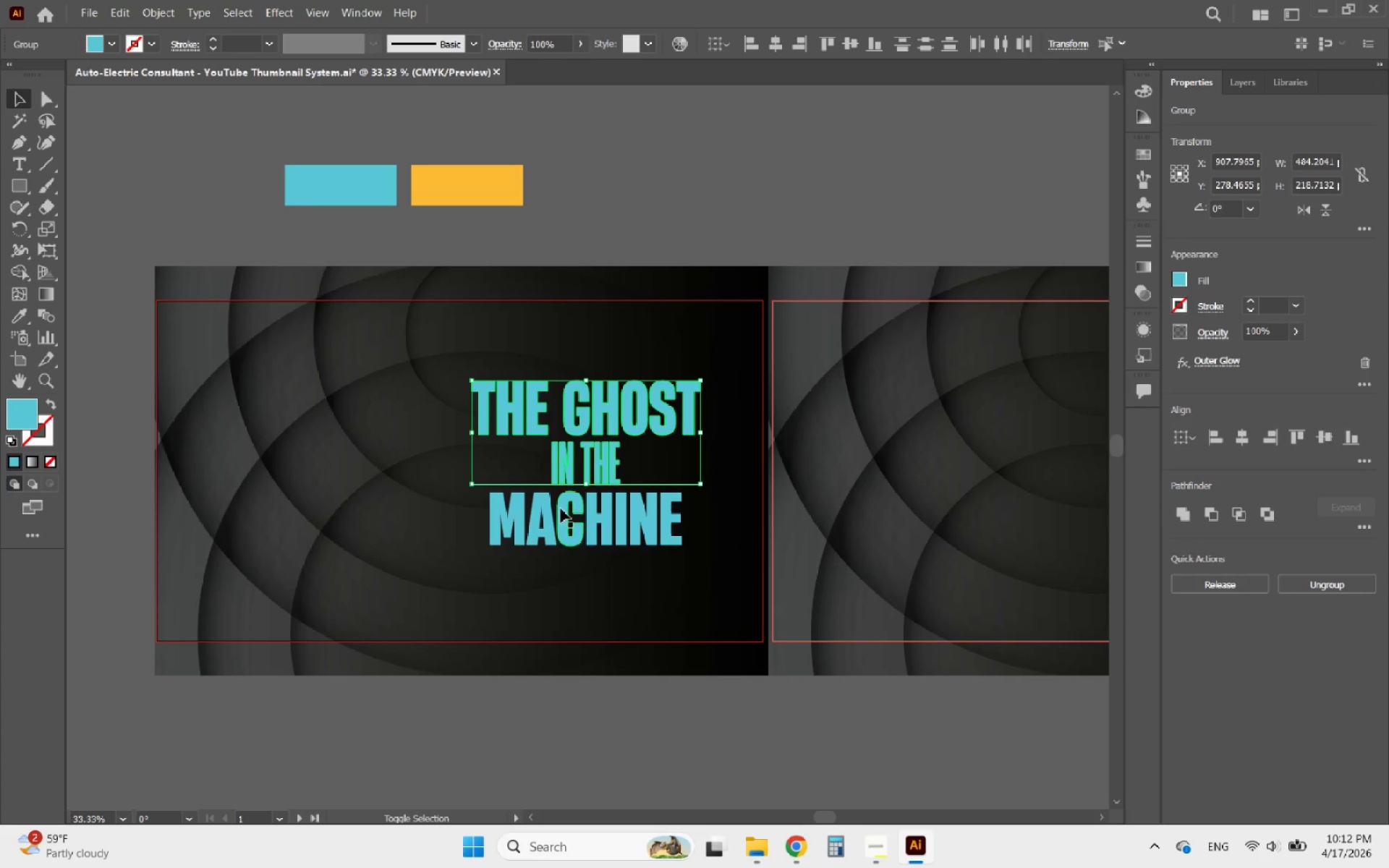 
left_click([561, 509])
 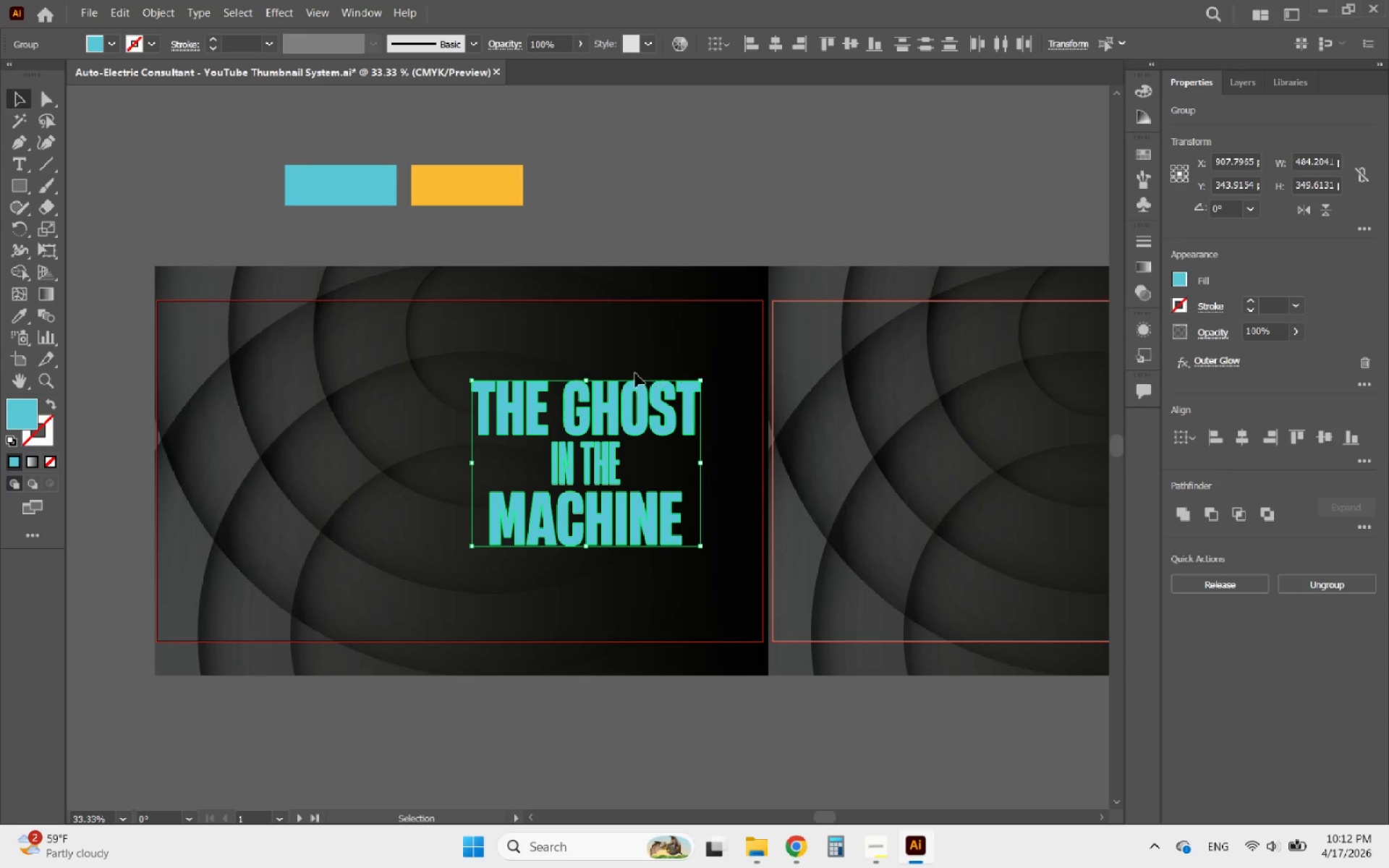 
right_click([626, 401])
 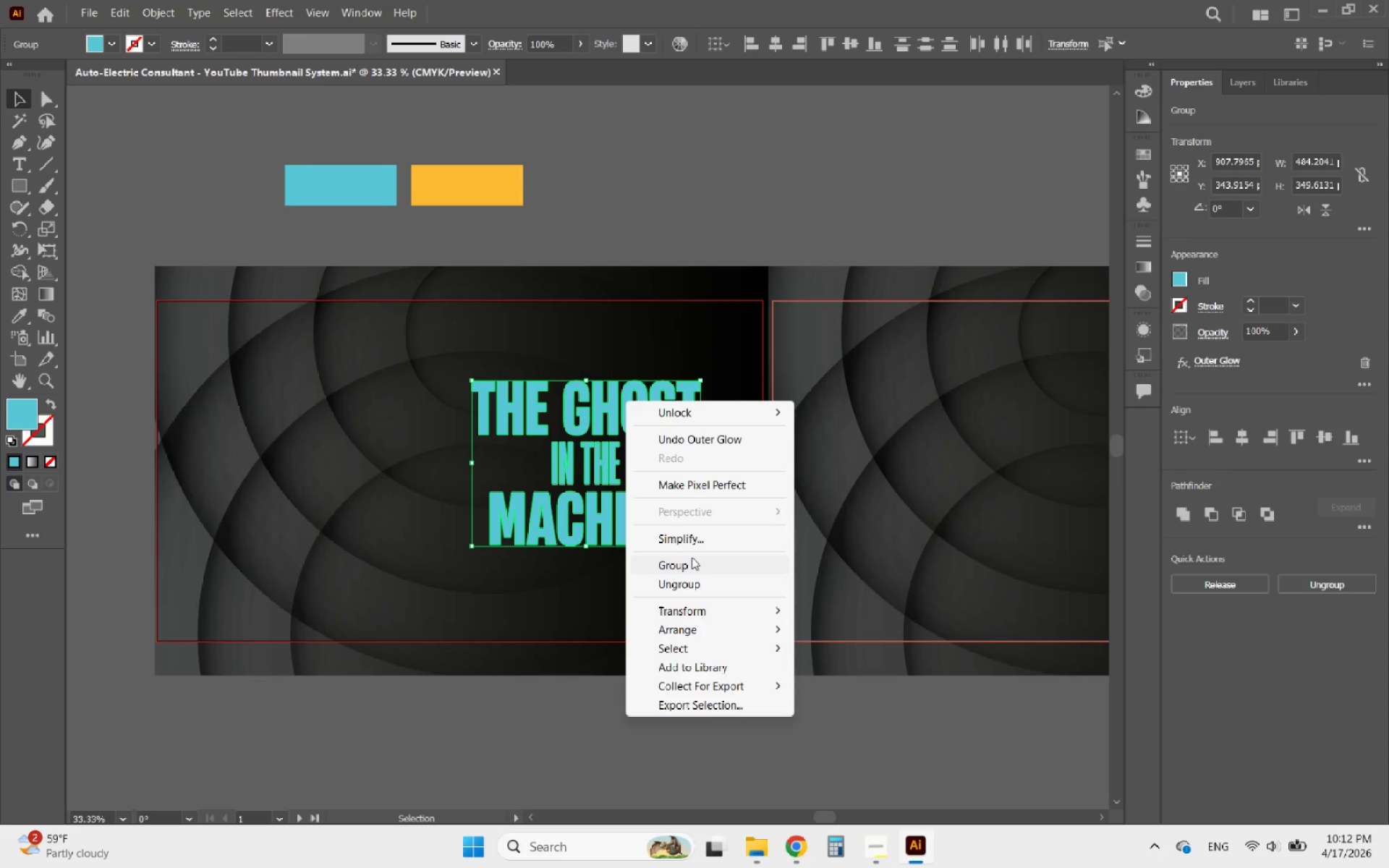 
left_click([696, 563])
 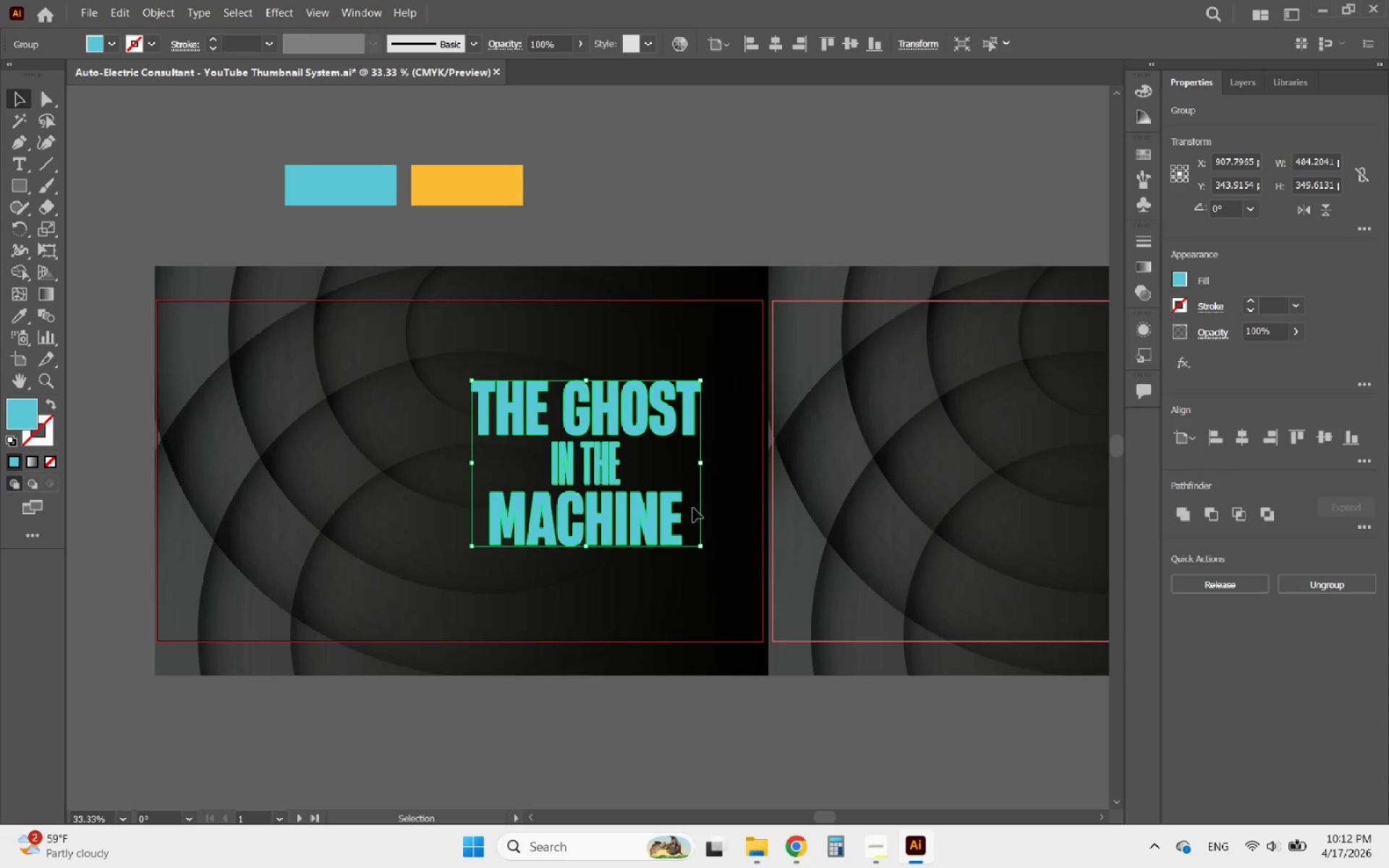 
hold_key(key=AltLeft, duration=0.5)
scroll: coordinate [660, 315], scroll_direction: down, amount: 2.0
 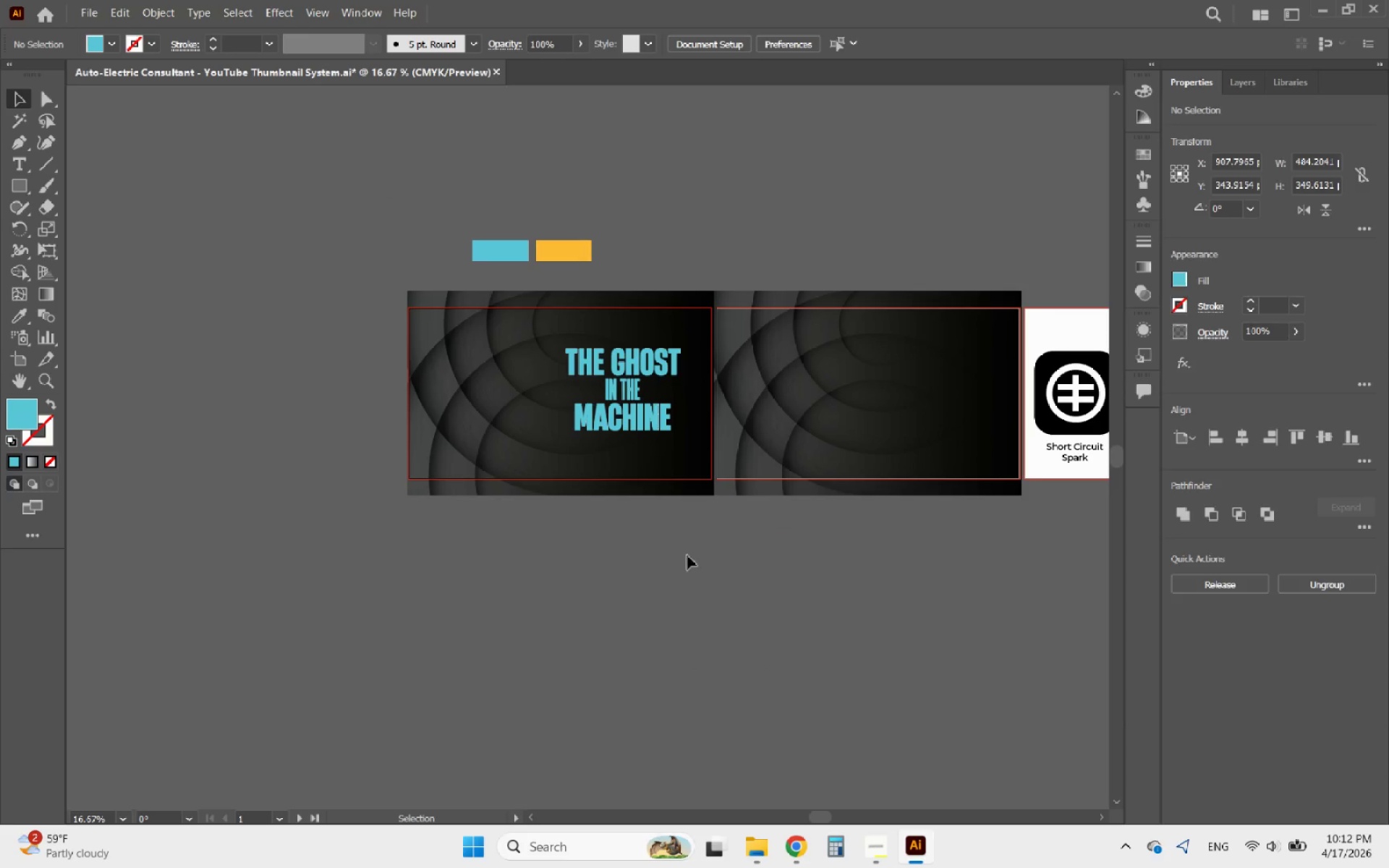 
hold_key(key=AltLeft, duration=3.23)
scroll: coordinate [488, 304], scroll_direction: up, amount: 2.0
 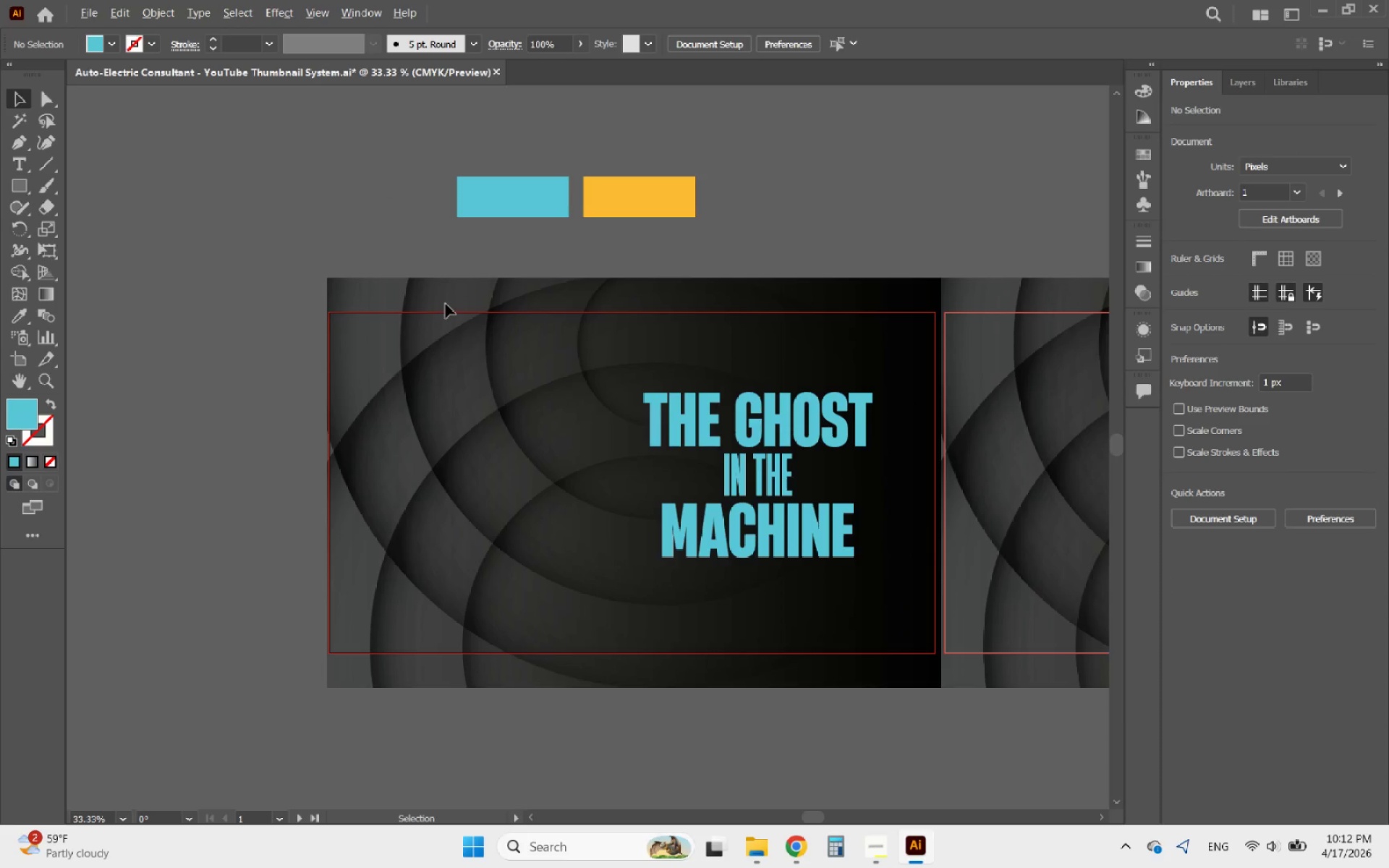 
scroll: coordinate [294, 320], scroll_direction: down, amount: 2.0
 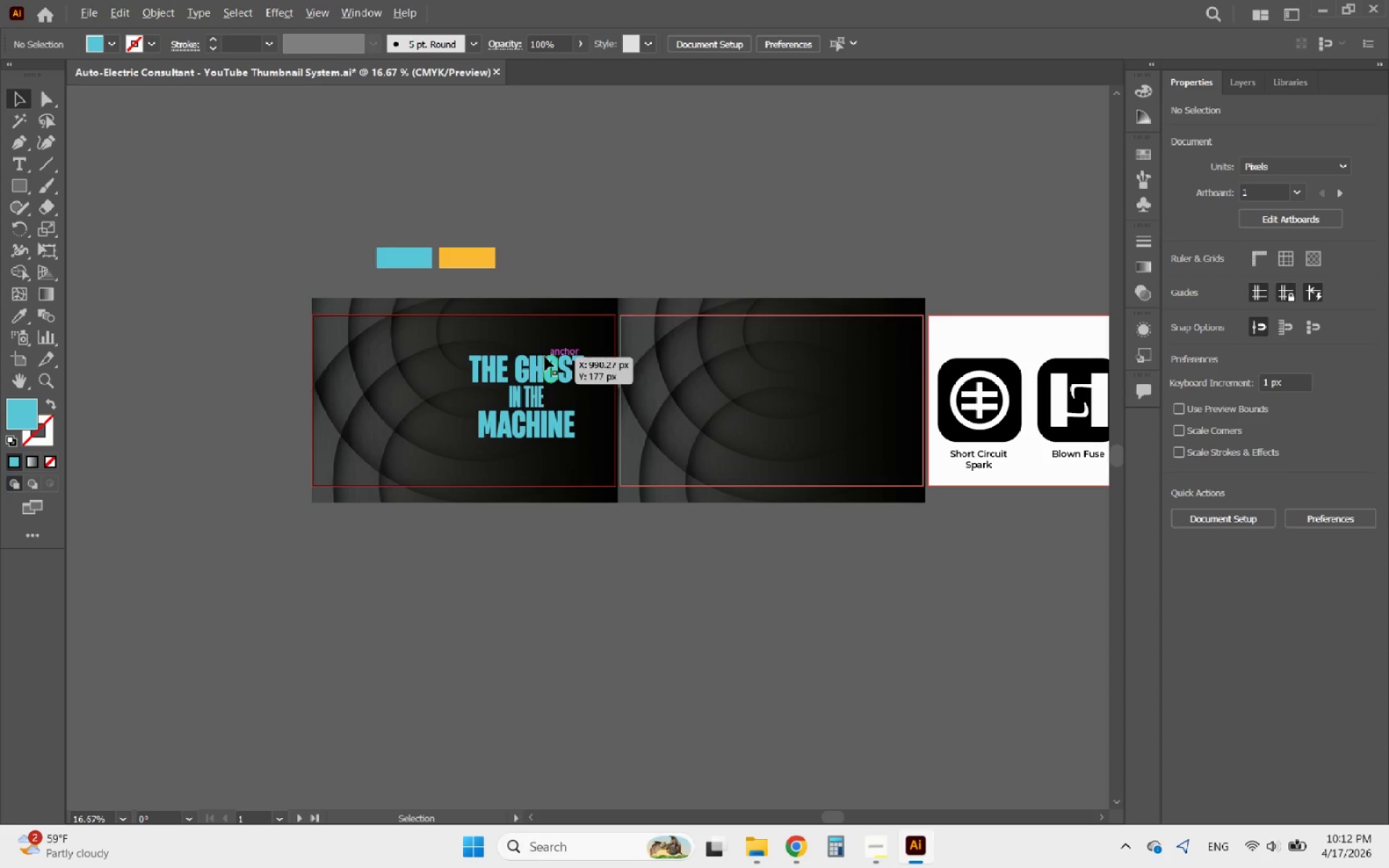 
scroll: coordinate [374, 359], scroll_direction: none, amount: 0.0
 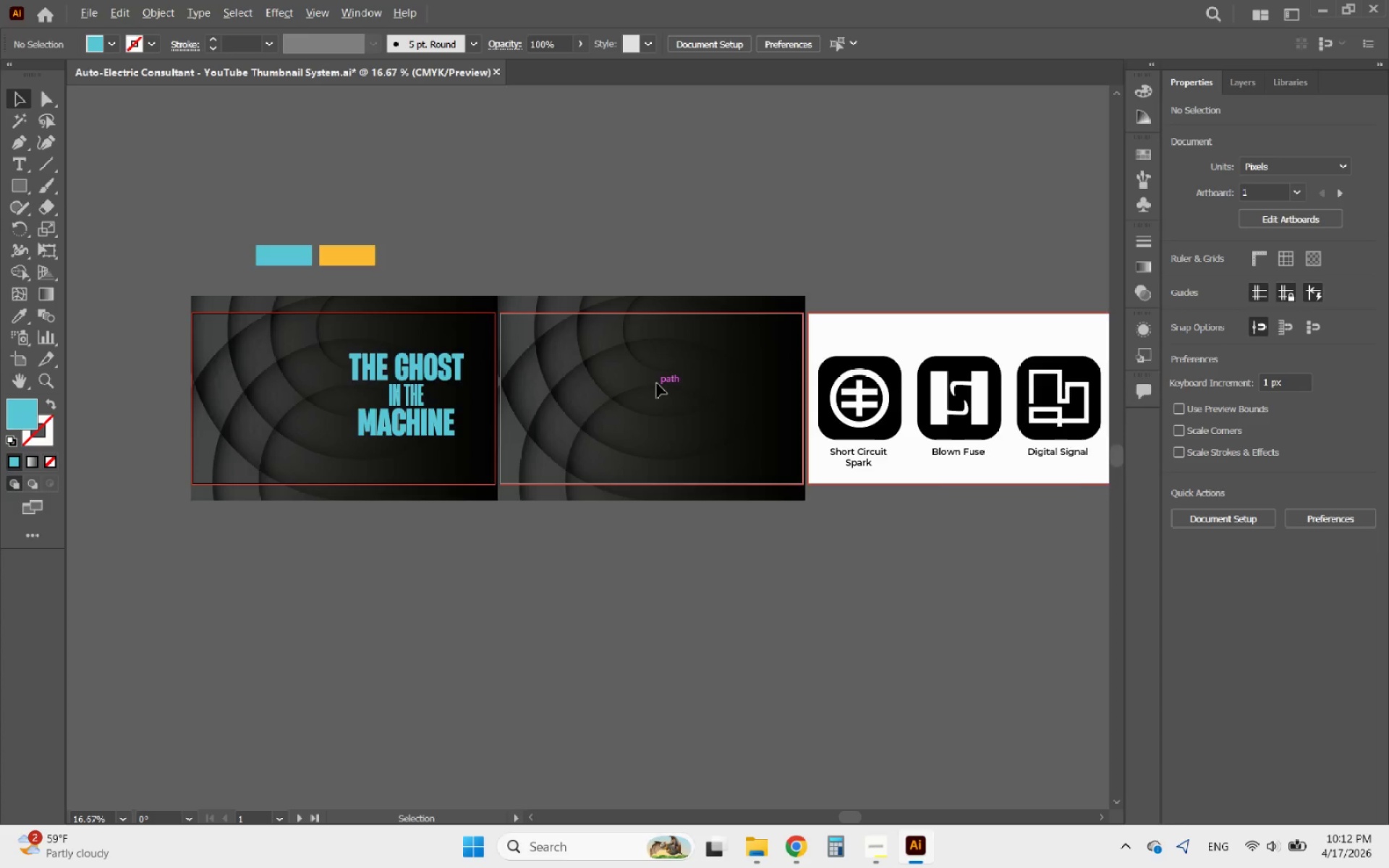 
scroll: coordinate [657, 383], scroll_direction: up, amount: 1.0
 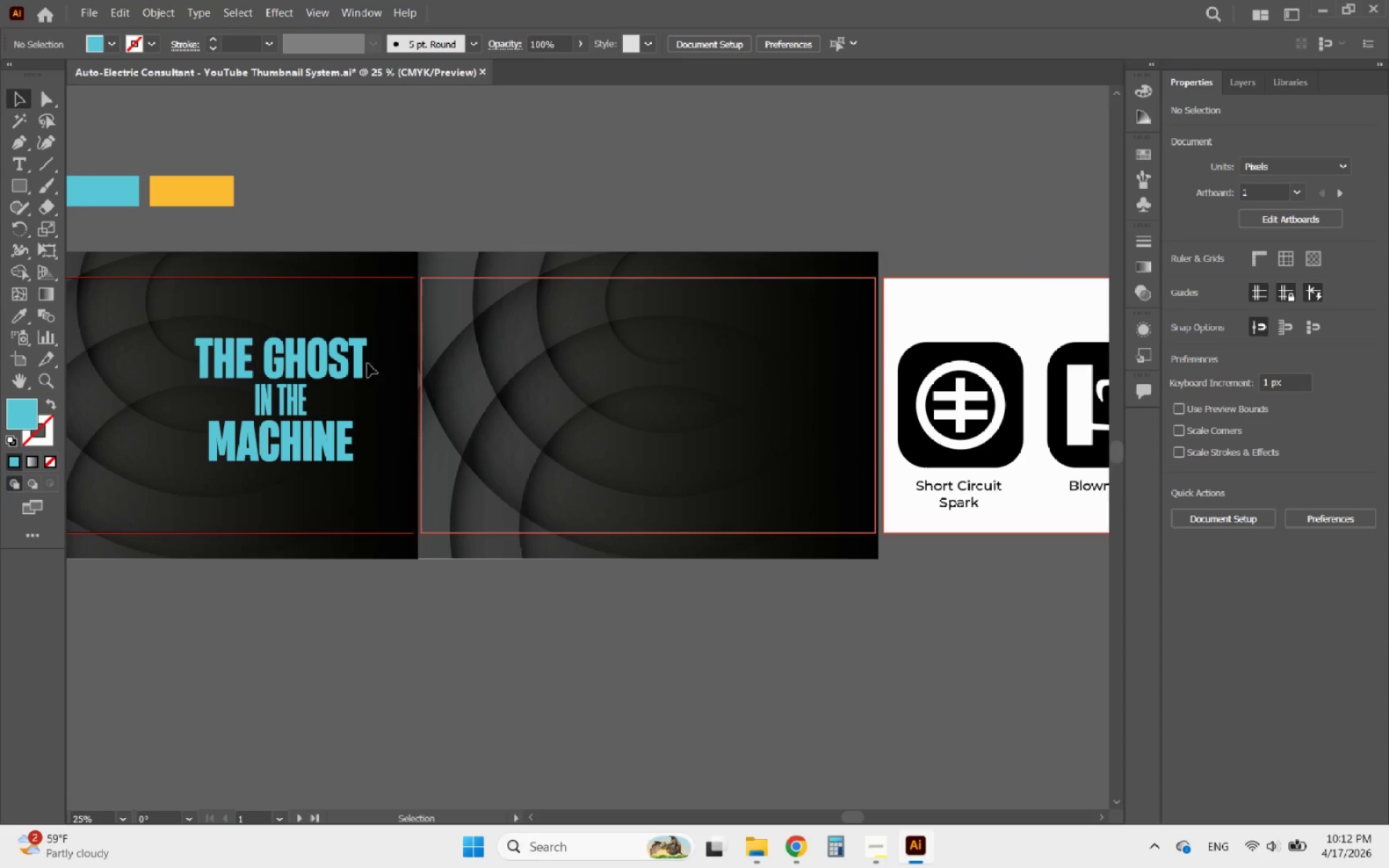 
left_click([343, 360])
 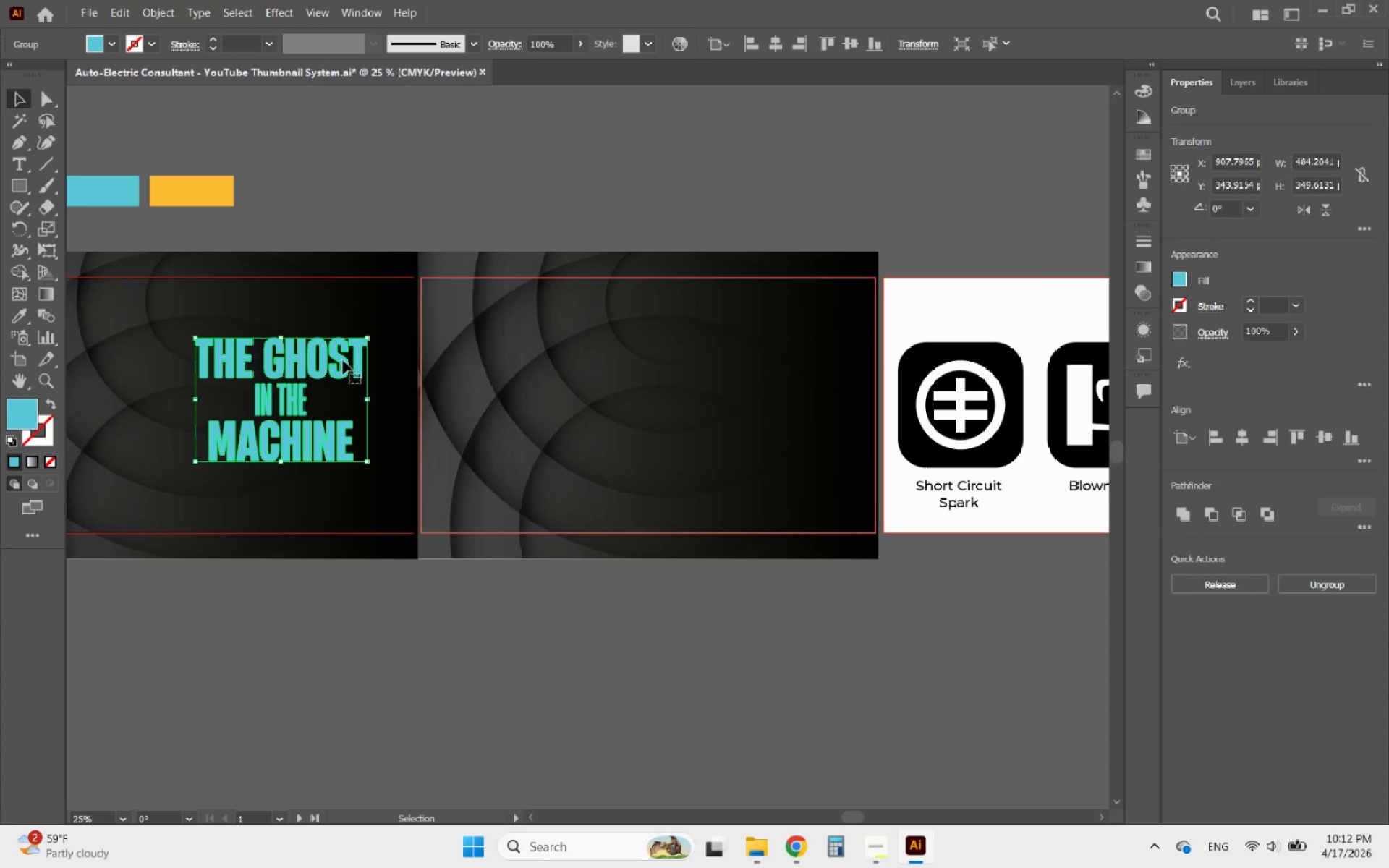 
hold_key(key=AltLeft, duration=2.42)
left_click_drag(start_coordinate=[343, 360], to_coordinate=[778, 417])
 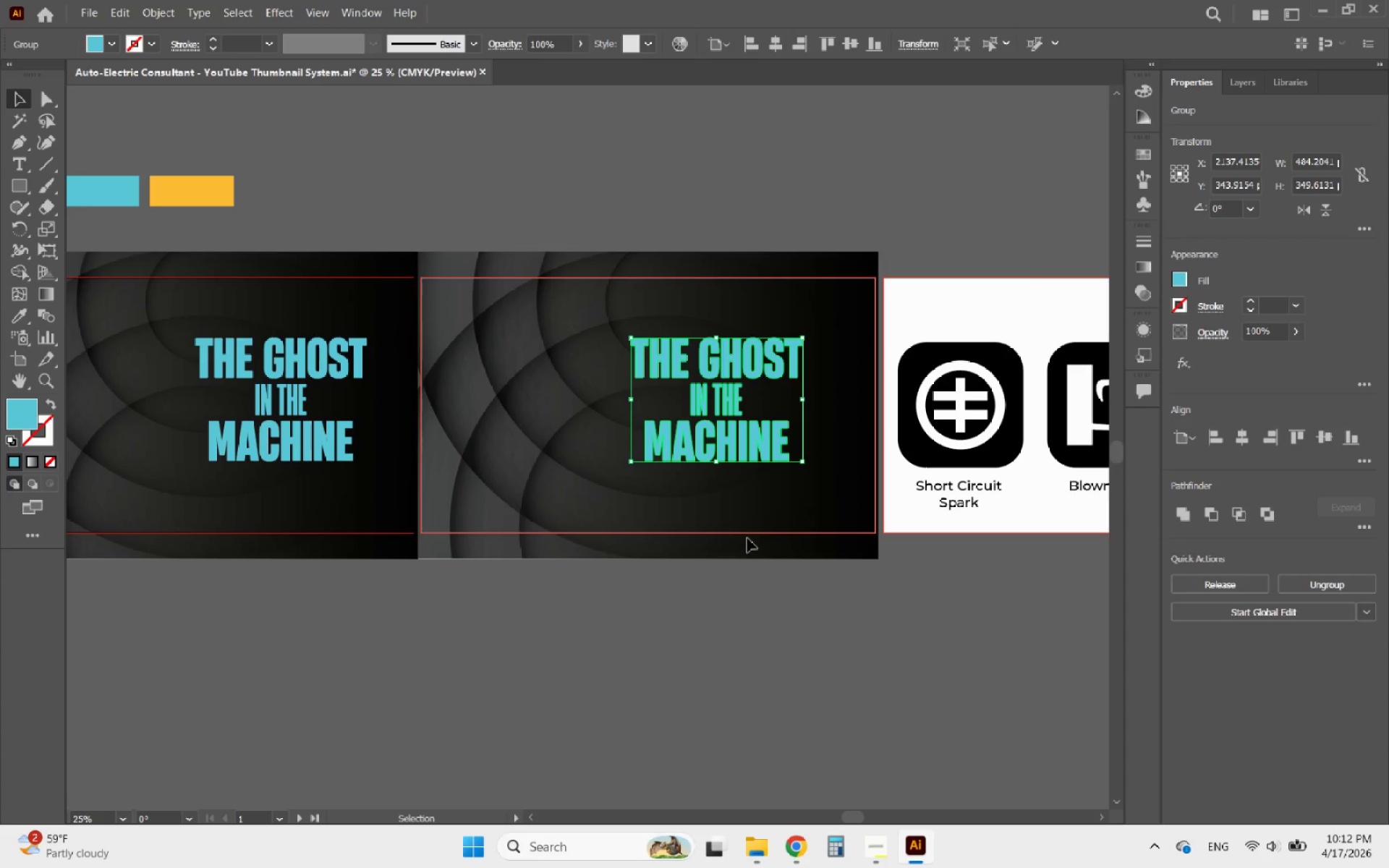 
hold_key(key=ShiftLeft, duration=1.44)
 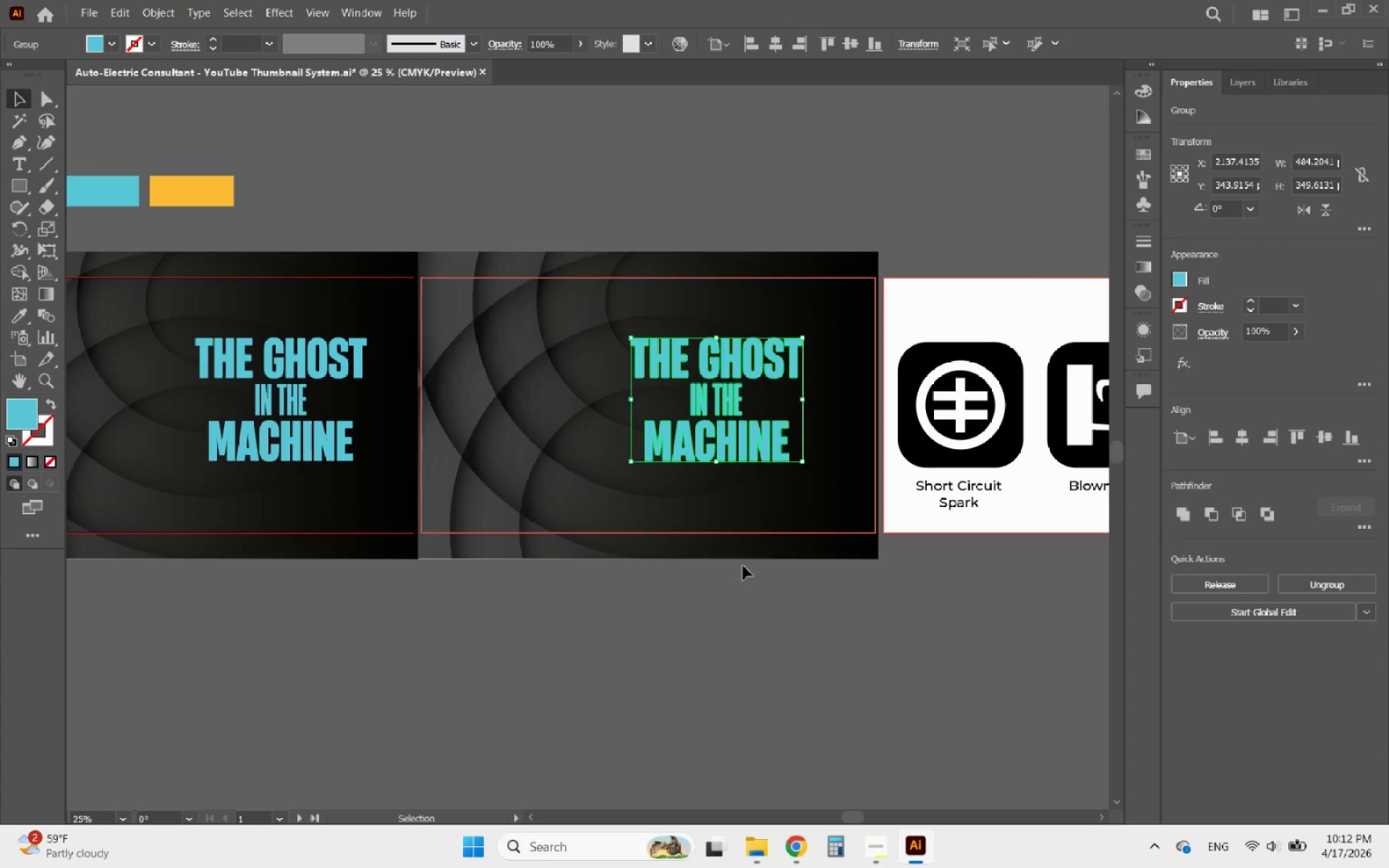 
left_click([736, 637])
 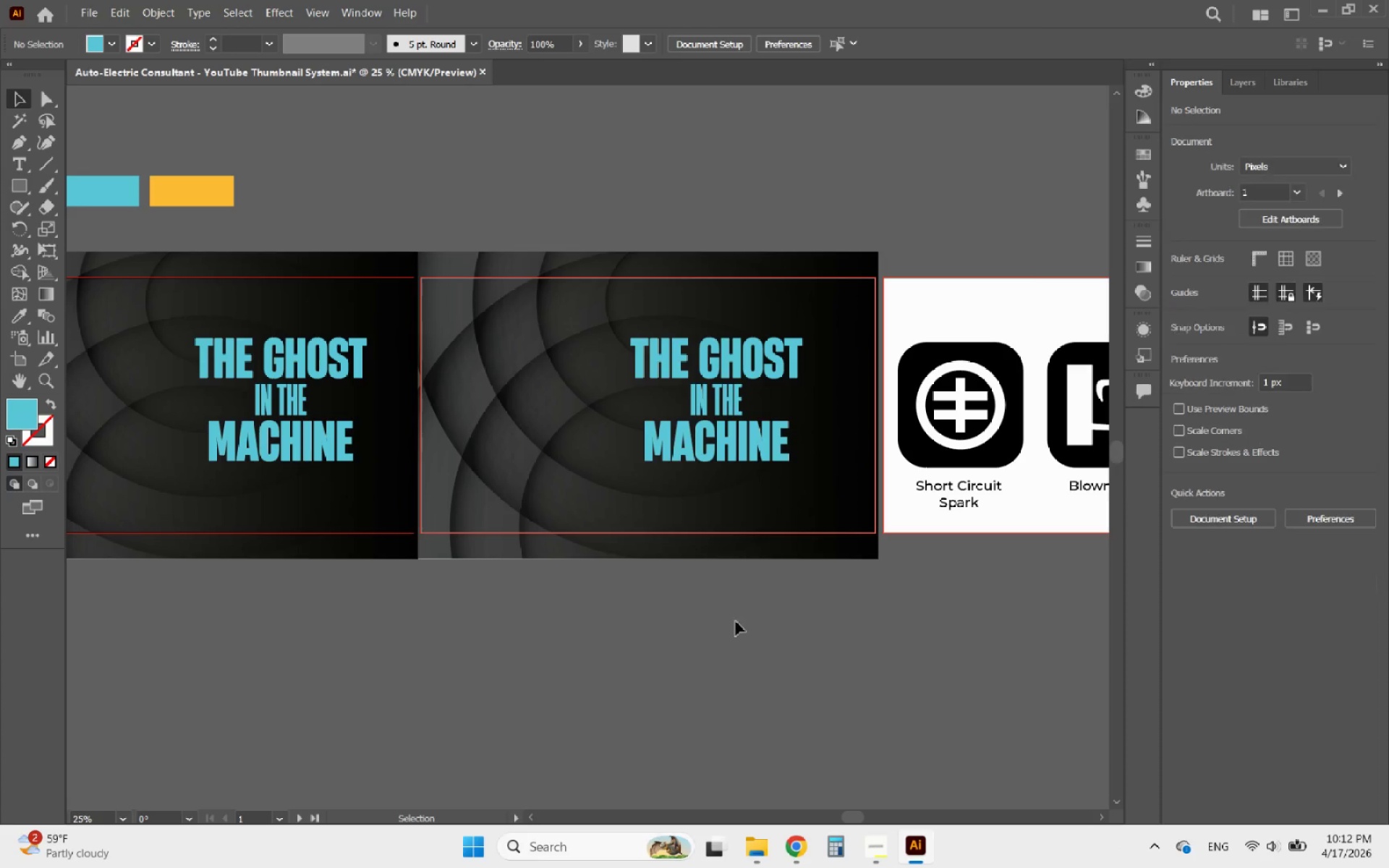 
hold_key(key=AltLeft, duration=1.69)
scroll: coordinate [805, 406], scroll_direction: up, amount: 2.0
 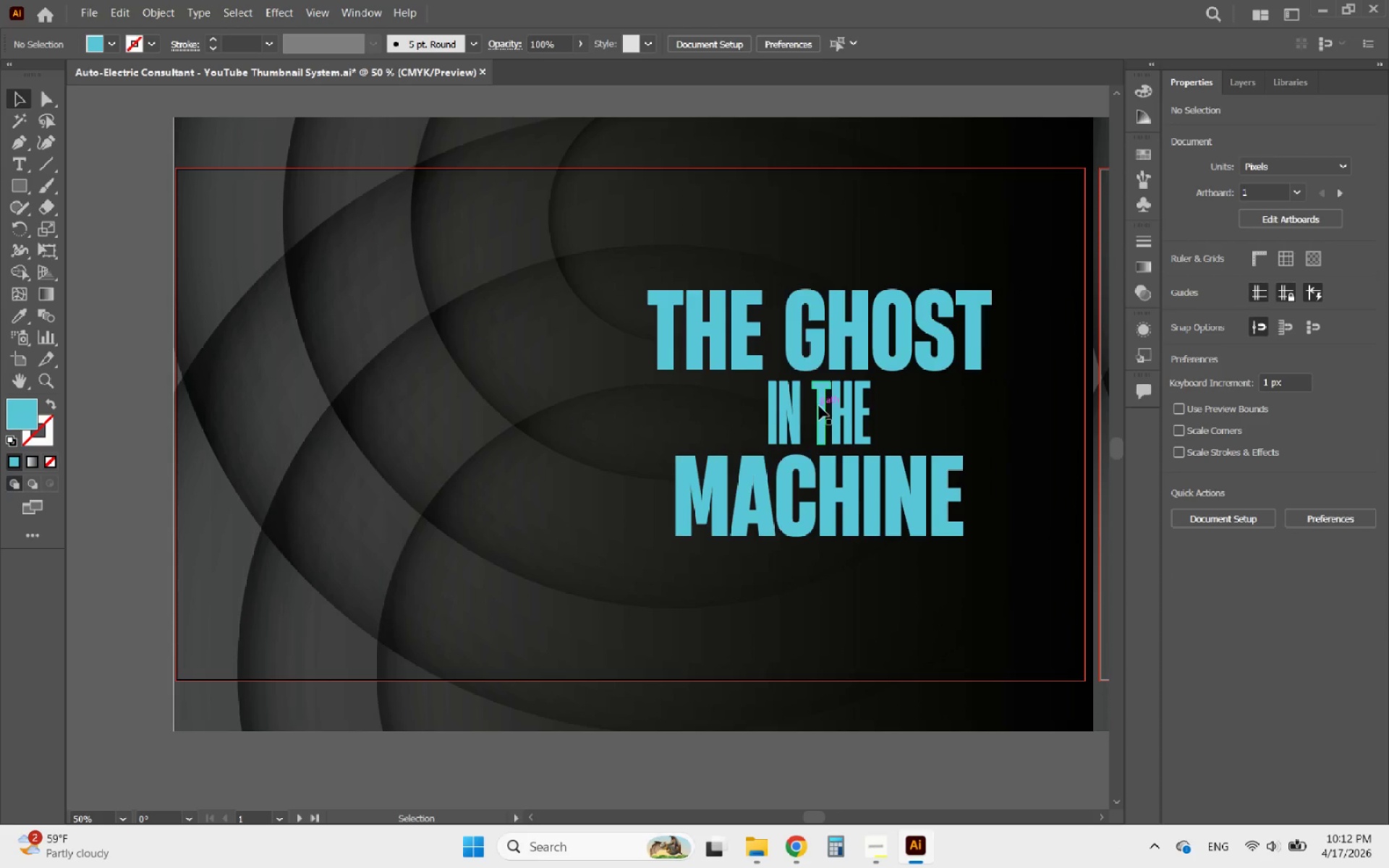 
double_click([819, 406])
 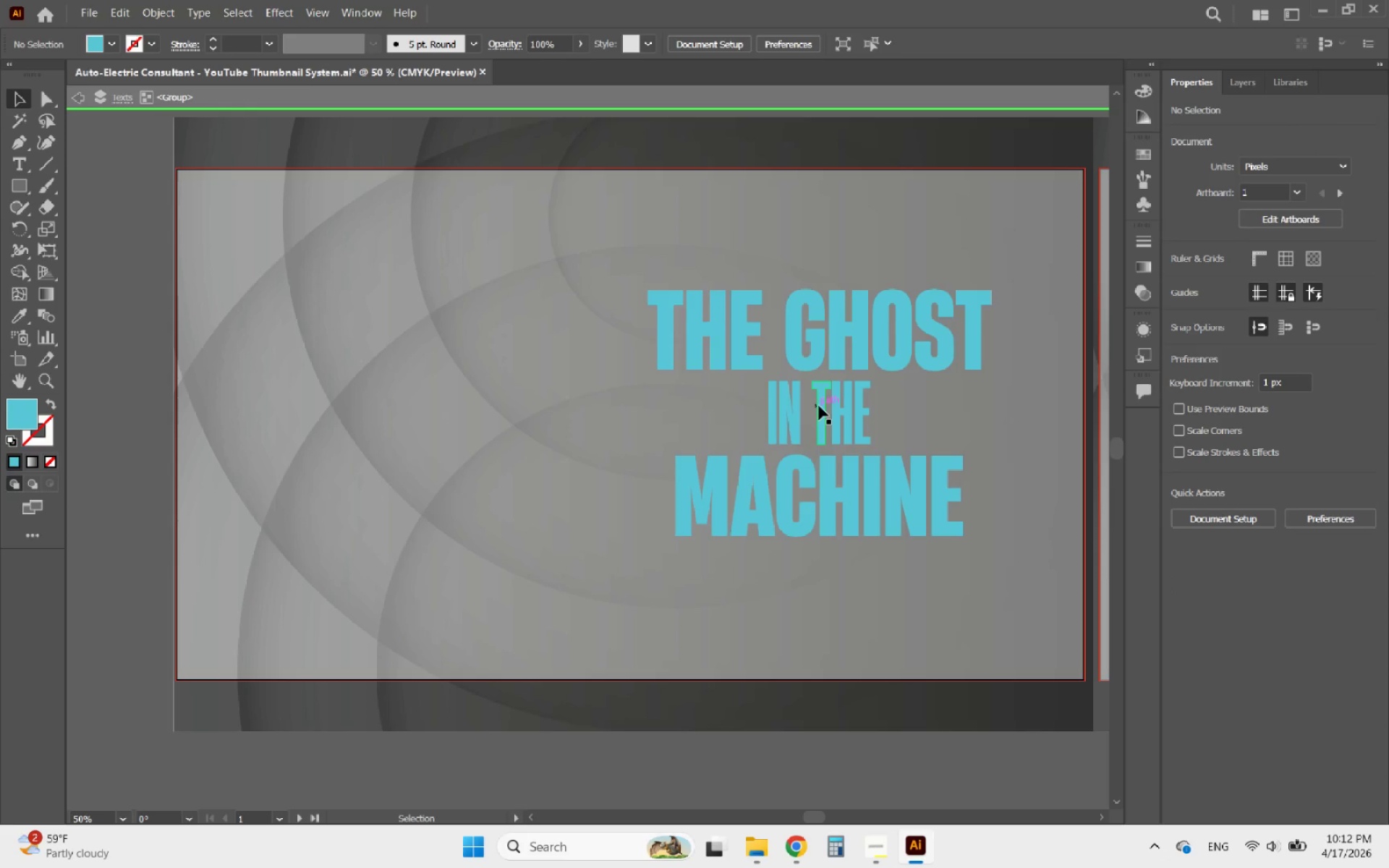 
left_click([819, 406])
 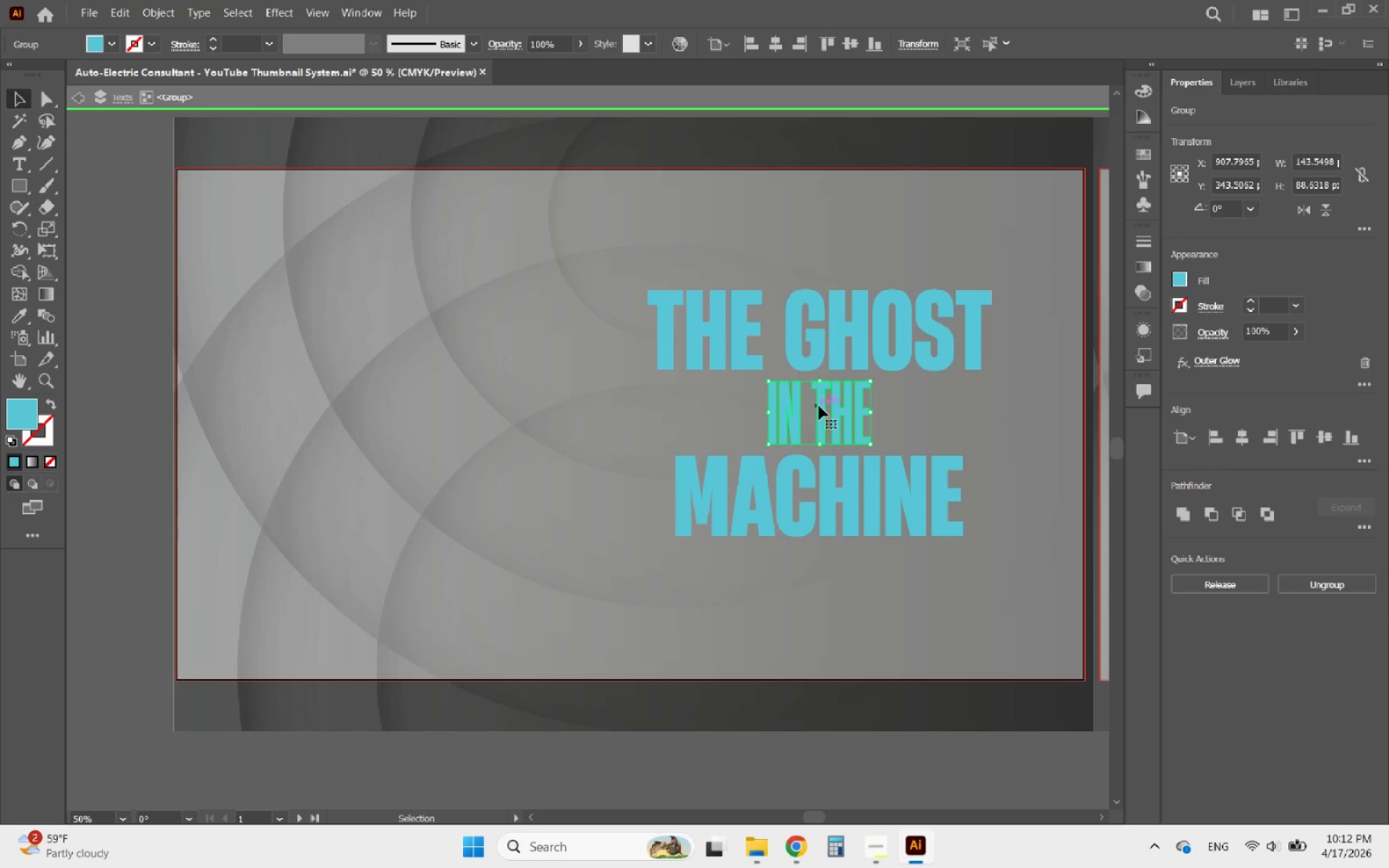 
left_click_drag(start_coordinate=[819, 406], to_coordinate=[927, 393])
 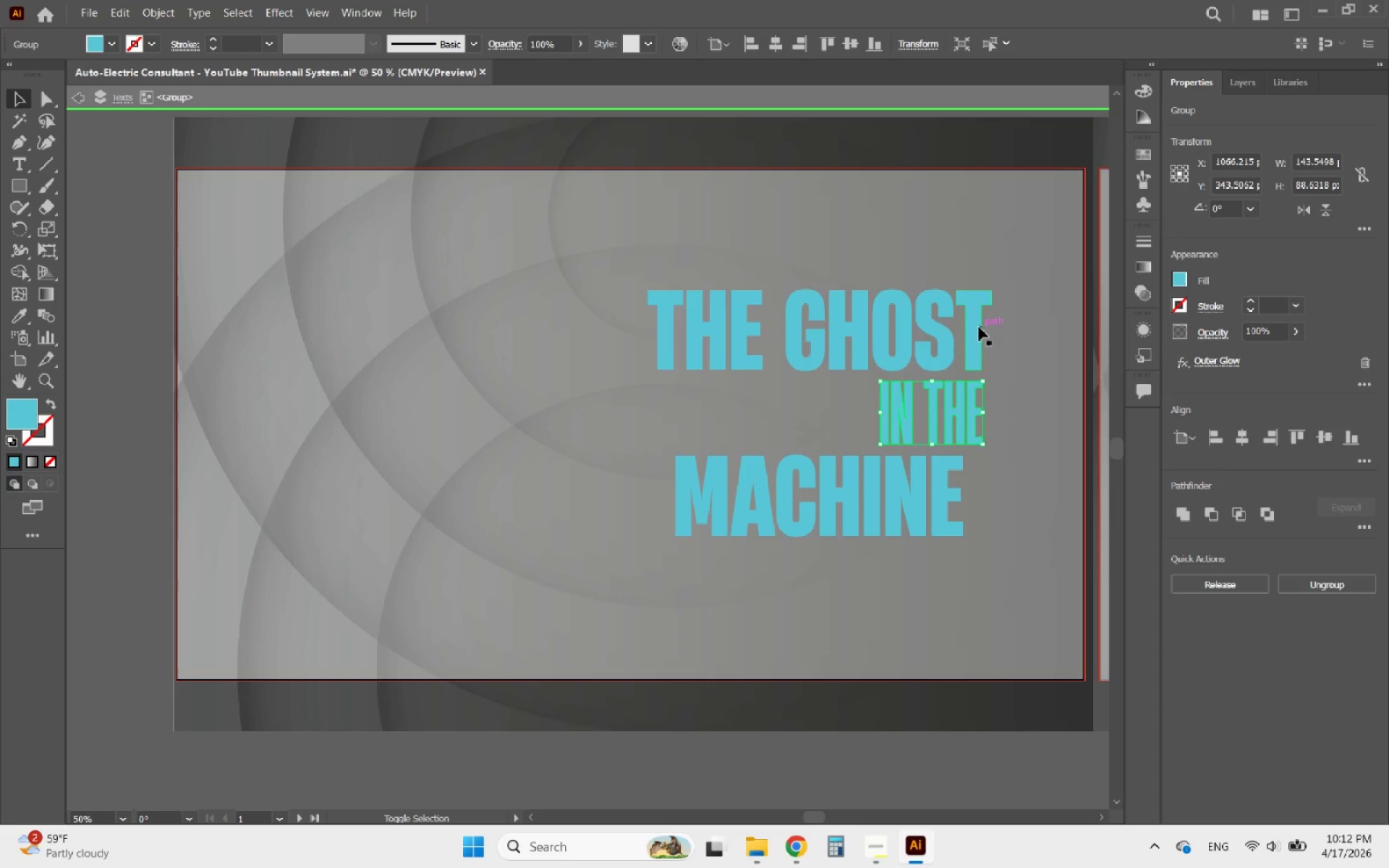 
hold_key(key=ShiftLeft, duration=1.86)
 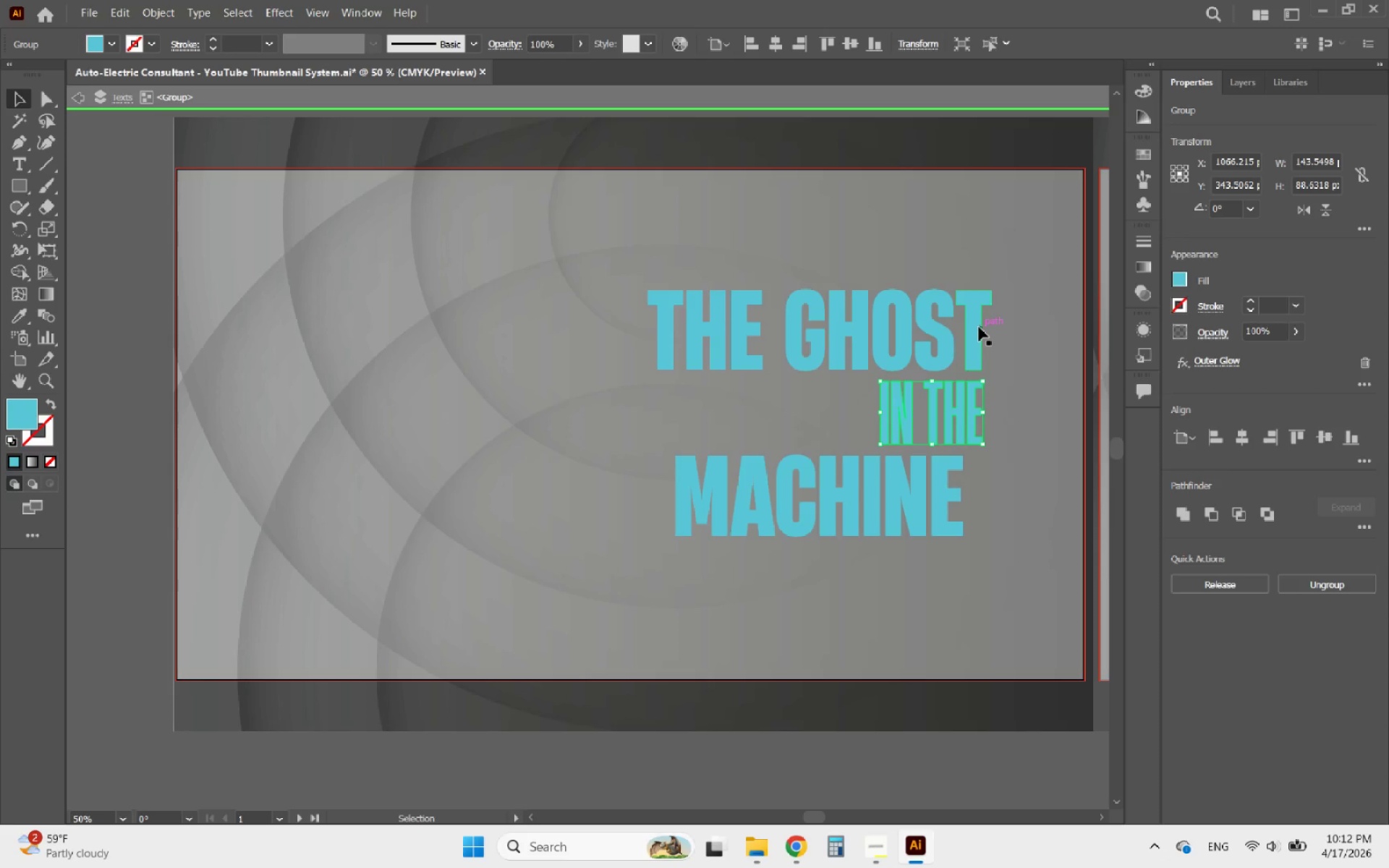 
hold_key(key=ShiftLeft, duration=0.34)
left_click([979, 327])
 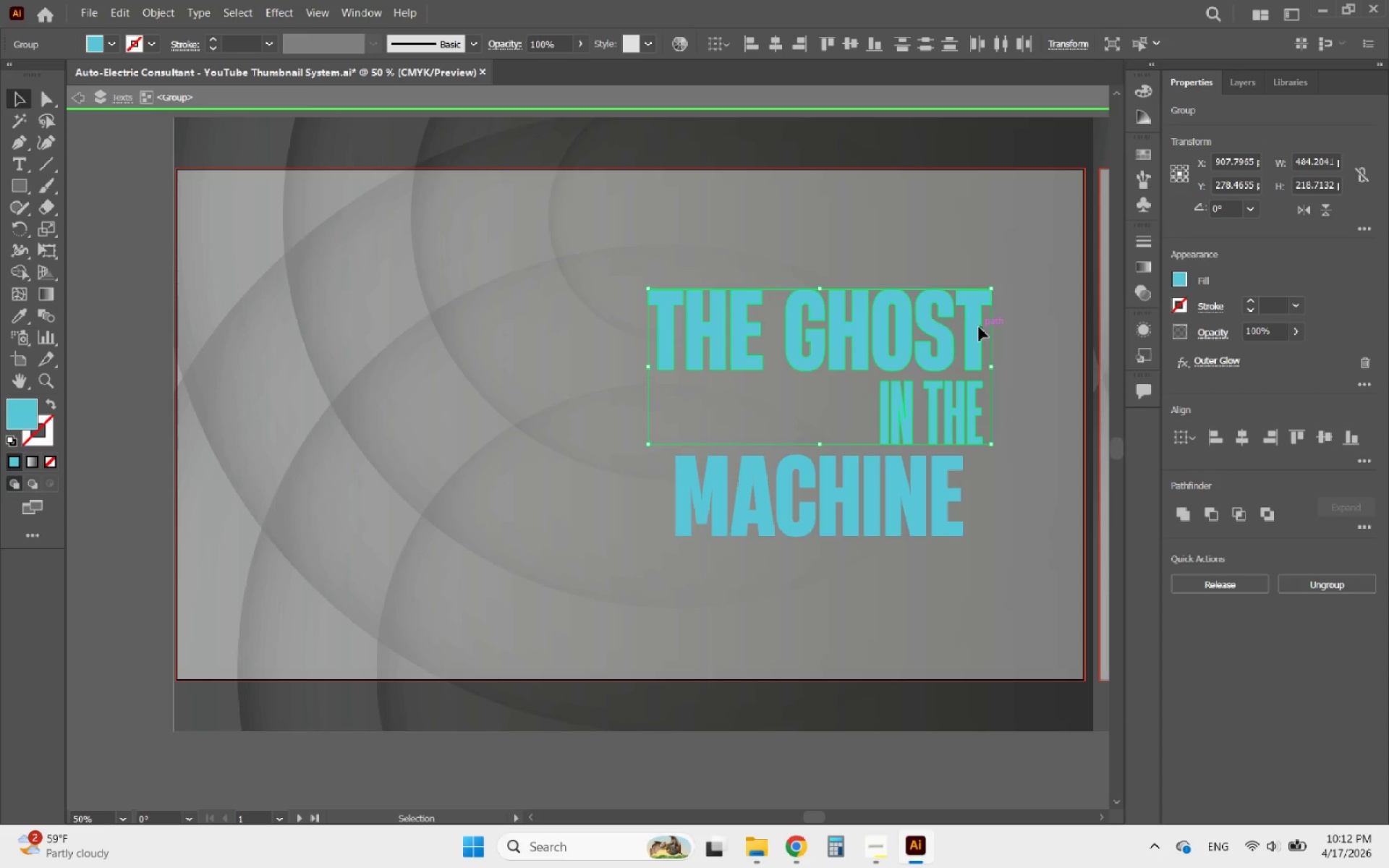 
left_click([979, 327])
 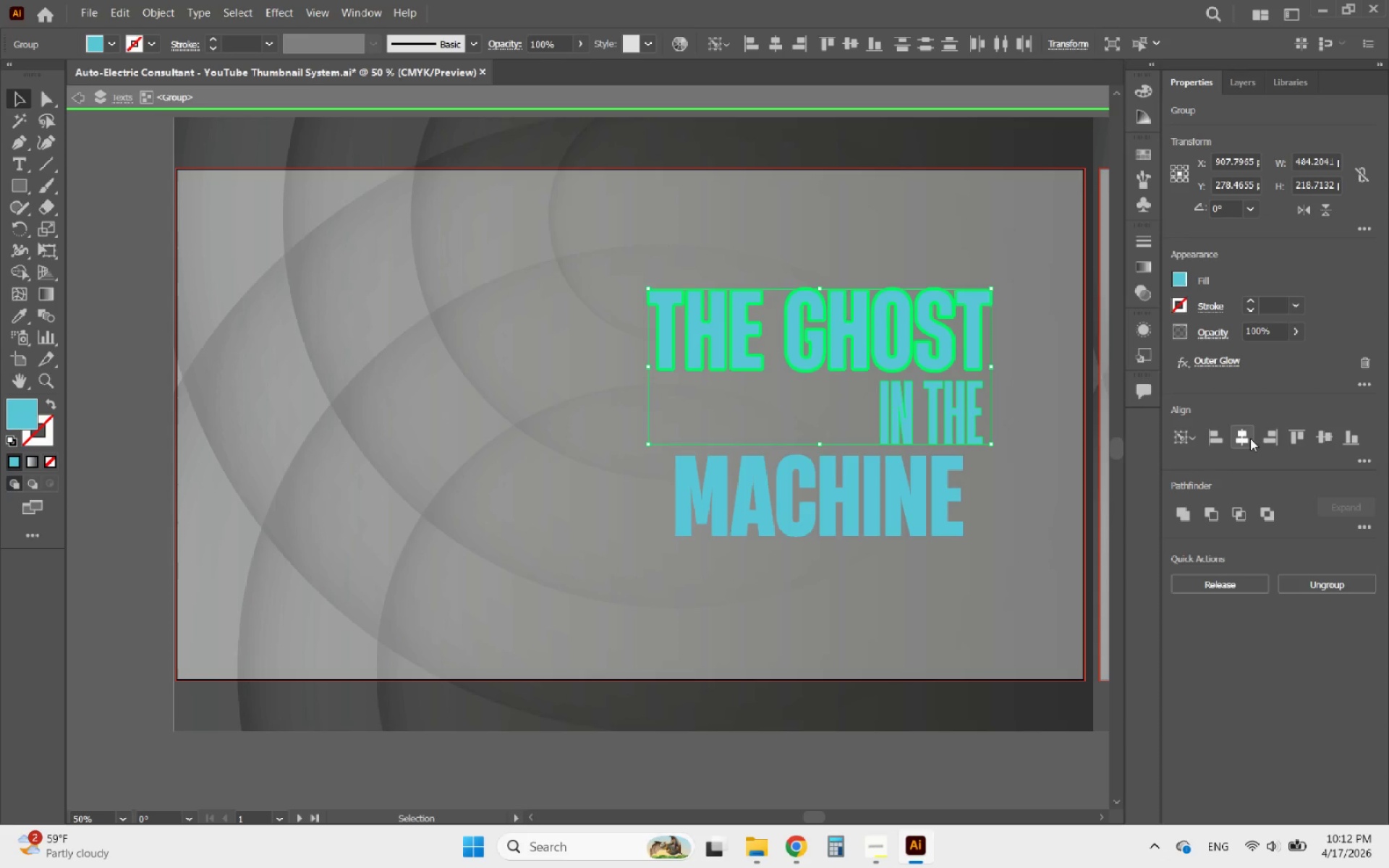 
left_click([1259, 438])
 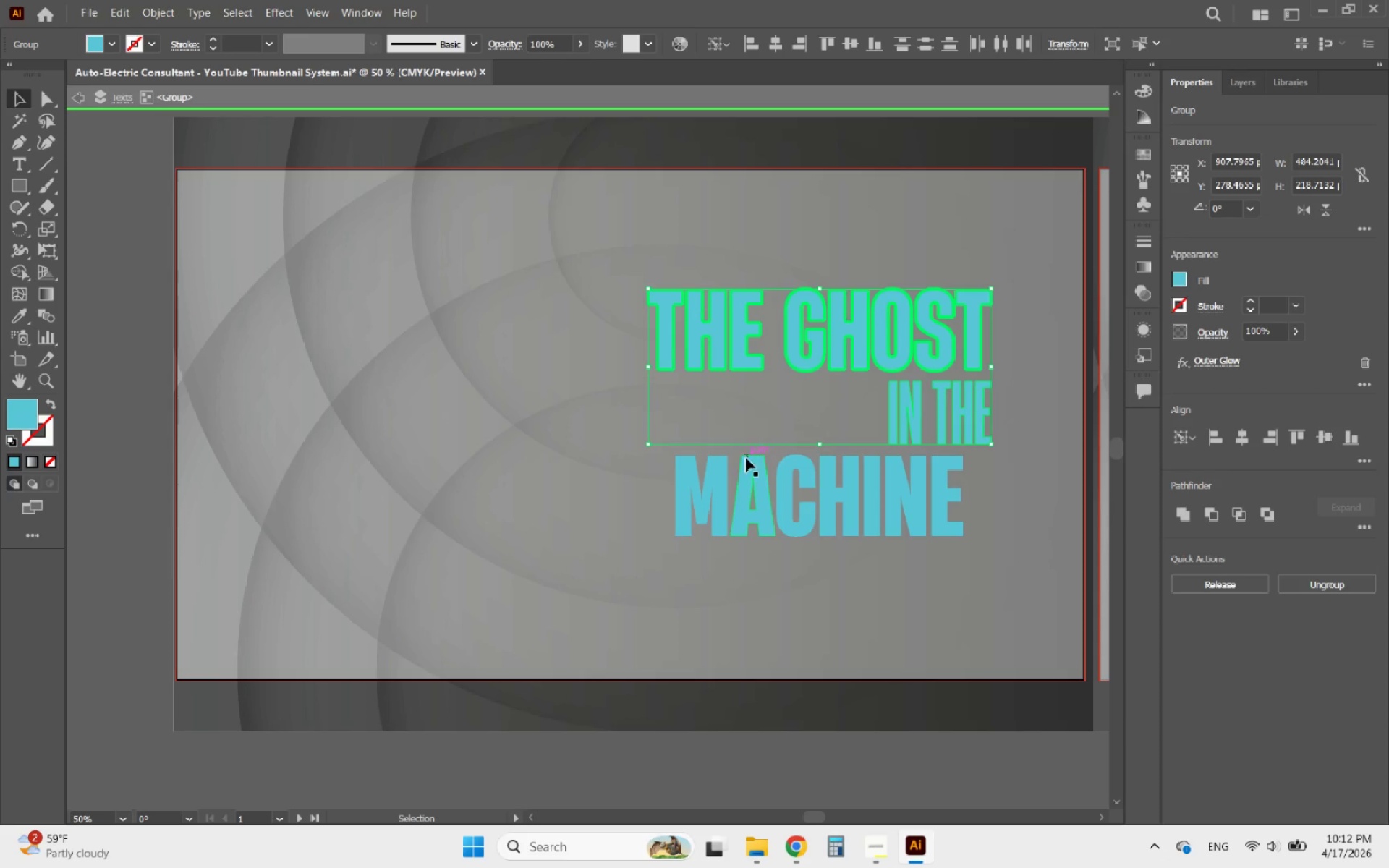 
left_click([747, 461])
 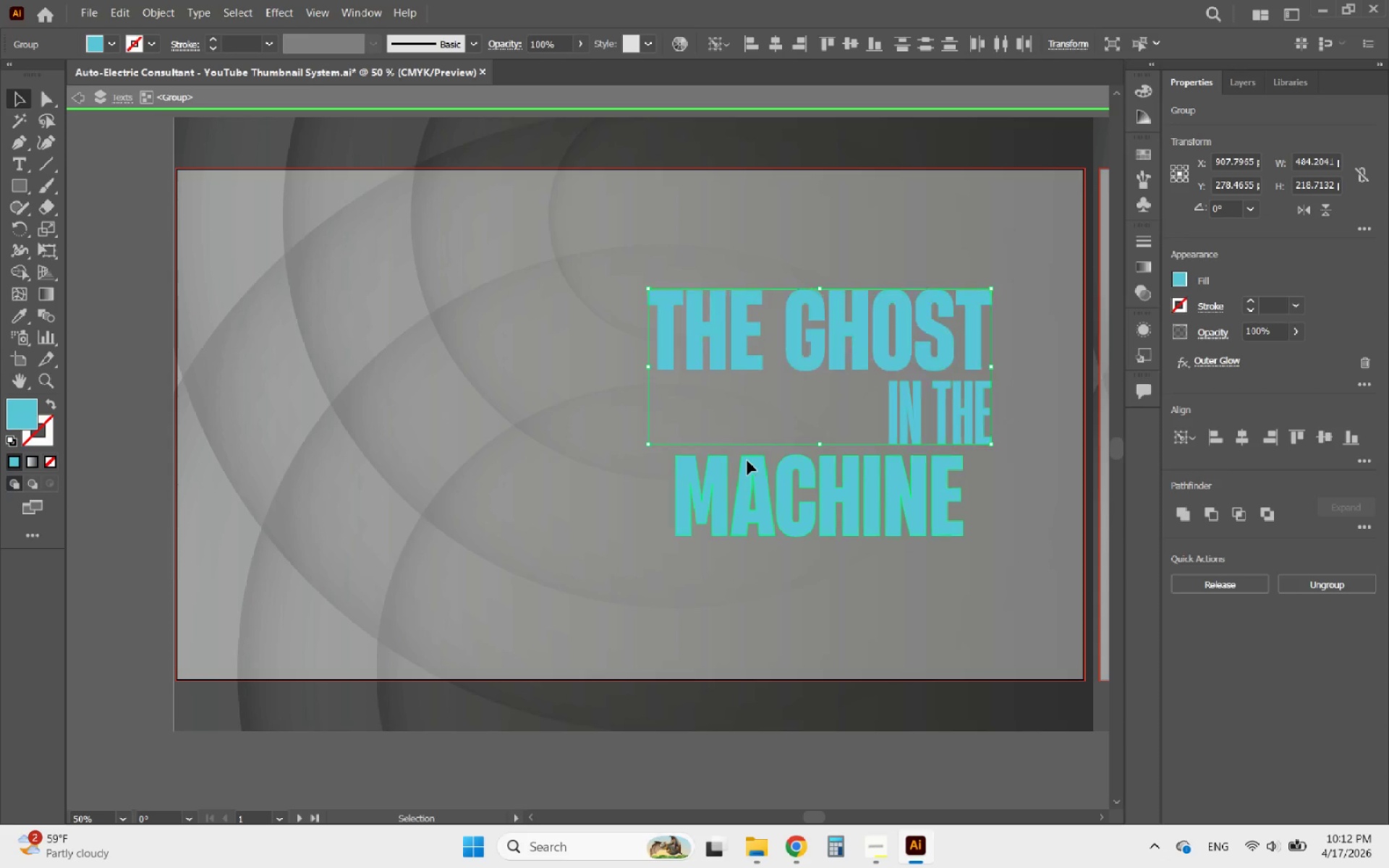 
key(Shift+ShiftLeft)
 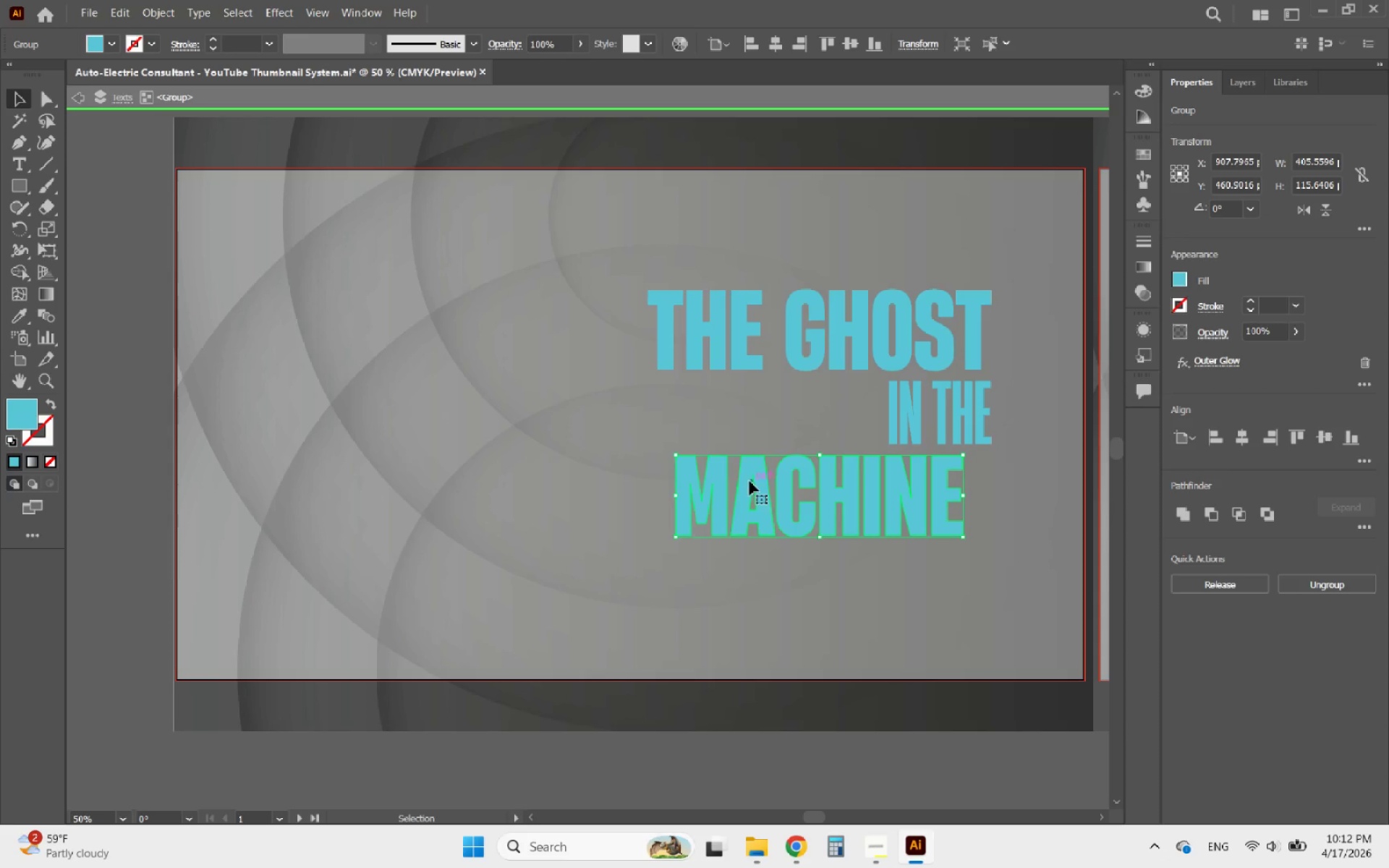 
hold_key(key=ShiftLeft, duration=1.14)
left_click([892, 413])
 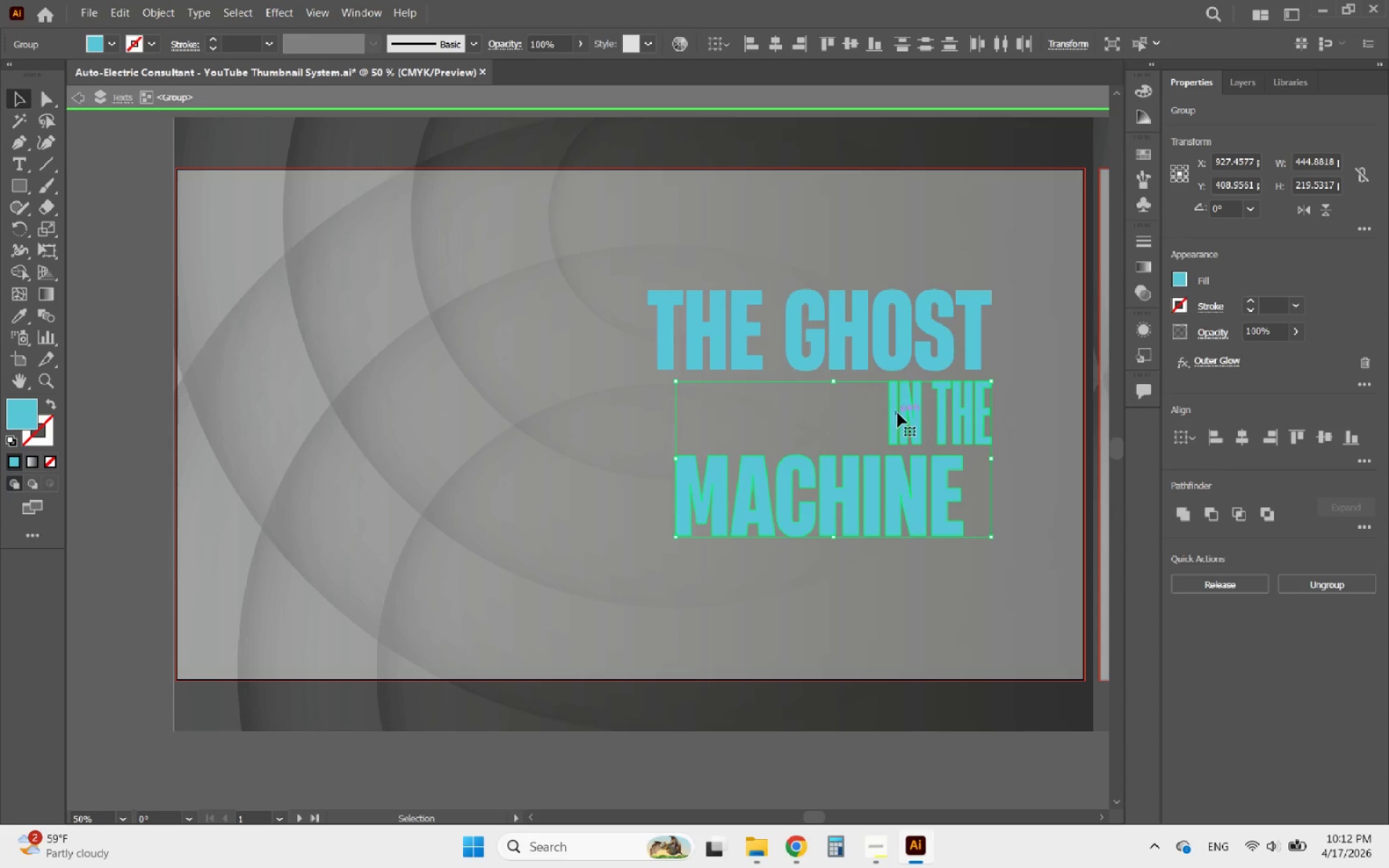 
left_click([898, 413])
 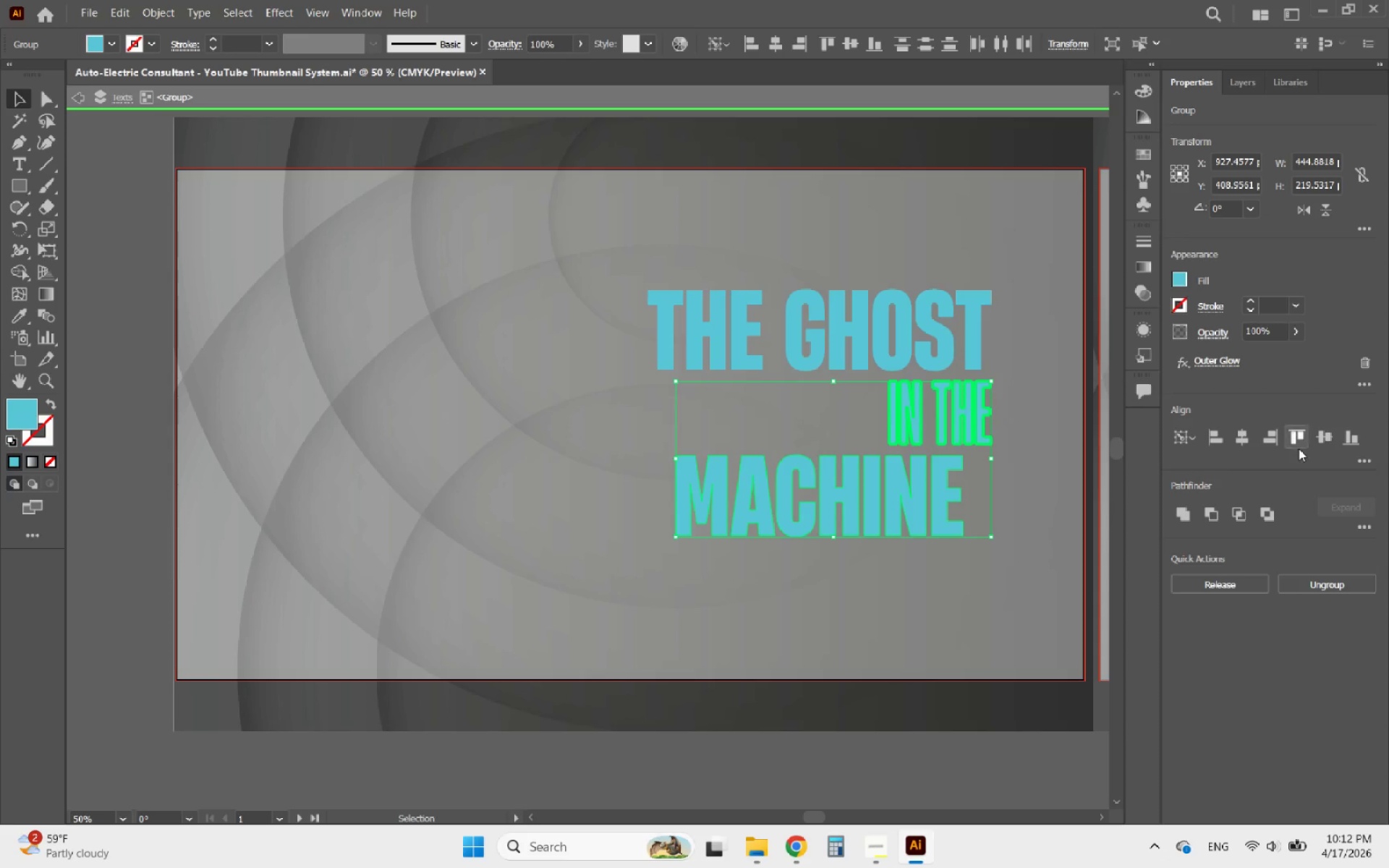 
left_click([1273, 441])
 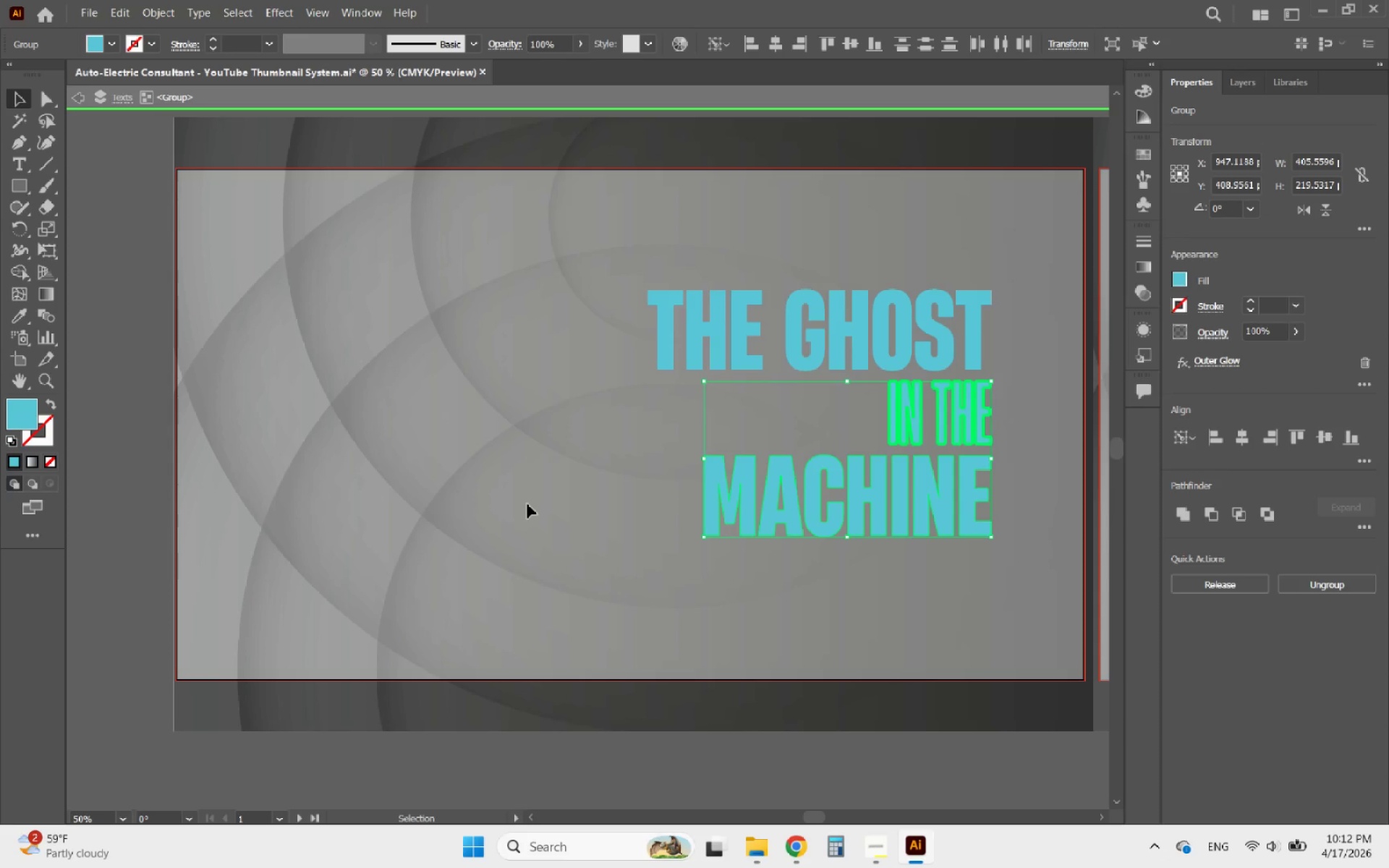 
left_click([527, 504])
 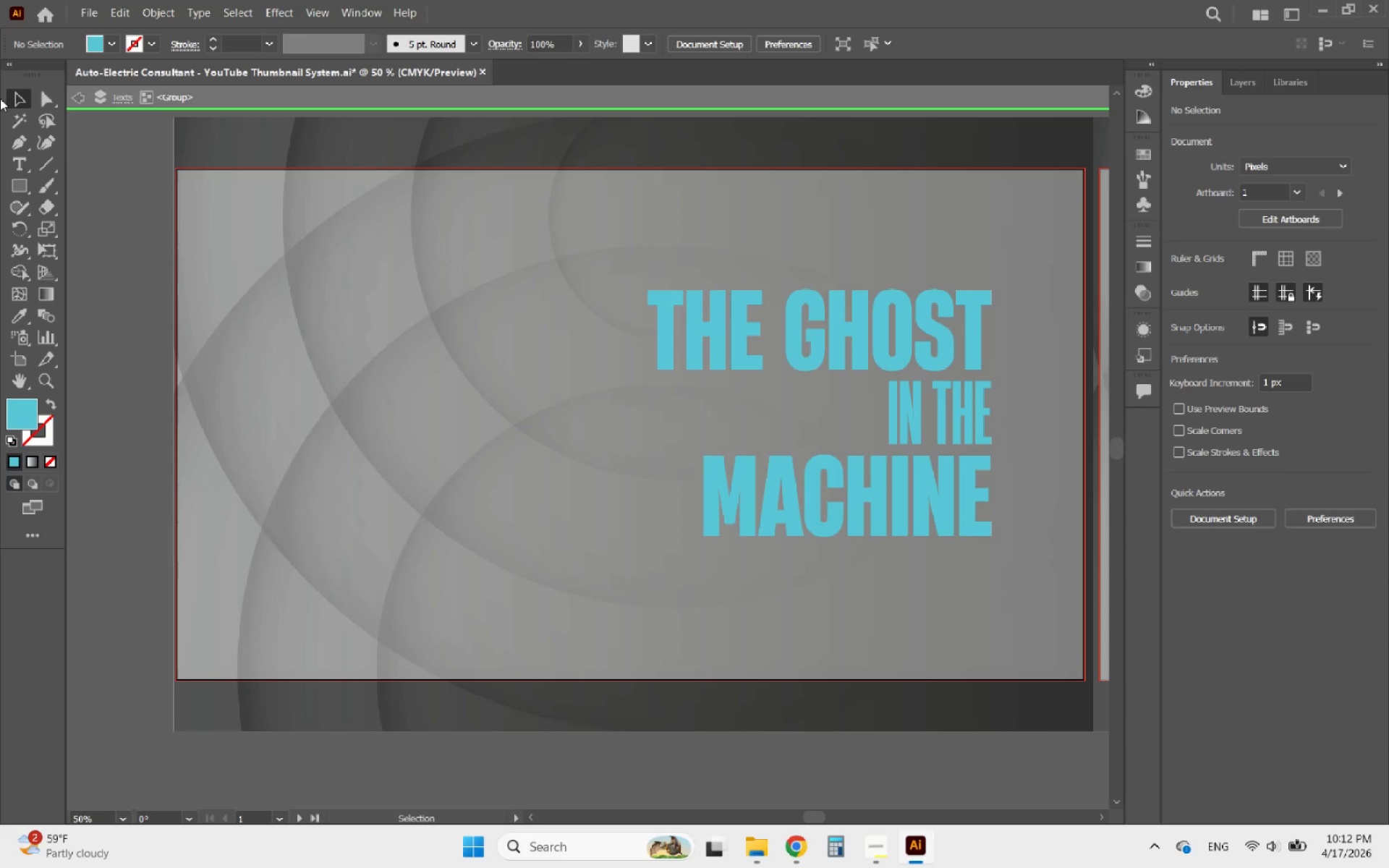 
left_click([4, 100])
 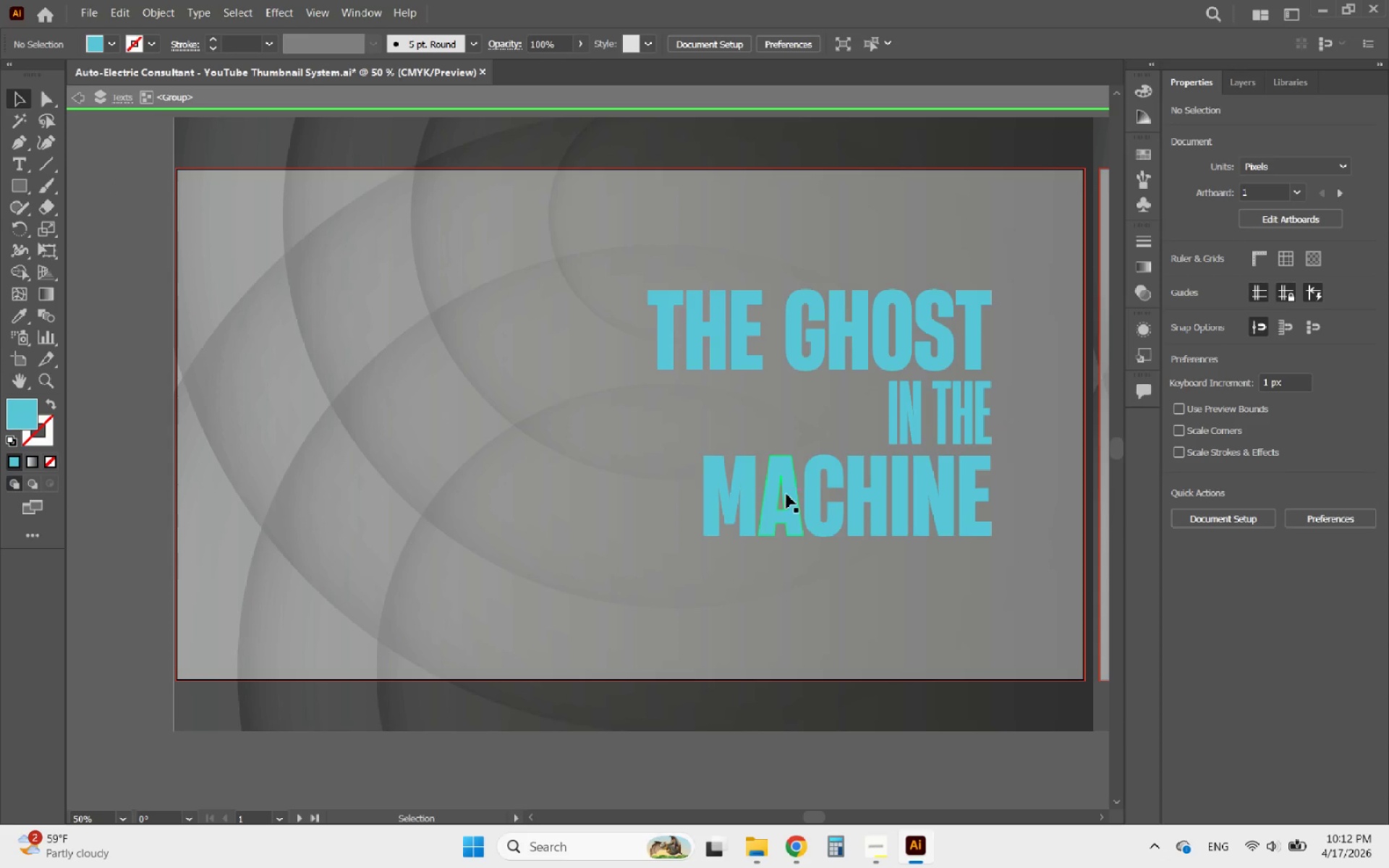 
left_click([786, 494])
 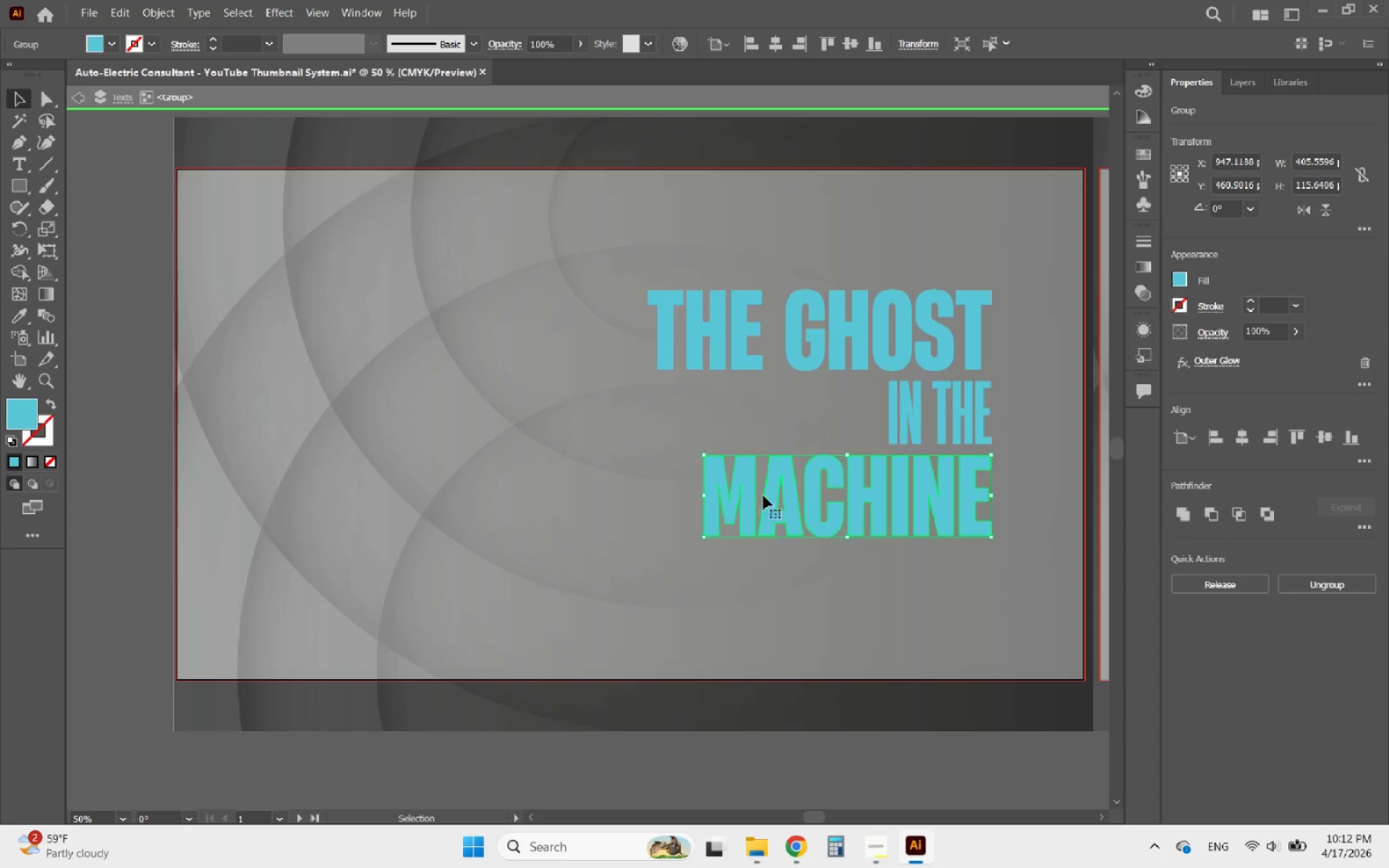 
hold_key(key=CapsLock, duration=1.5)
 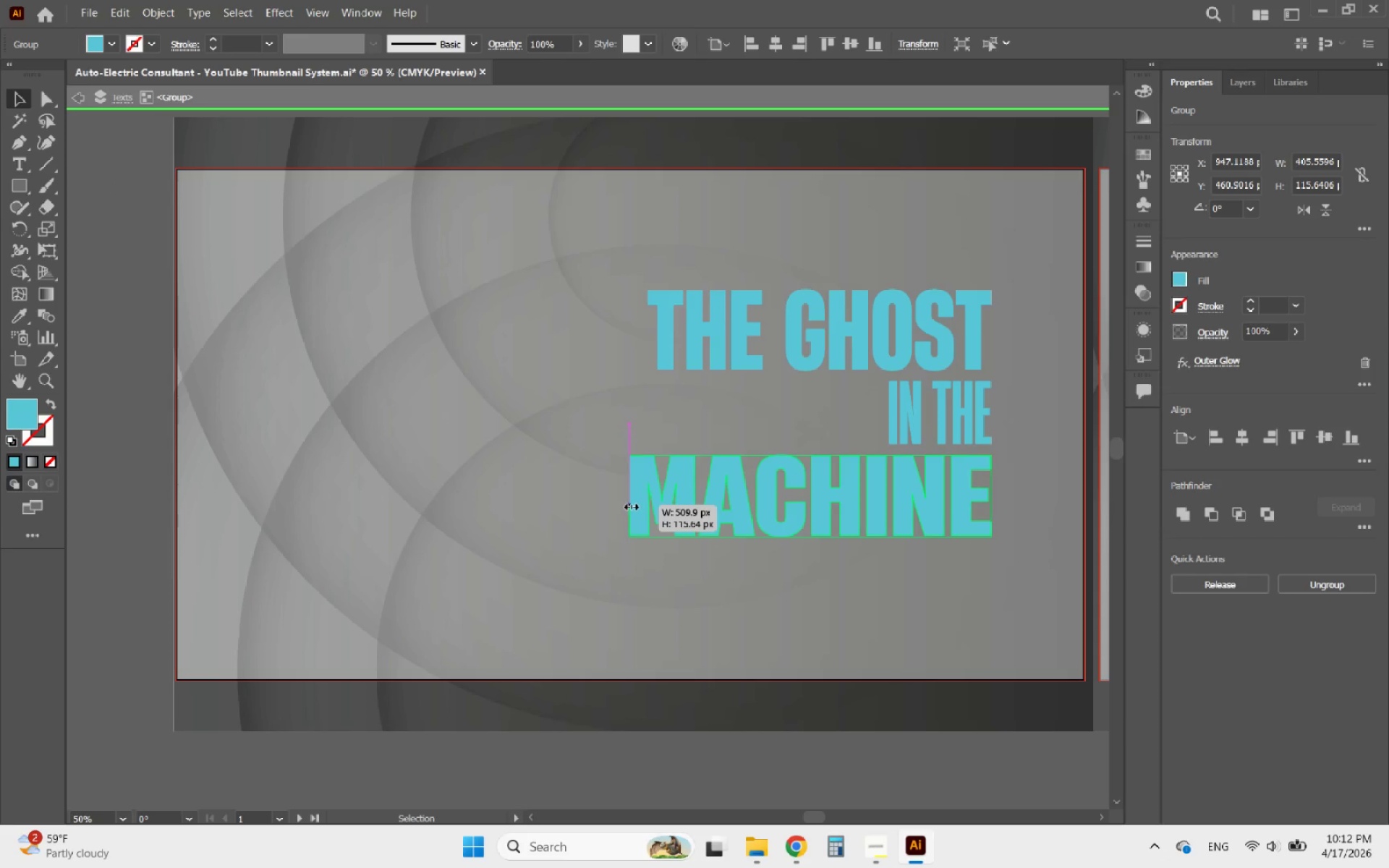 
left_click_drag(start_coordinate=[704, 498], to_coordinate=[638, 505])
 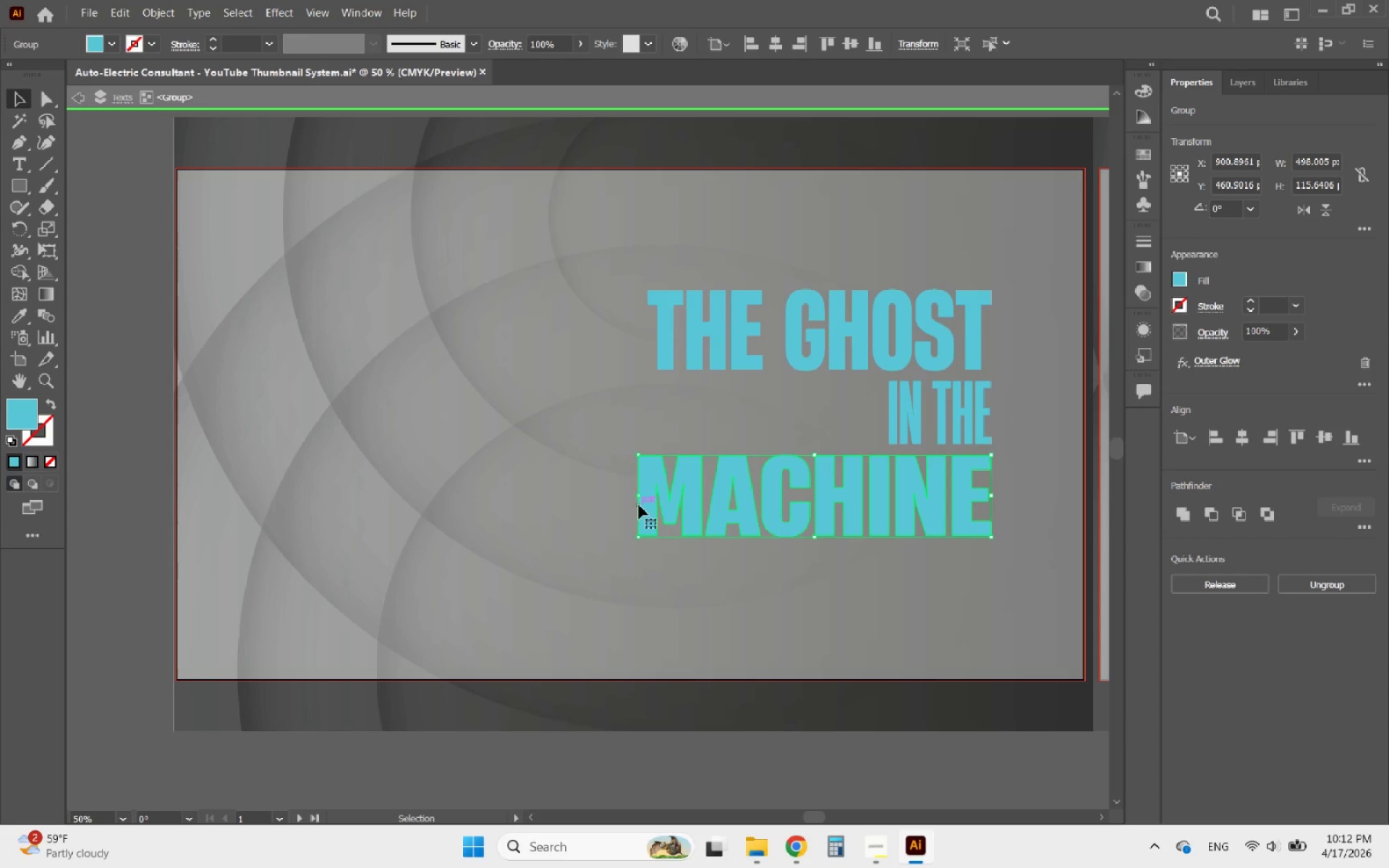 
hold_key(key=CapsLock, duration=1.52)
 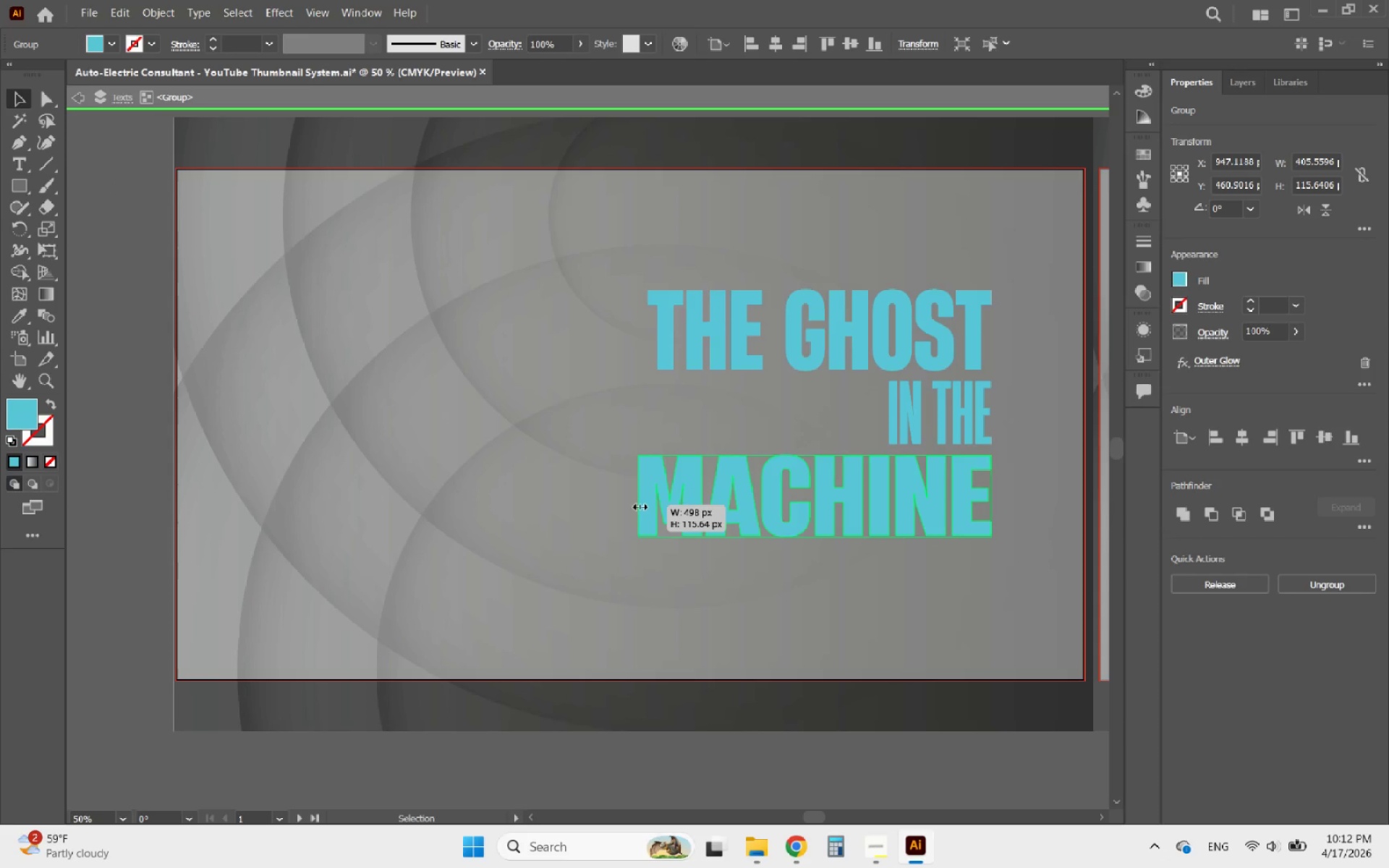 
hold_key(key=CapsLock, duration=1.22)
 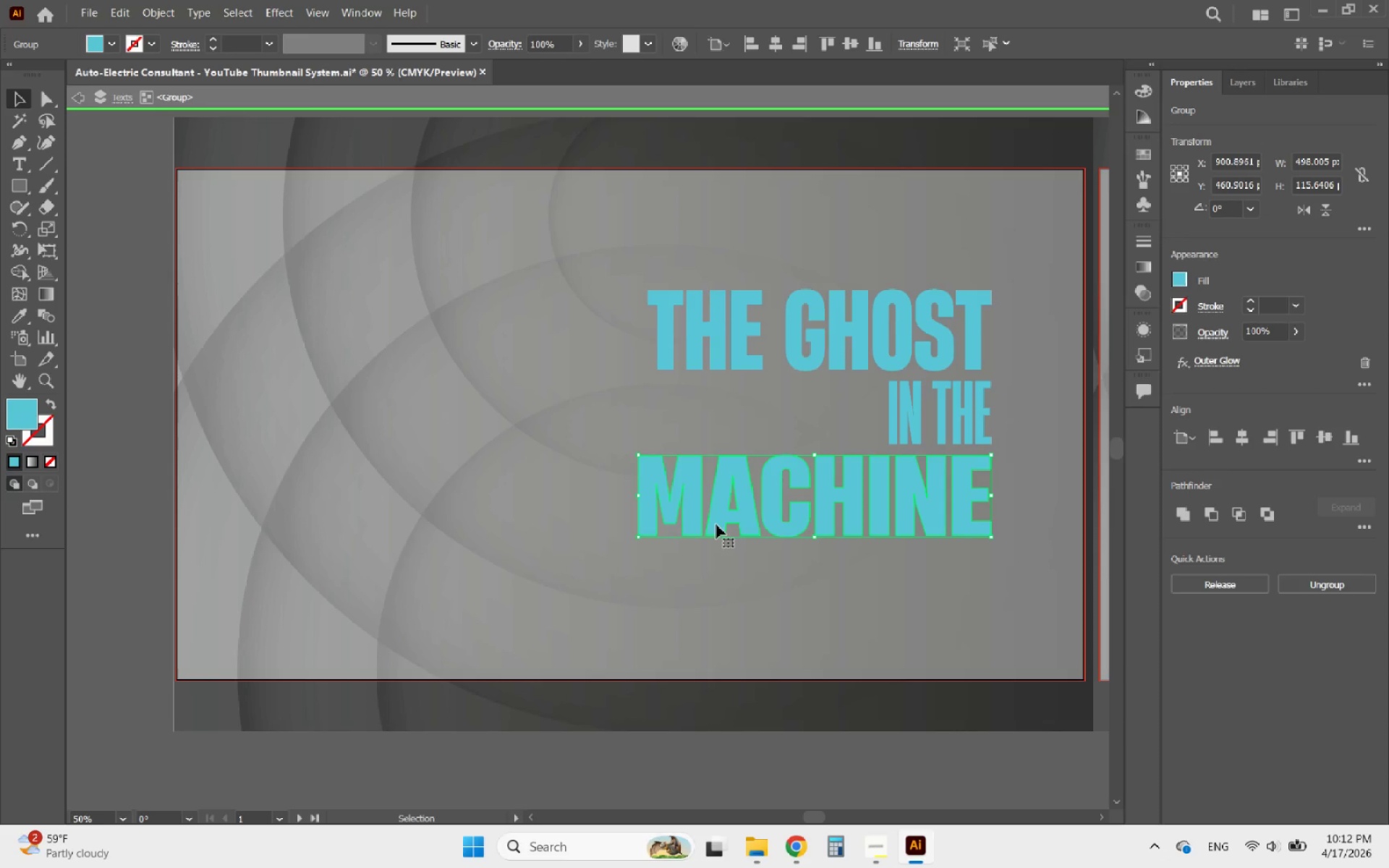 
hold_key(key=AltLeft, duration=0.44)
 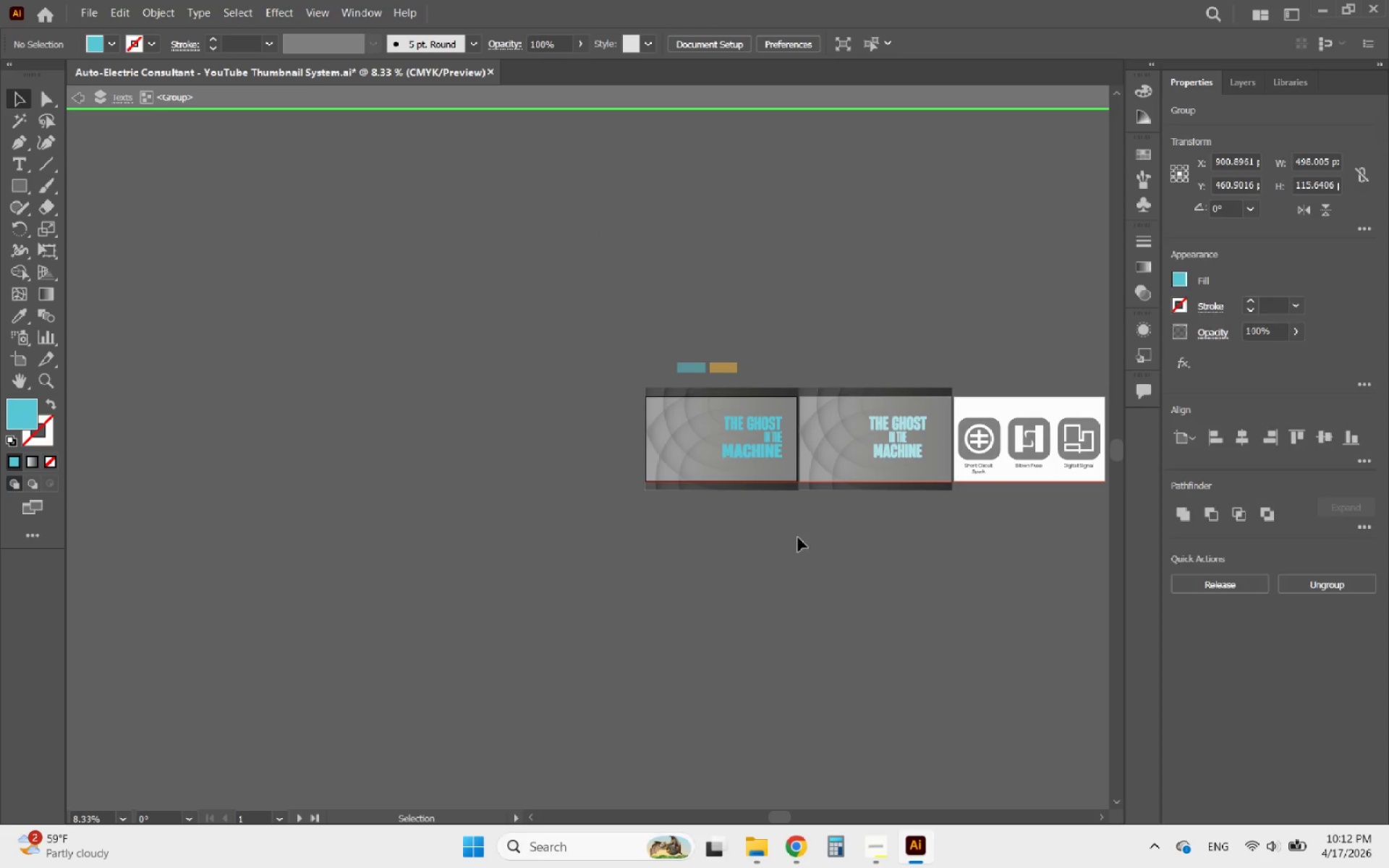 
left_click([798, 537])
 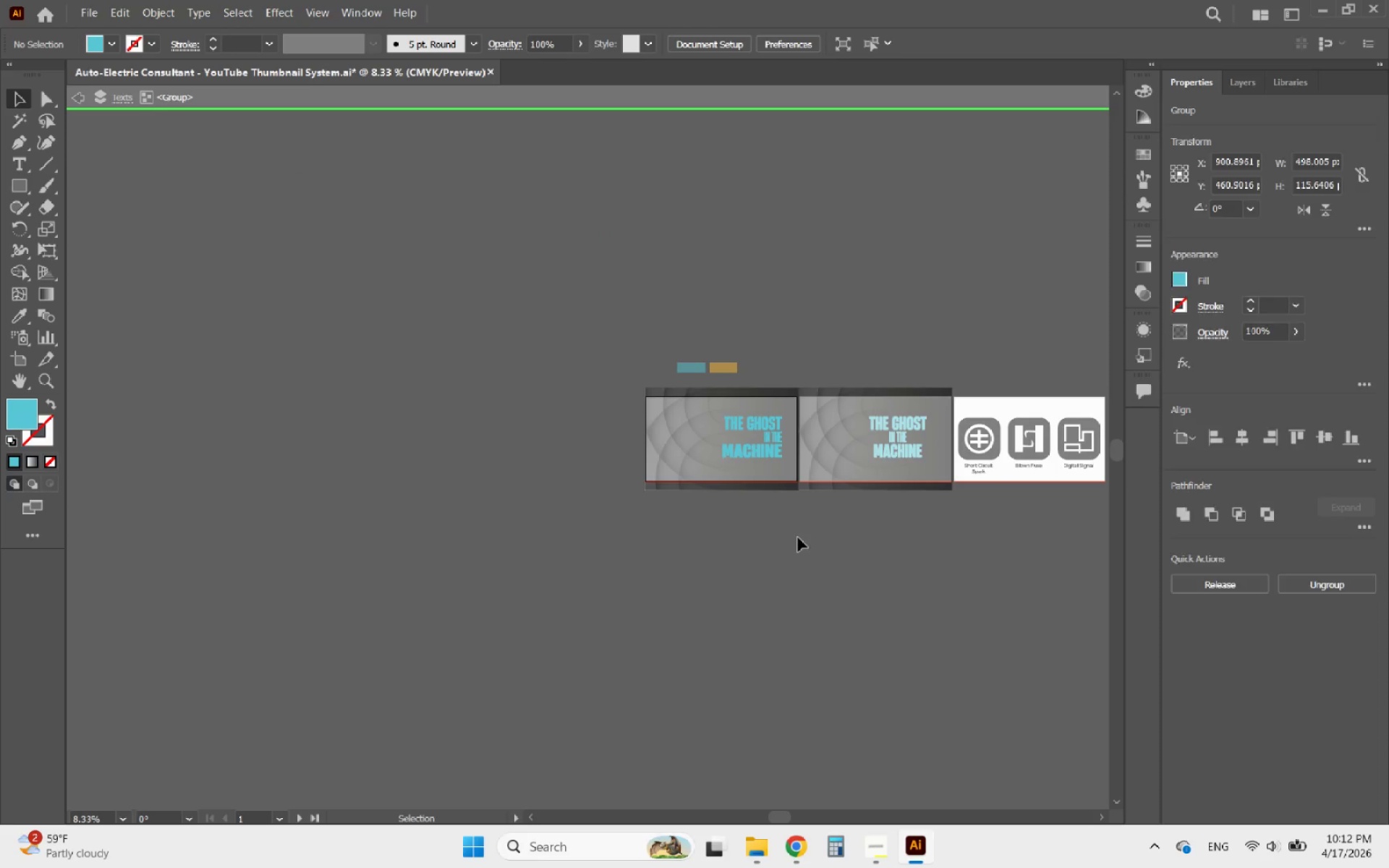 
scroll: coordinate [739, 442], scroll_direction: down, amount: 5.0
 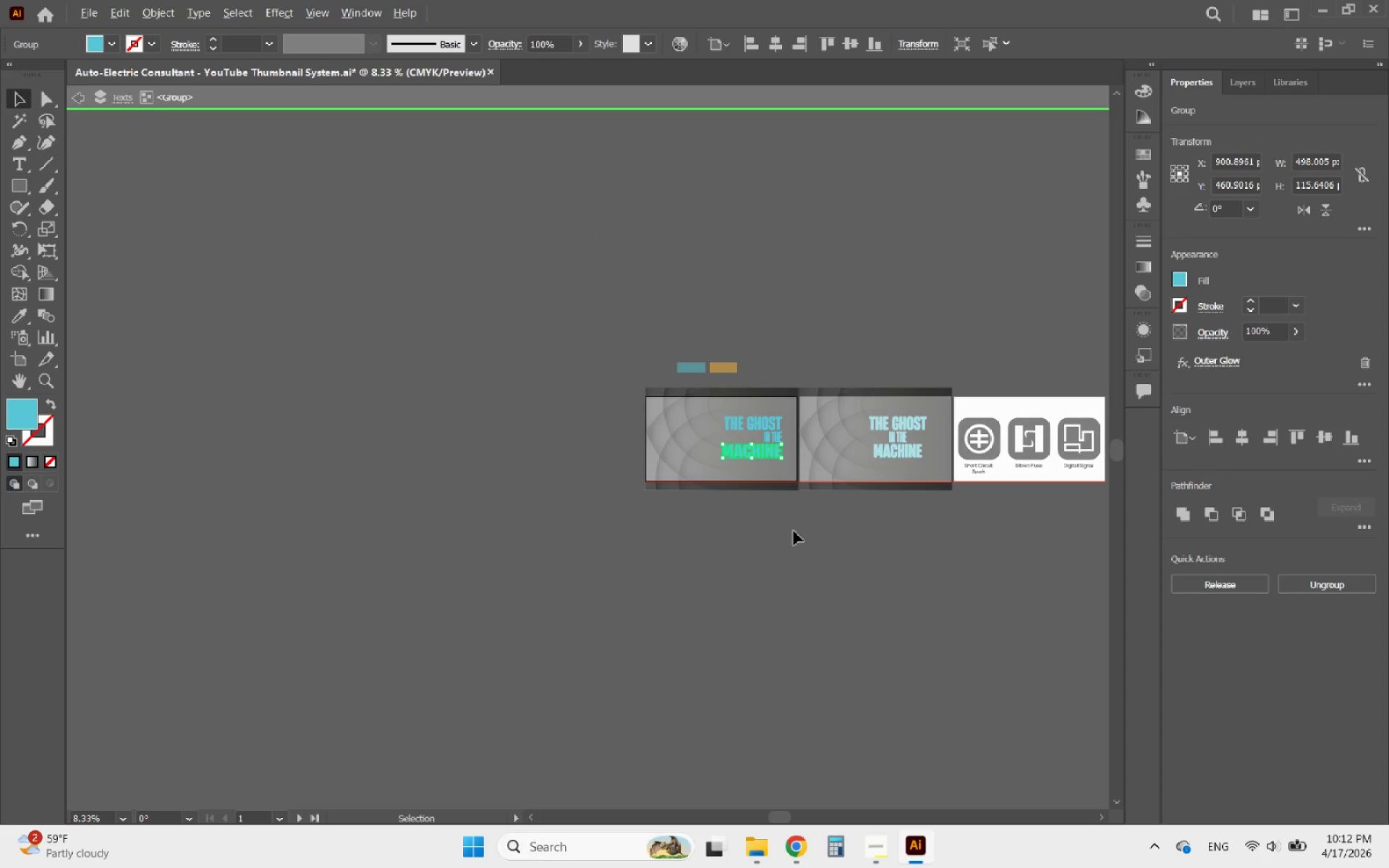 
hold_key(key=AltLeft, duration=2.11)
scroll: coordinate [773, 456], scroll_direction: up, amount: 5.0
 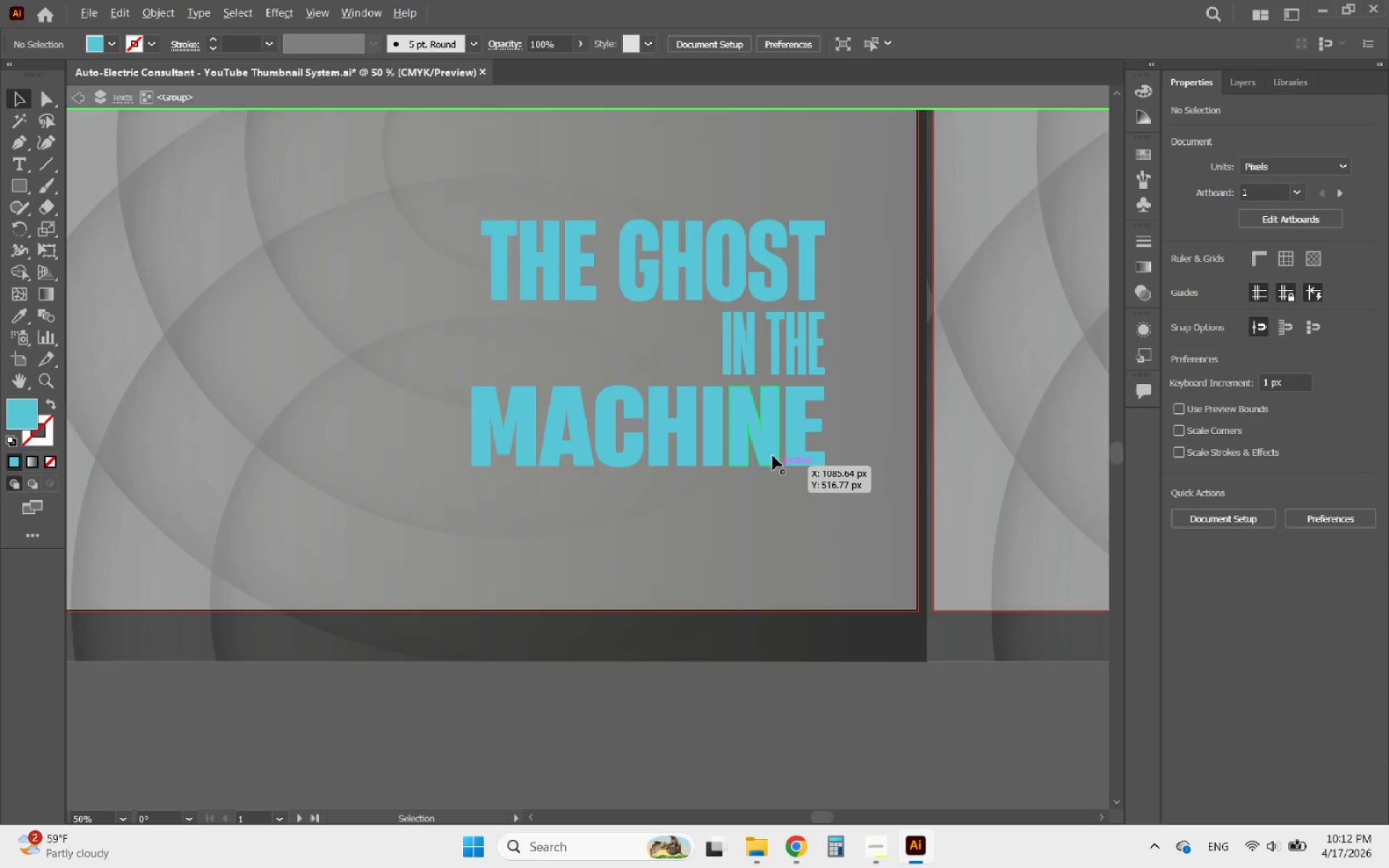 
scroll: coordinate [773, 456], scroll_direction: down, amount: 2.0
 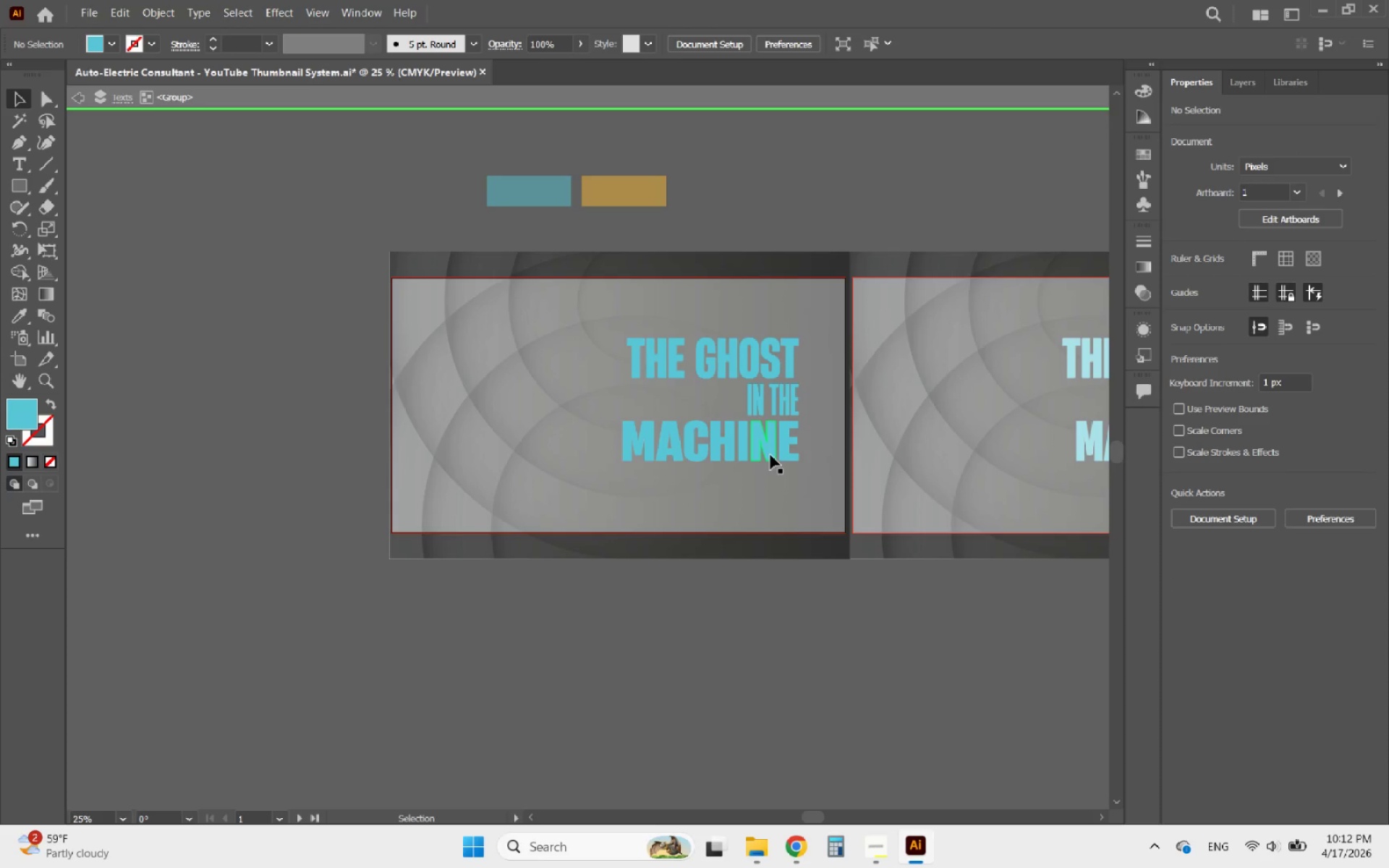 
hold_key(key=AltLeft, duration=0.94)
scroll: coordinate [716, 438], scroll_direction: up, amount: 3.0
 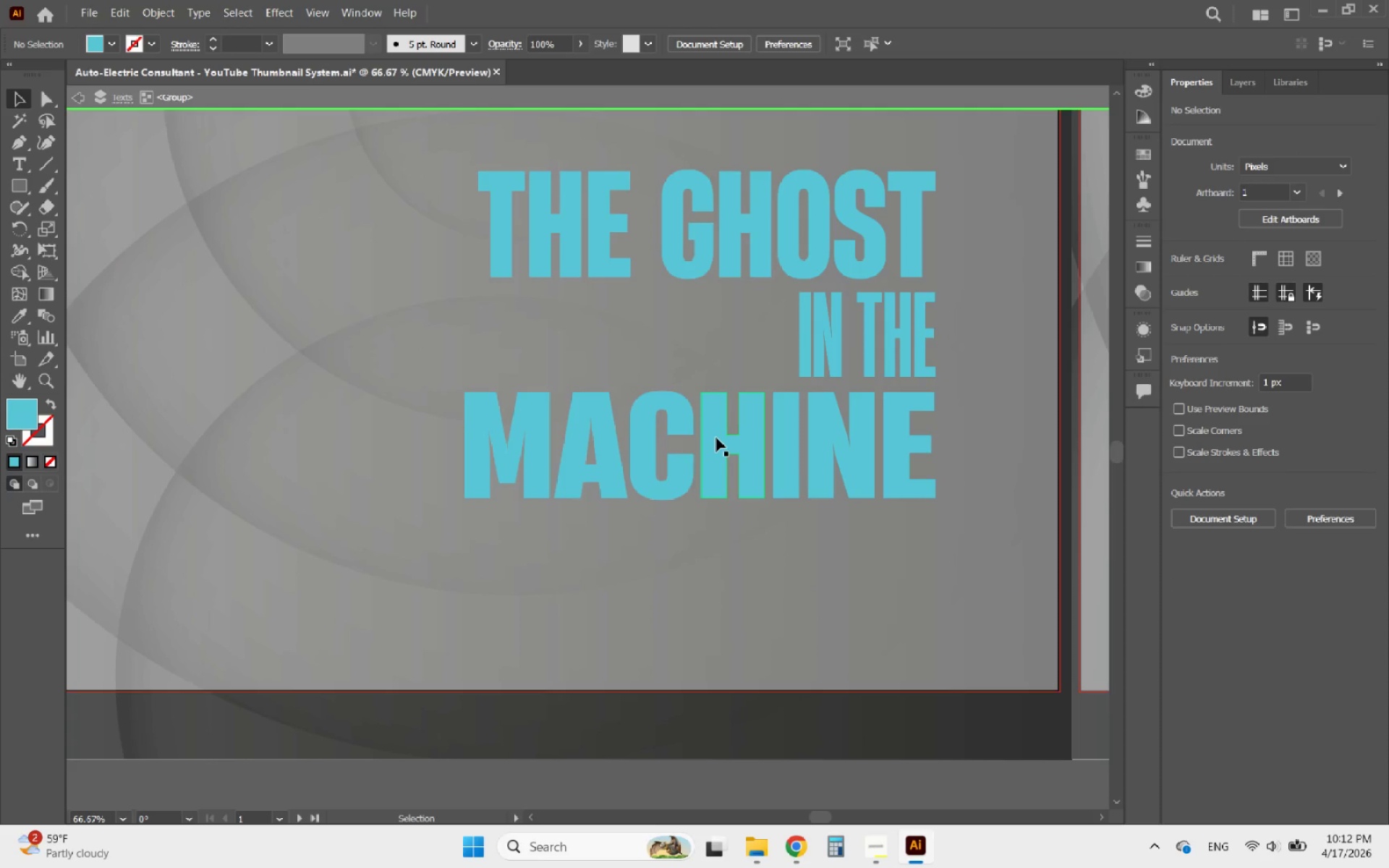 
wait(7.67)
 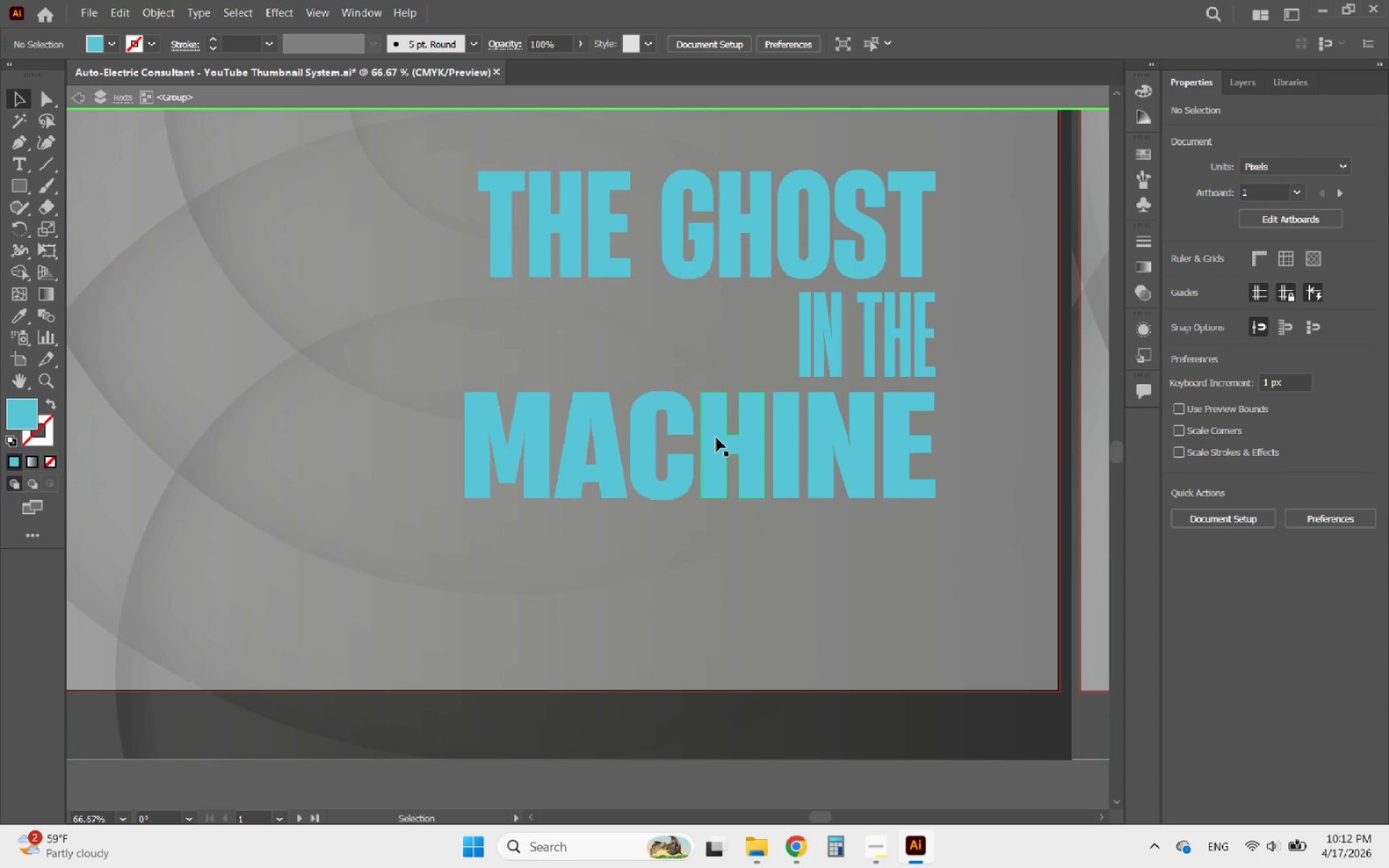 
key(Alt+AltLeft)
 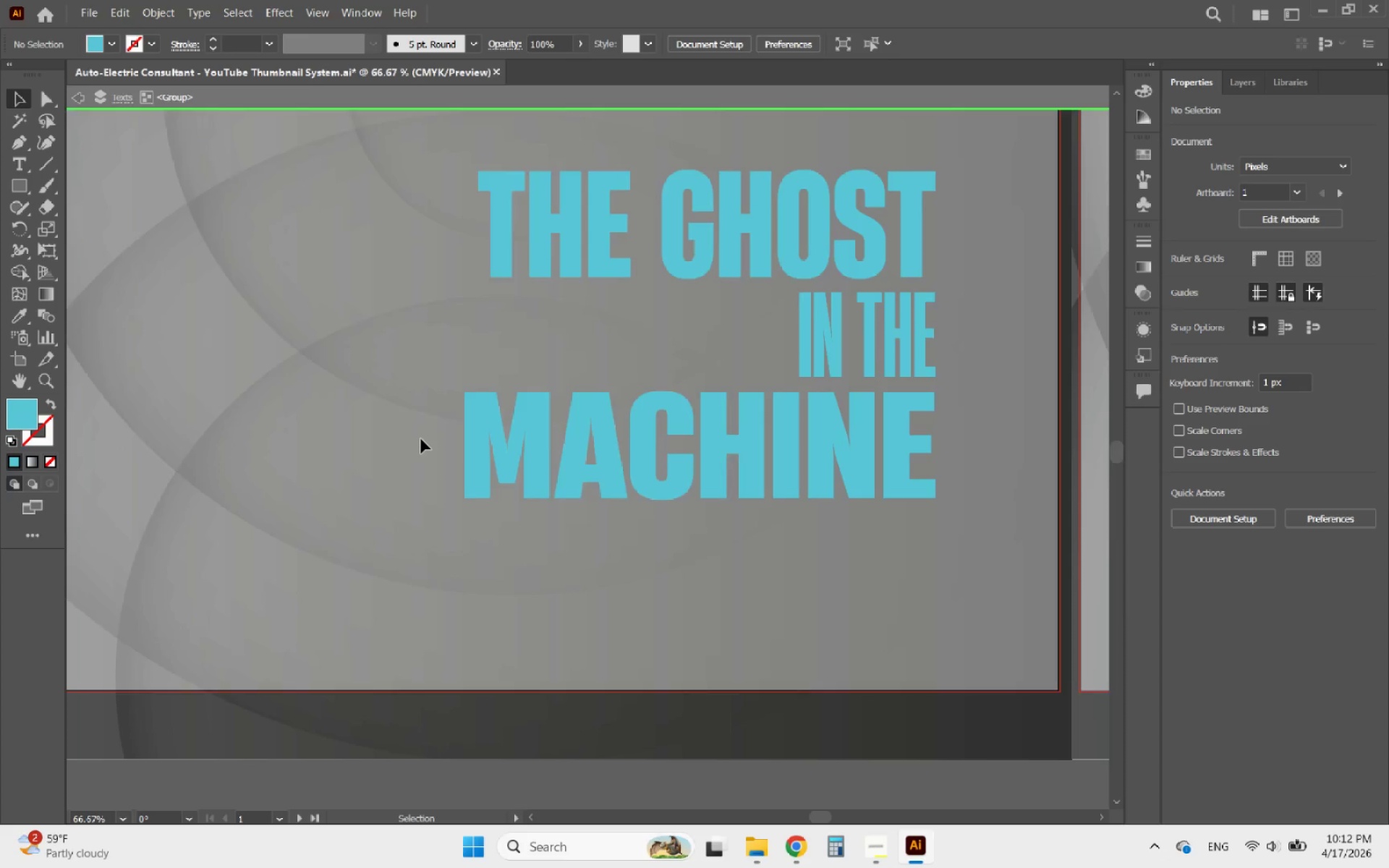 
scroll: coordinate [421, 439], scroll_direction: down, amount: 3.0
 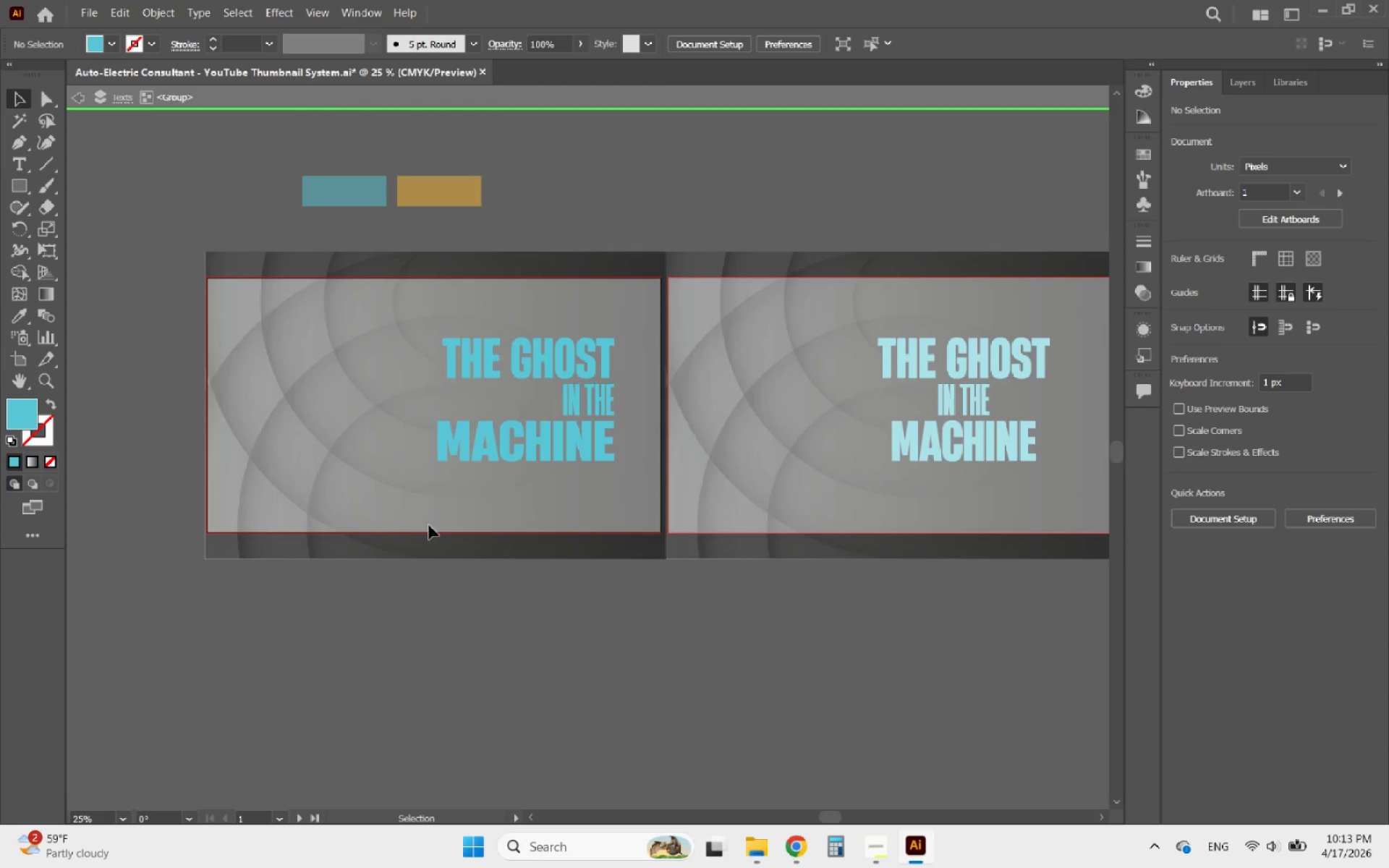 
left_click([430, 569])
 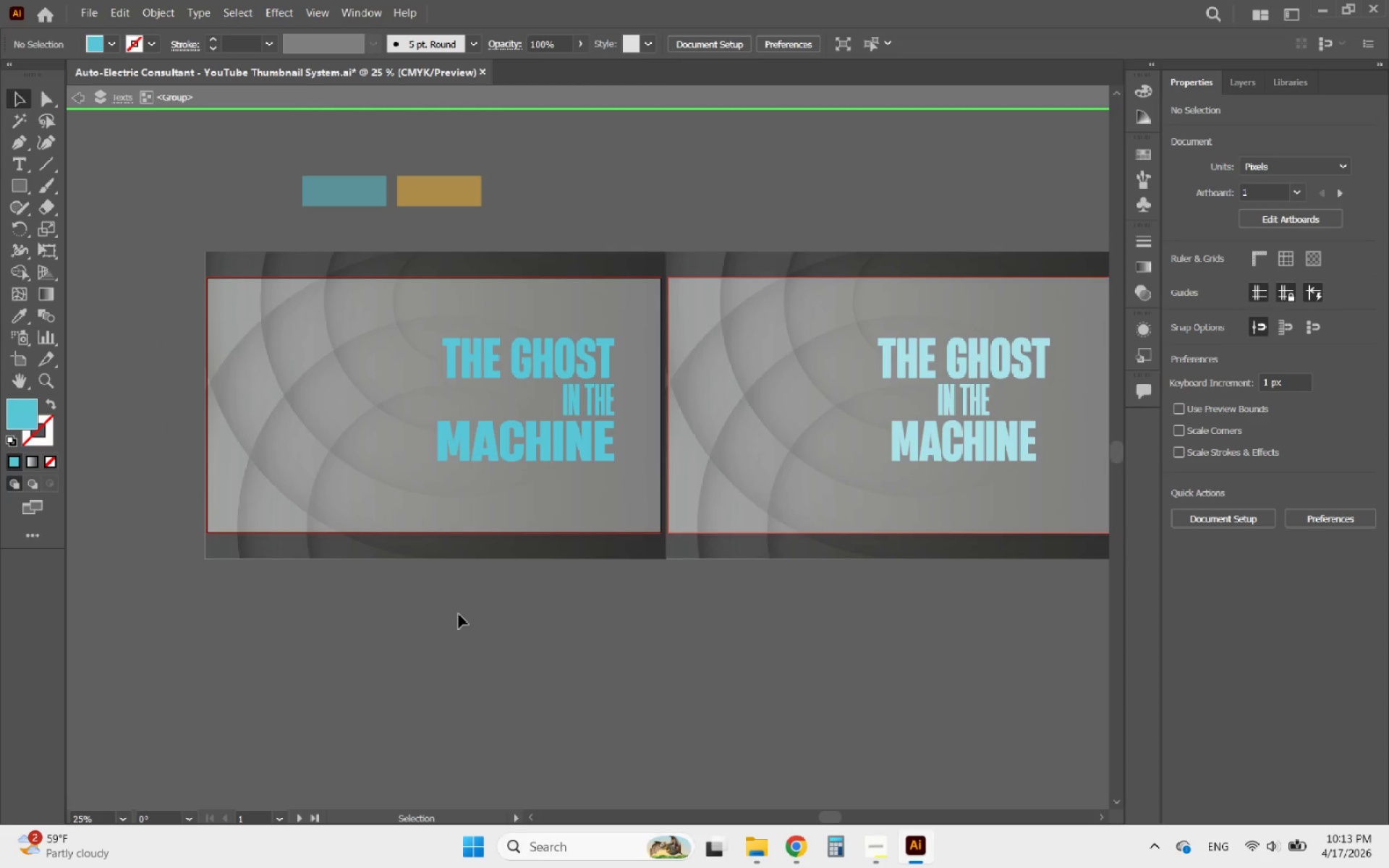 
double_click([459, 614])
 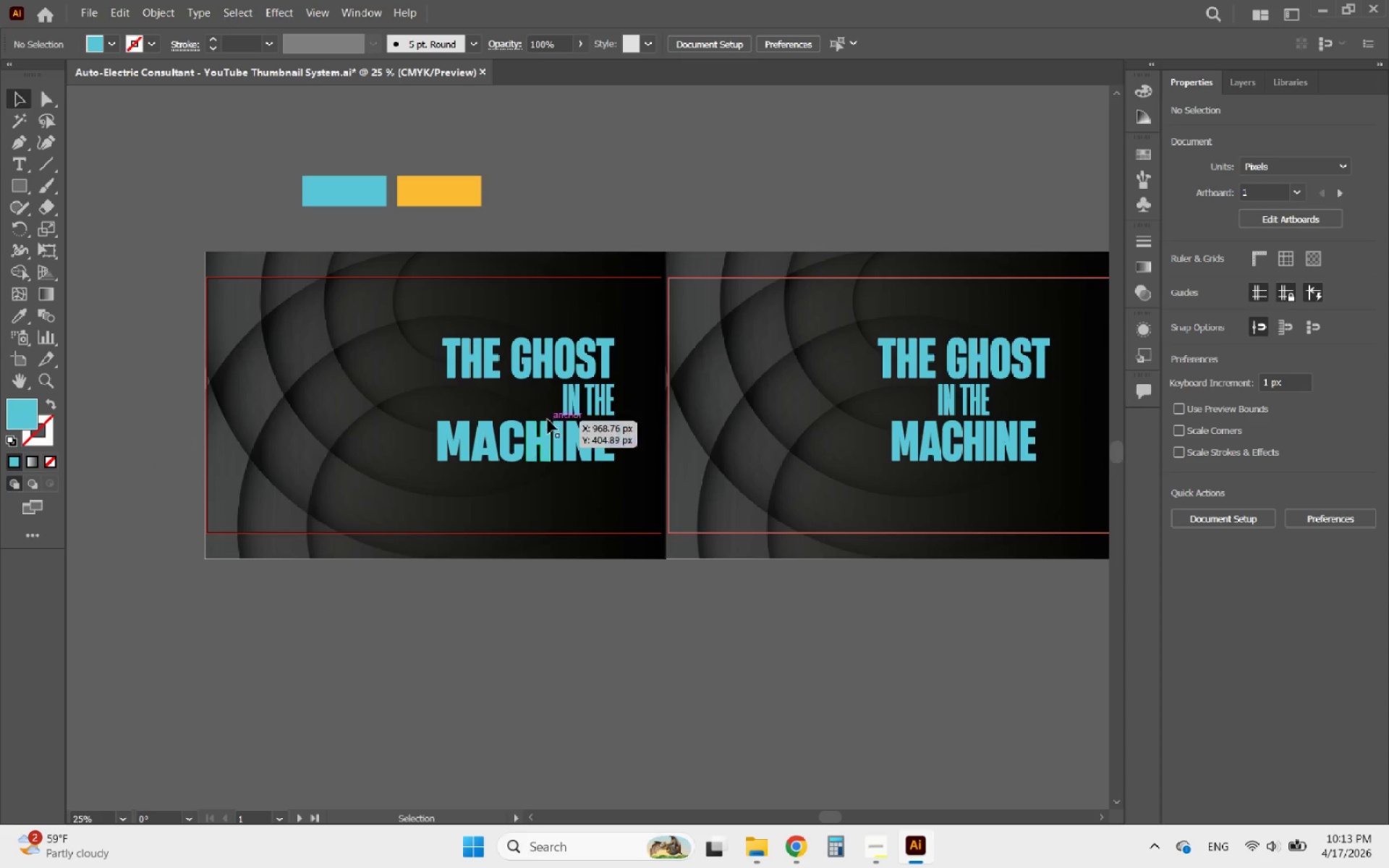 
left_click([548, 427])
 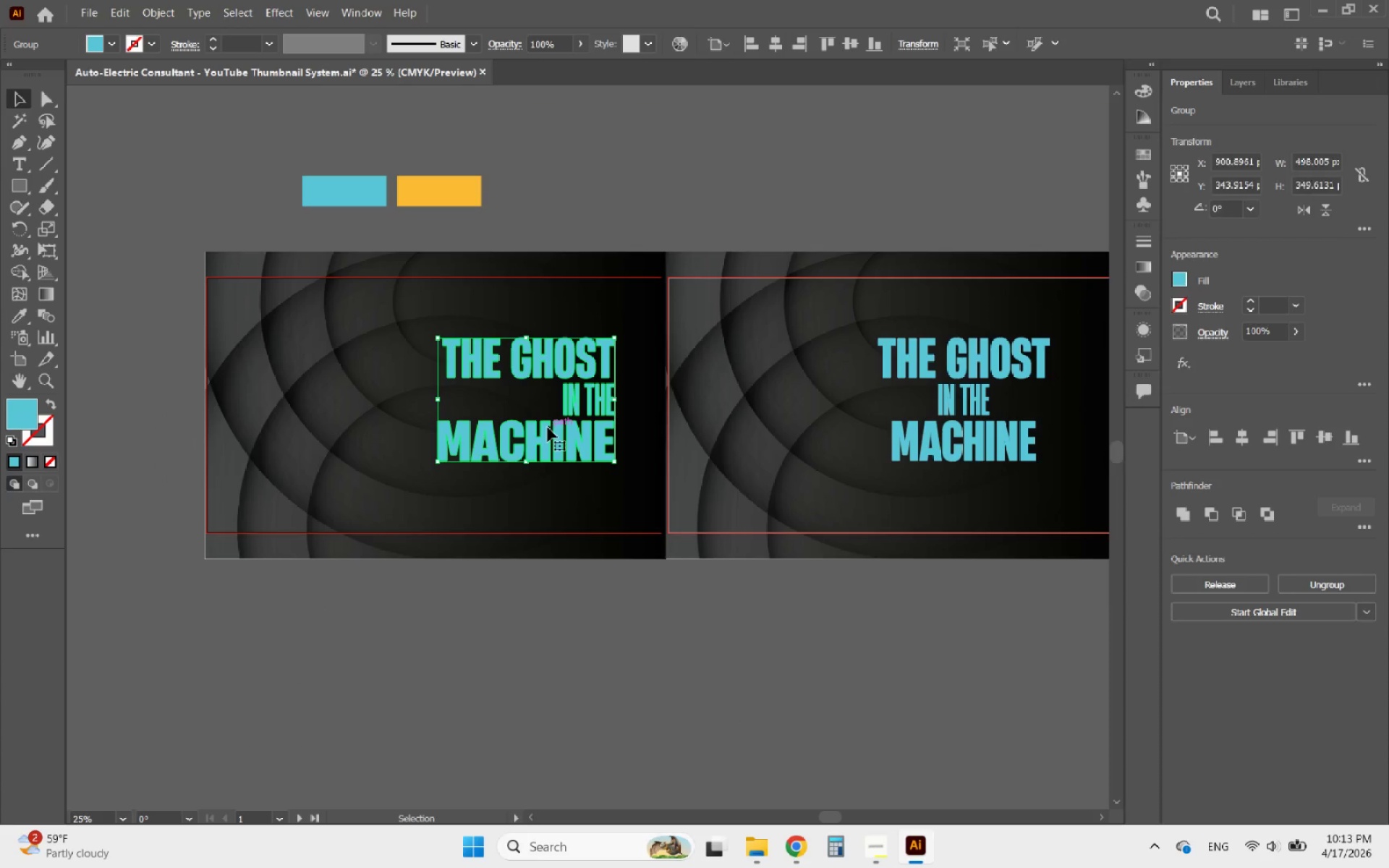 
hold_key(key=AltLeft, duration=1.84)
scroll: coordinate [511, 426], scroll_direction: down, amount: 2.0
 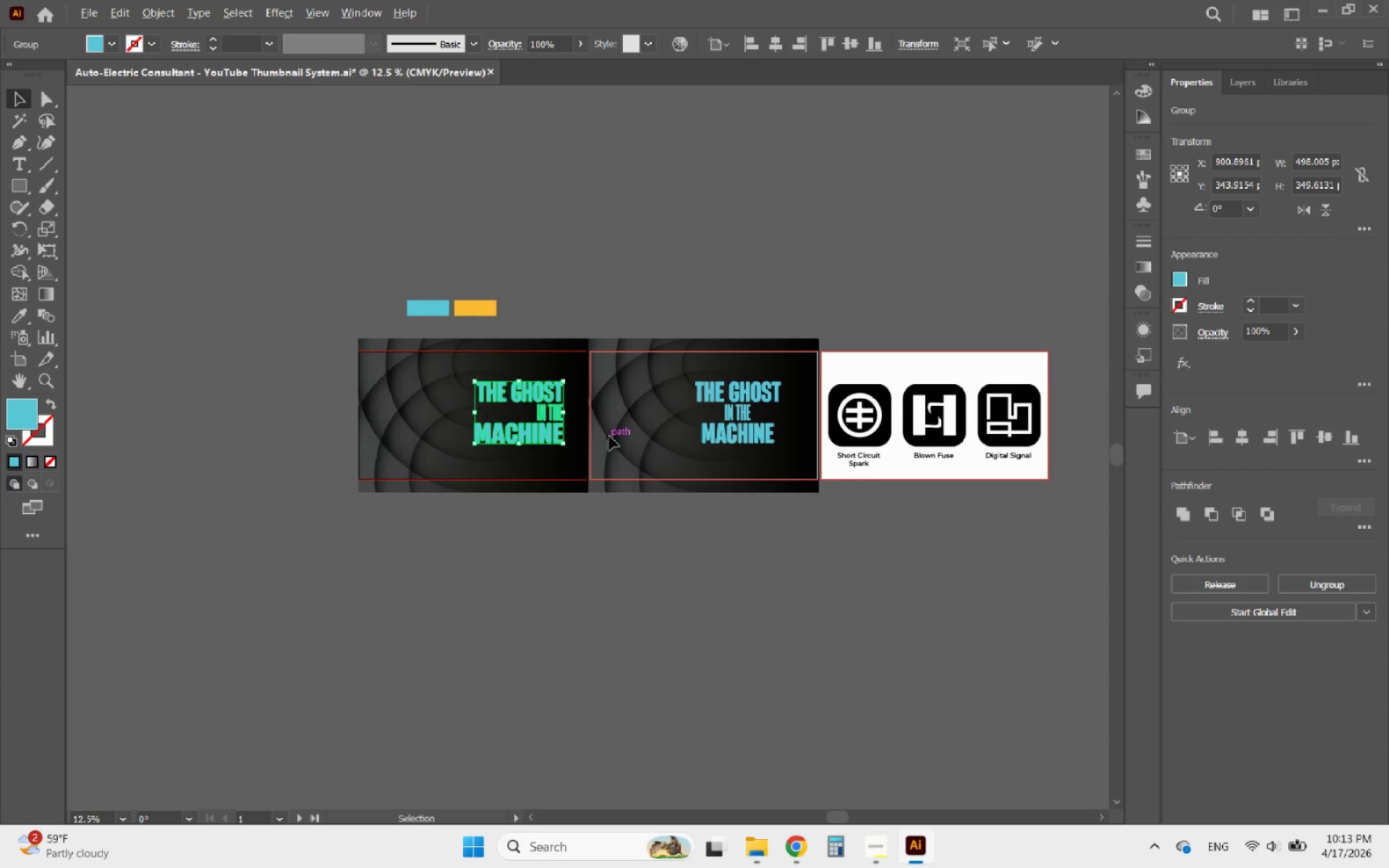 
scroll: coordinate [653, 430], scroll_direction: up, amount: 2.0
 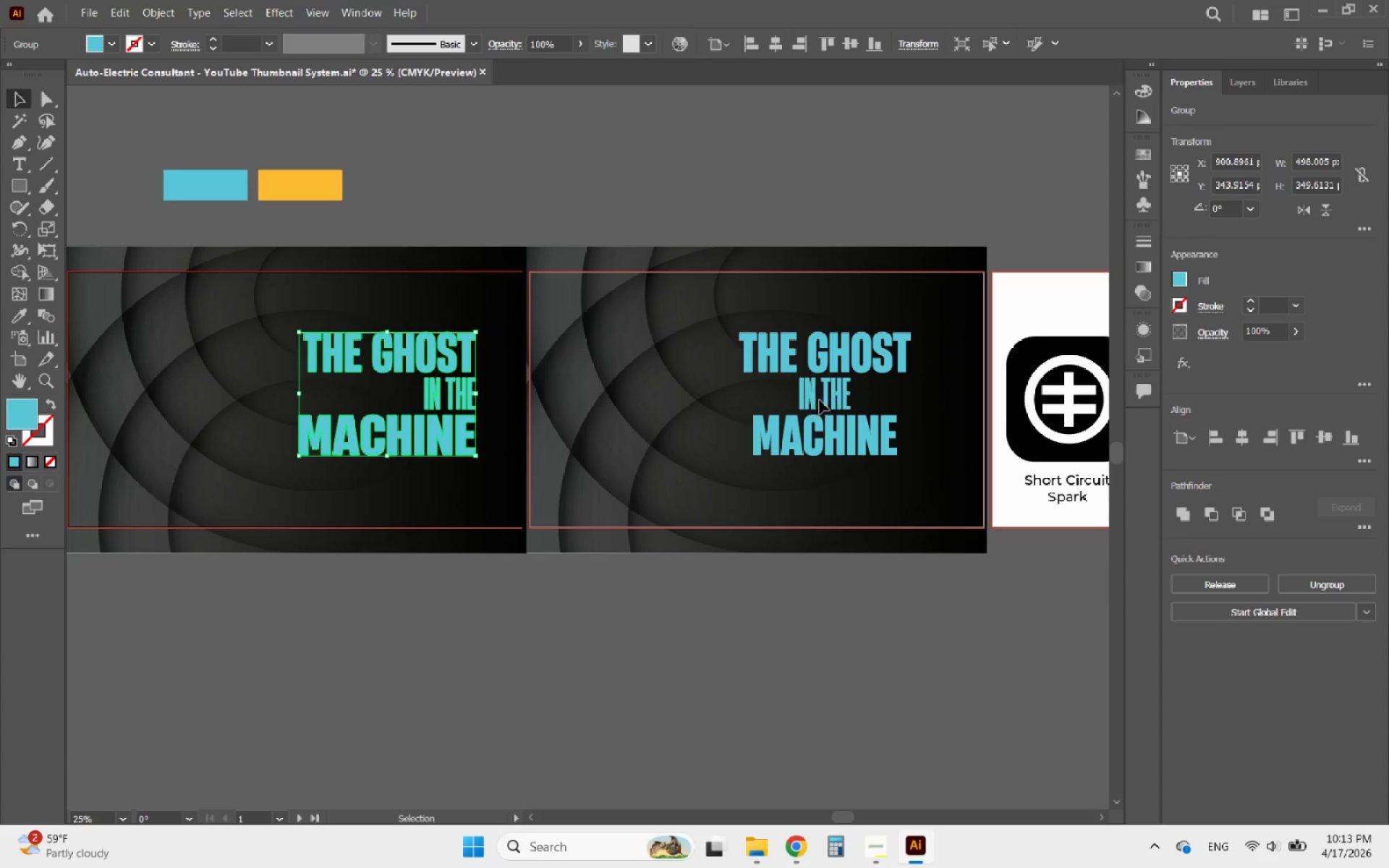 
left_click([825, 375])
 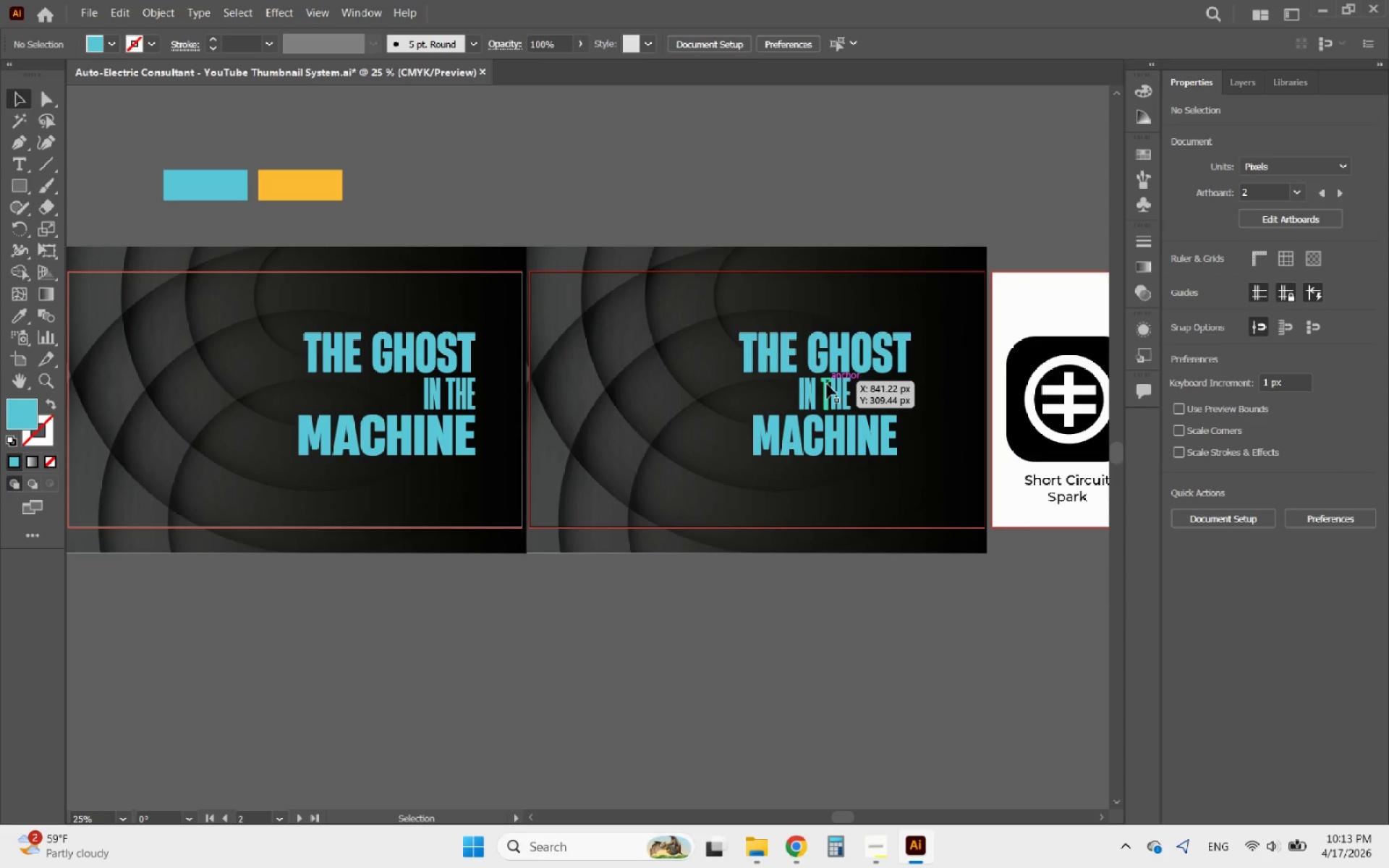 
left_click([827, 384])
 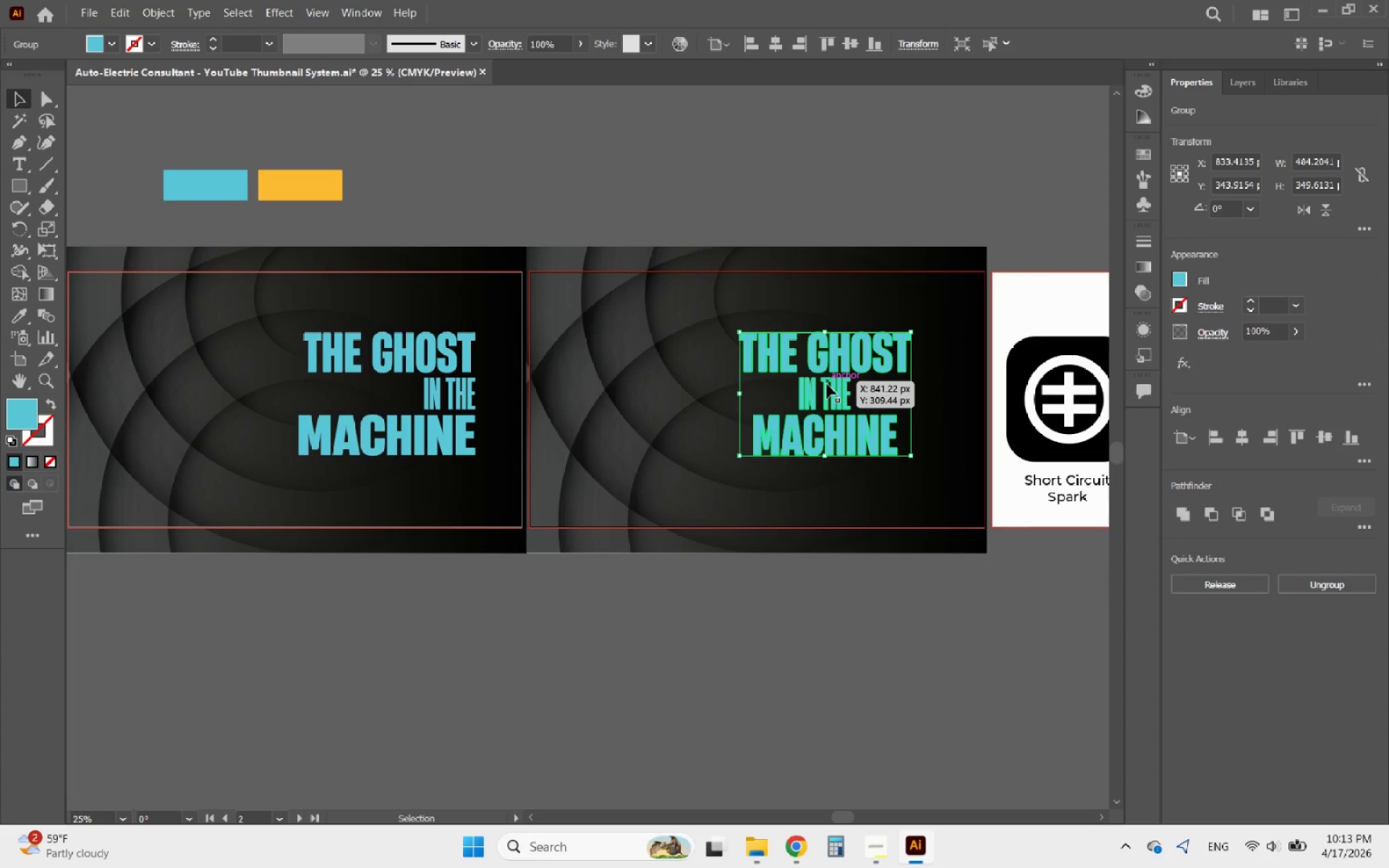 
key(Delete)
 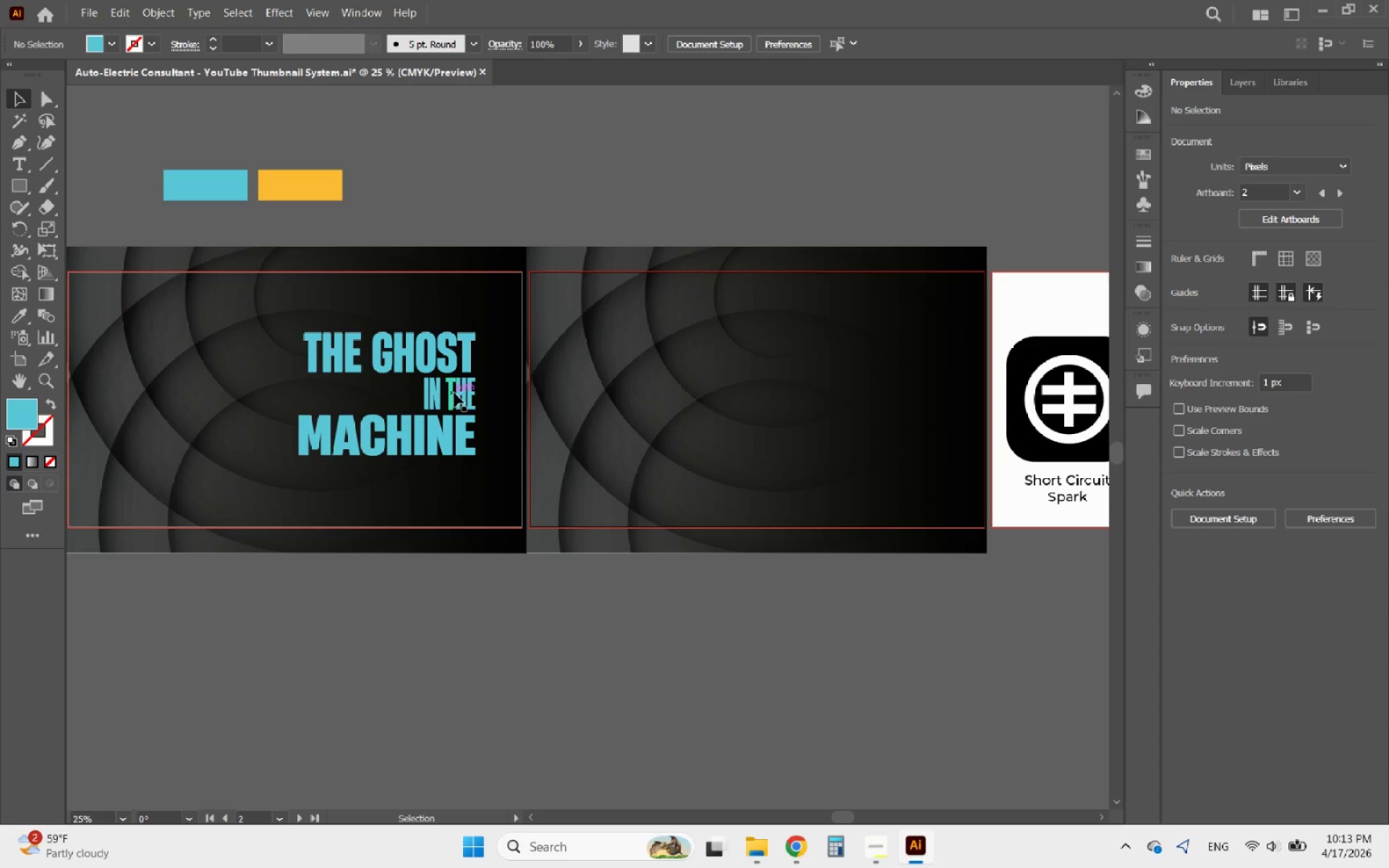 
left_click([452, 393])
 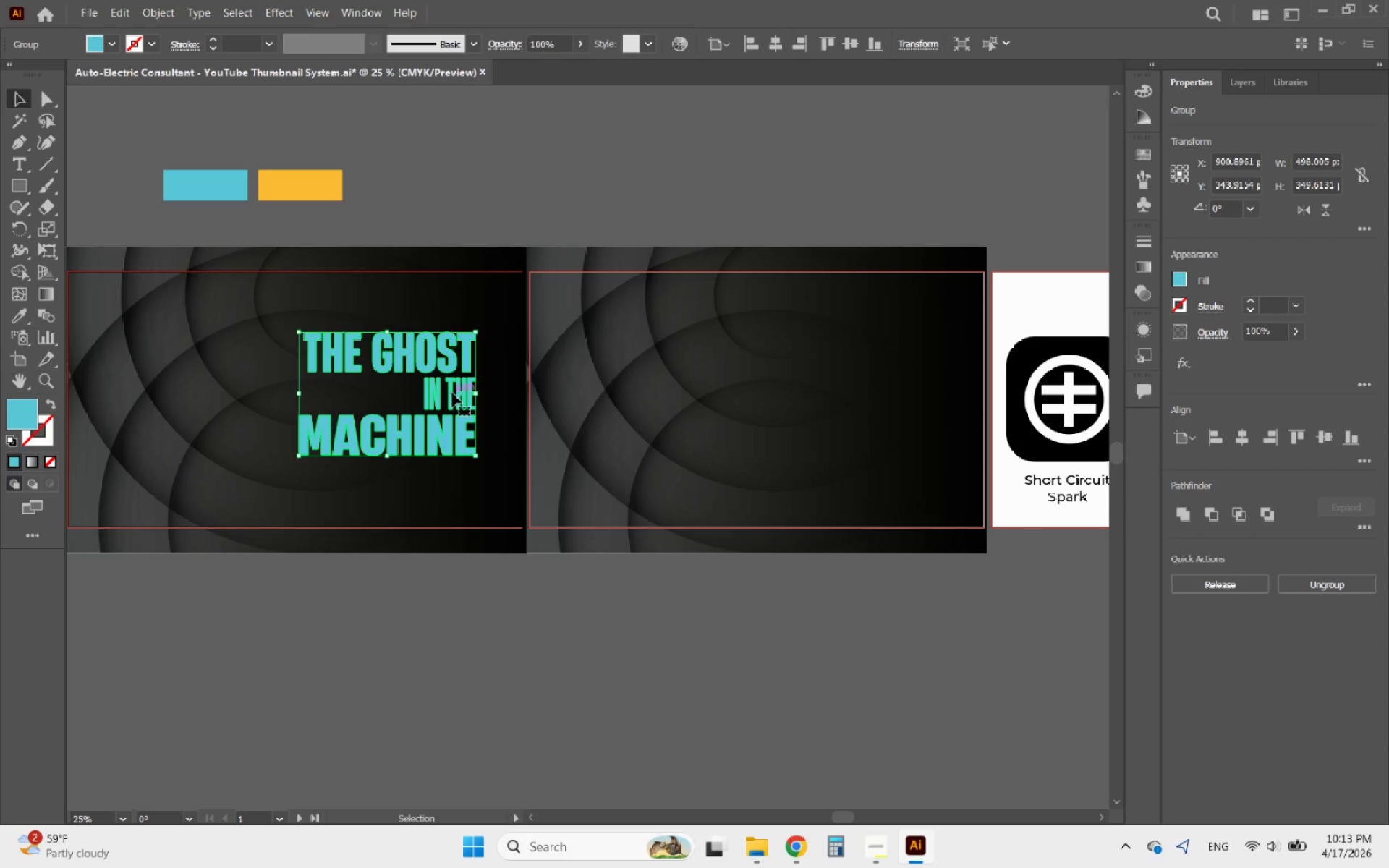 
hold_key(key=AltLeft, duration=3.33)
left_click_drag(start_coordinate=[452, 393], to_coordinate=[934, 494])
 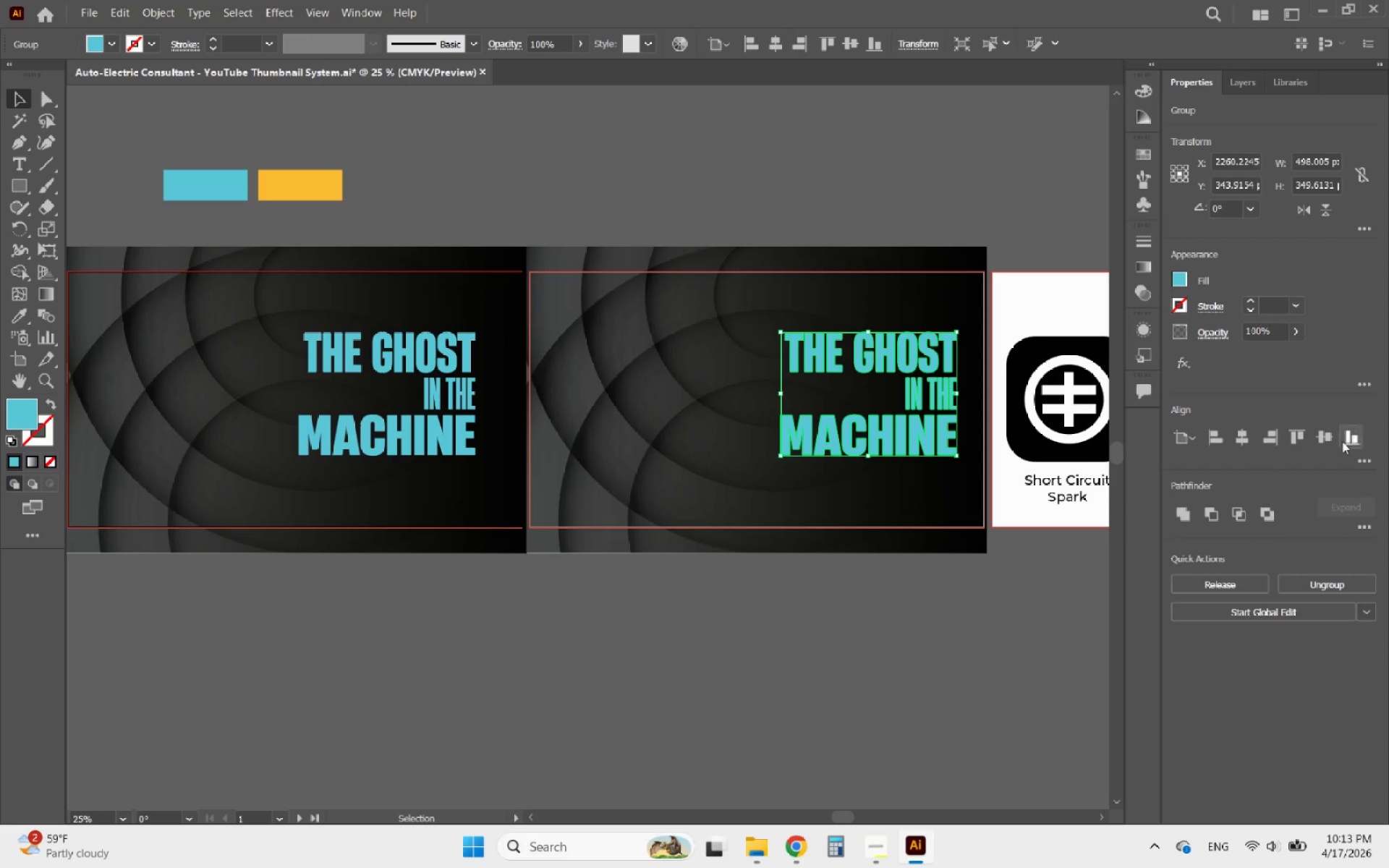 
hold_key(key=ShiftLeft, duration=2.09)
 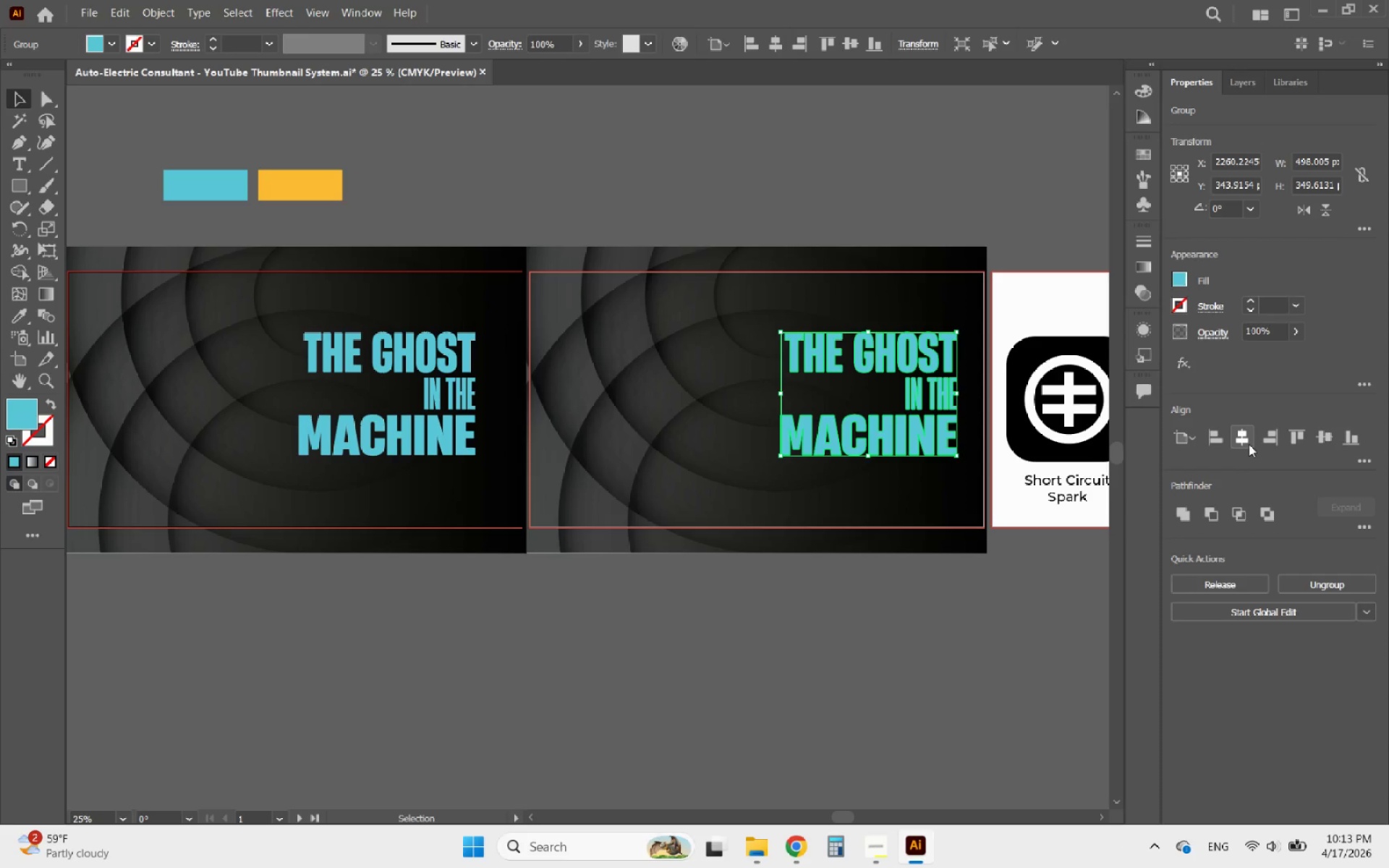 
left_click([1246, 443])
 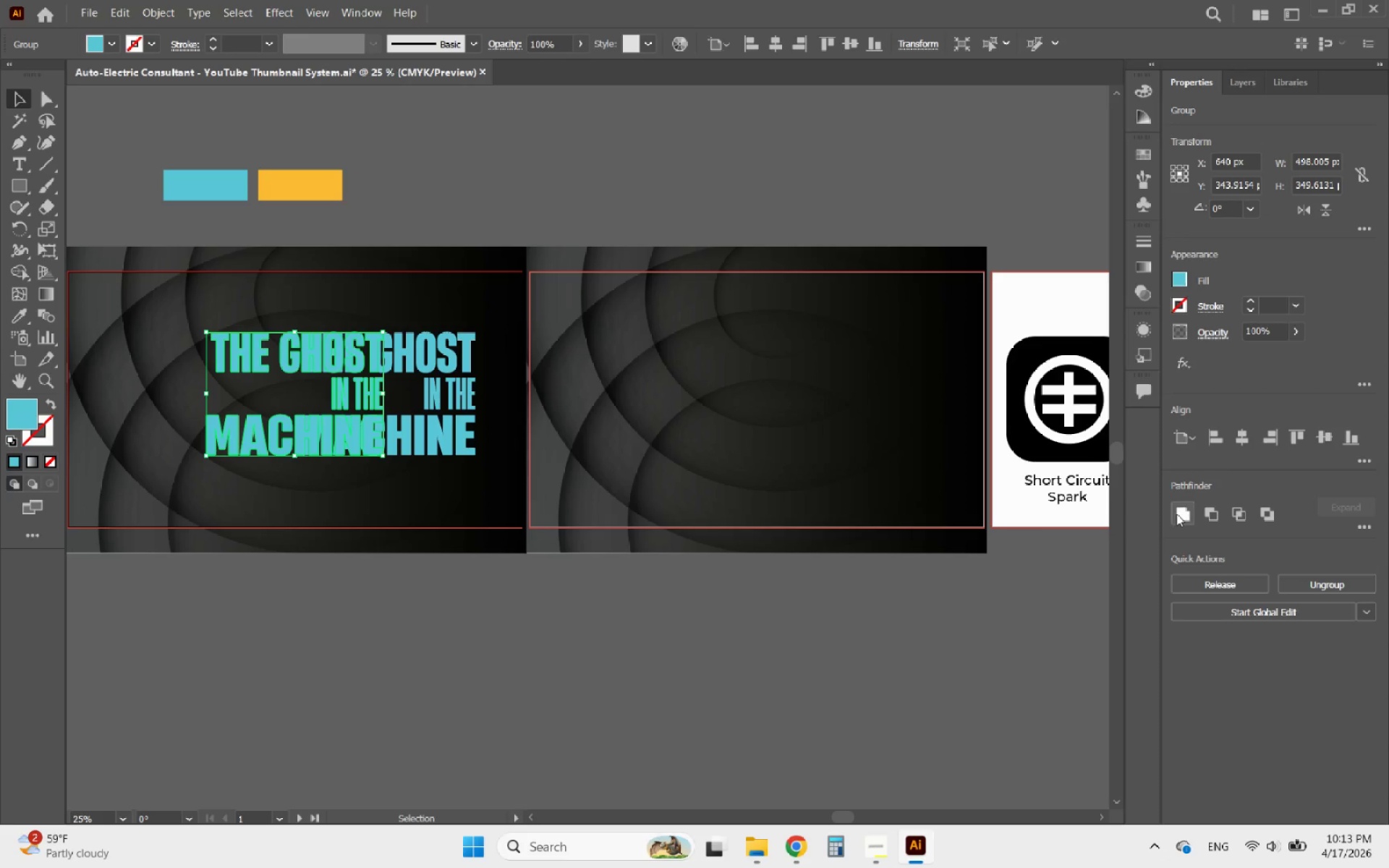 
wait(7.2)
 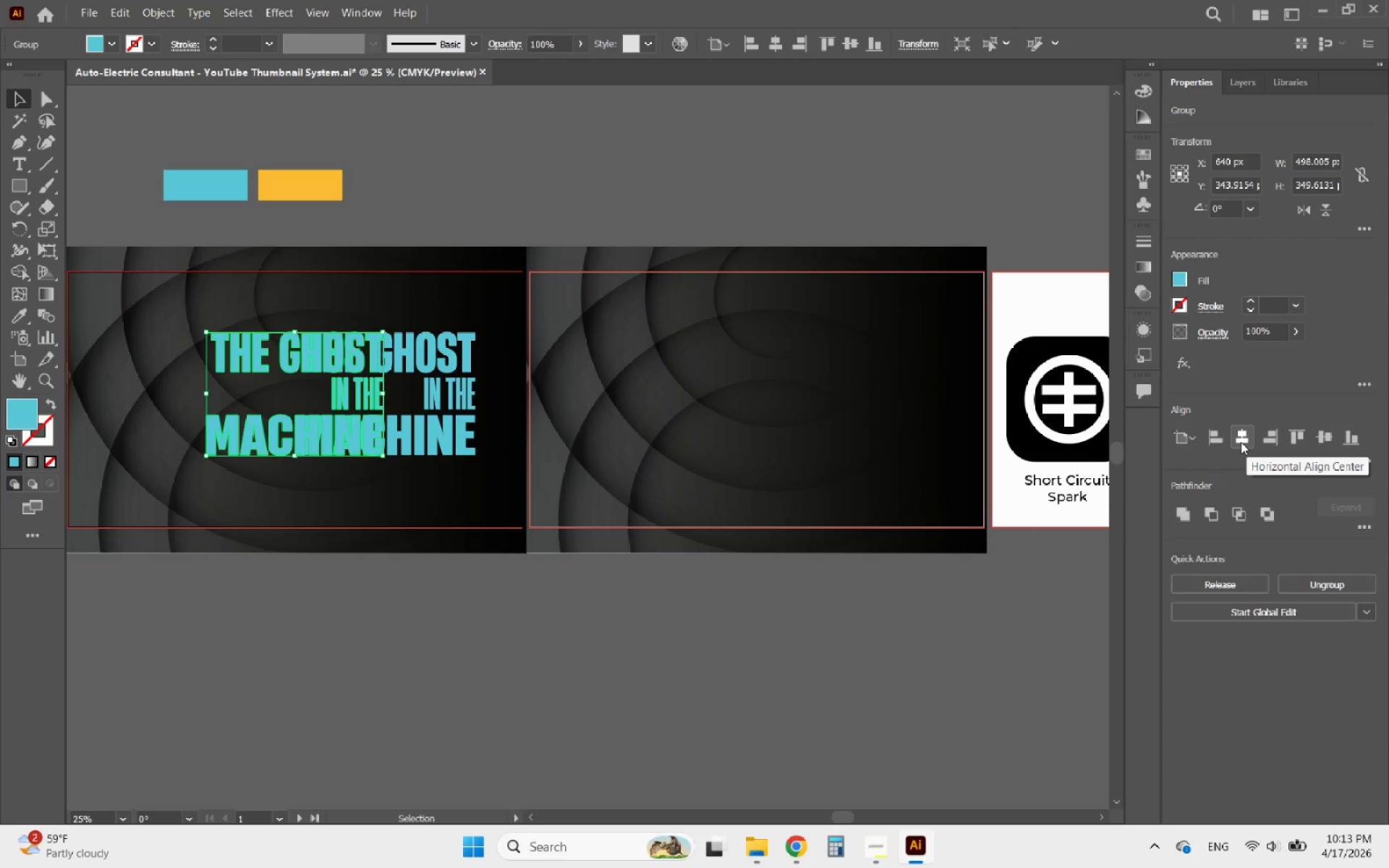 
left_click_drag(start_coordinate=[239, 373], to_coordinate=[817, 412])
 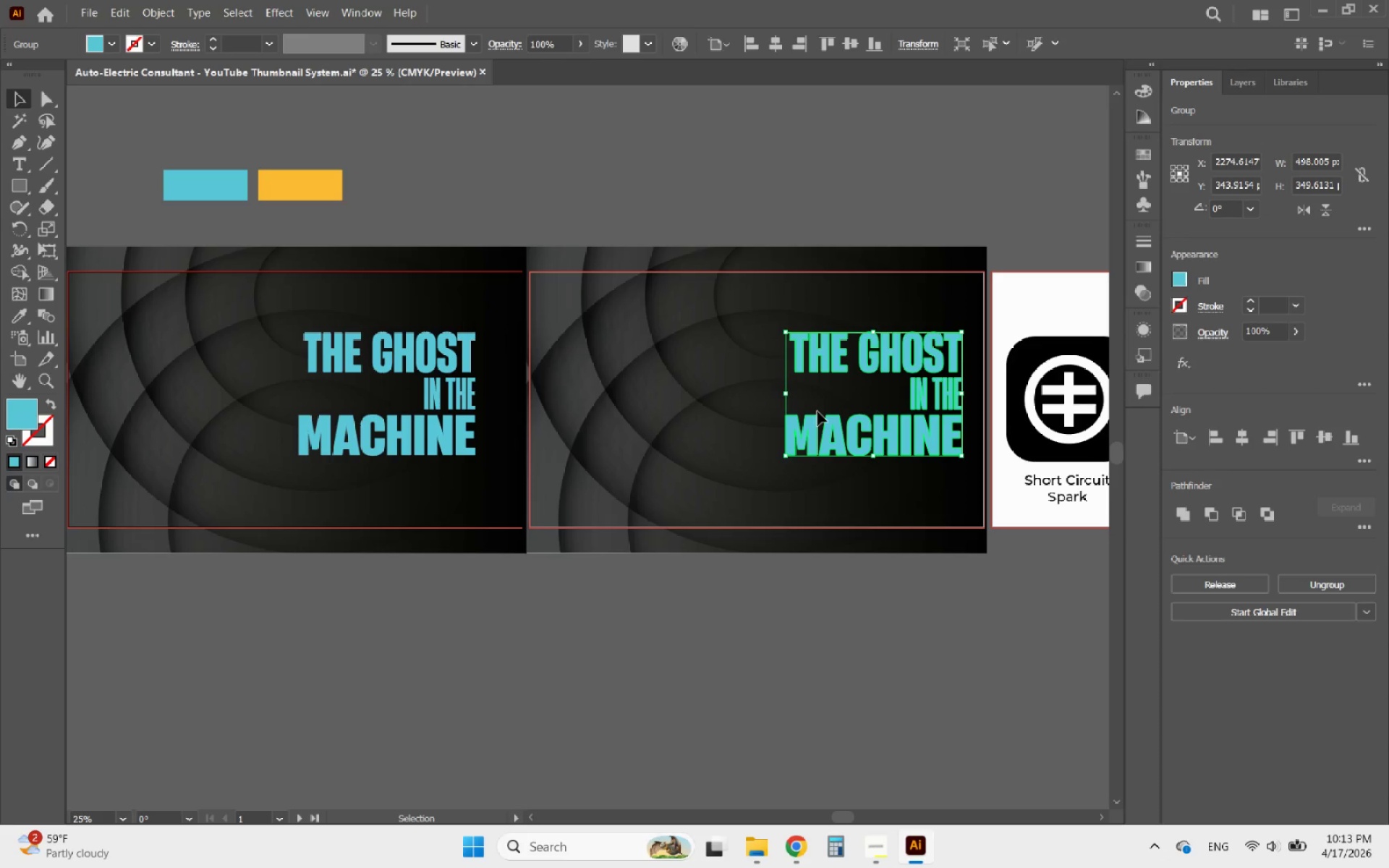 
hold_key(key=ShiftLeft, duration=6.83)
 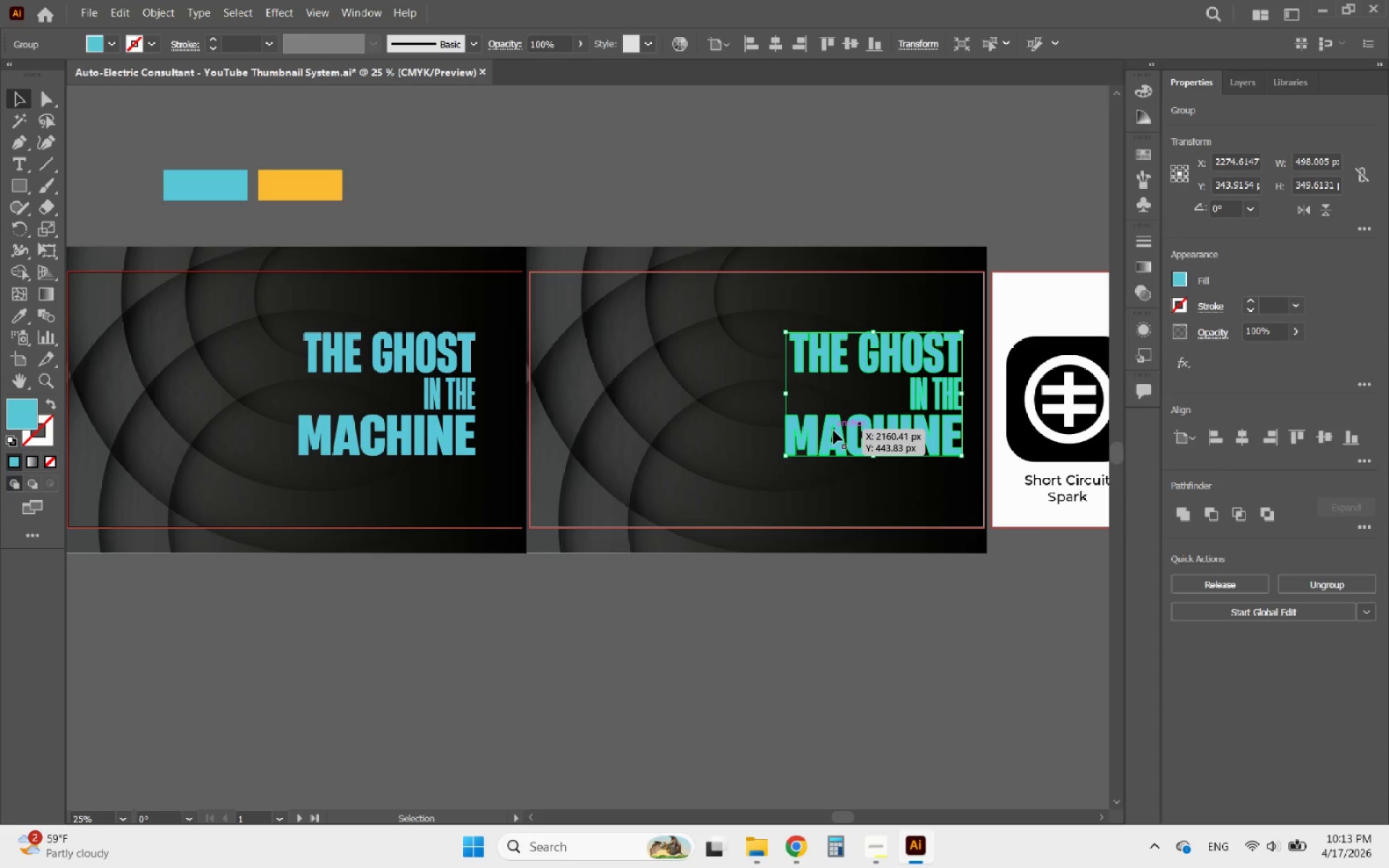 
left_click_drag(start_coordinate=[832, 424], to_coordinate=[792, 423])
 